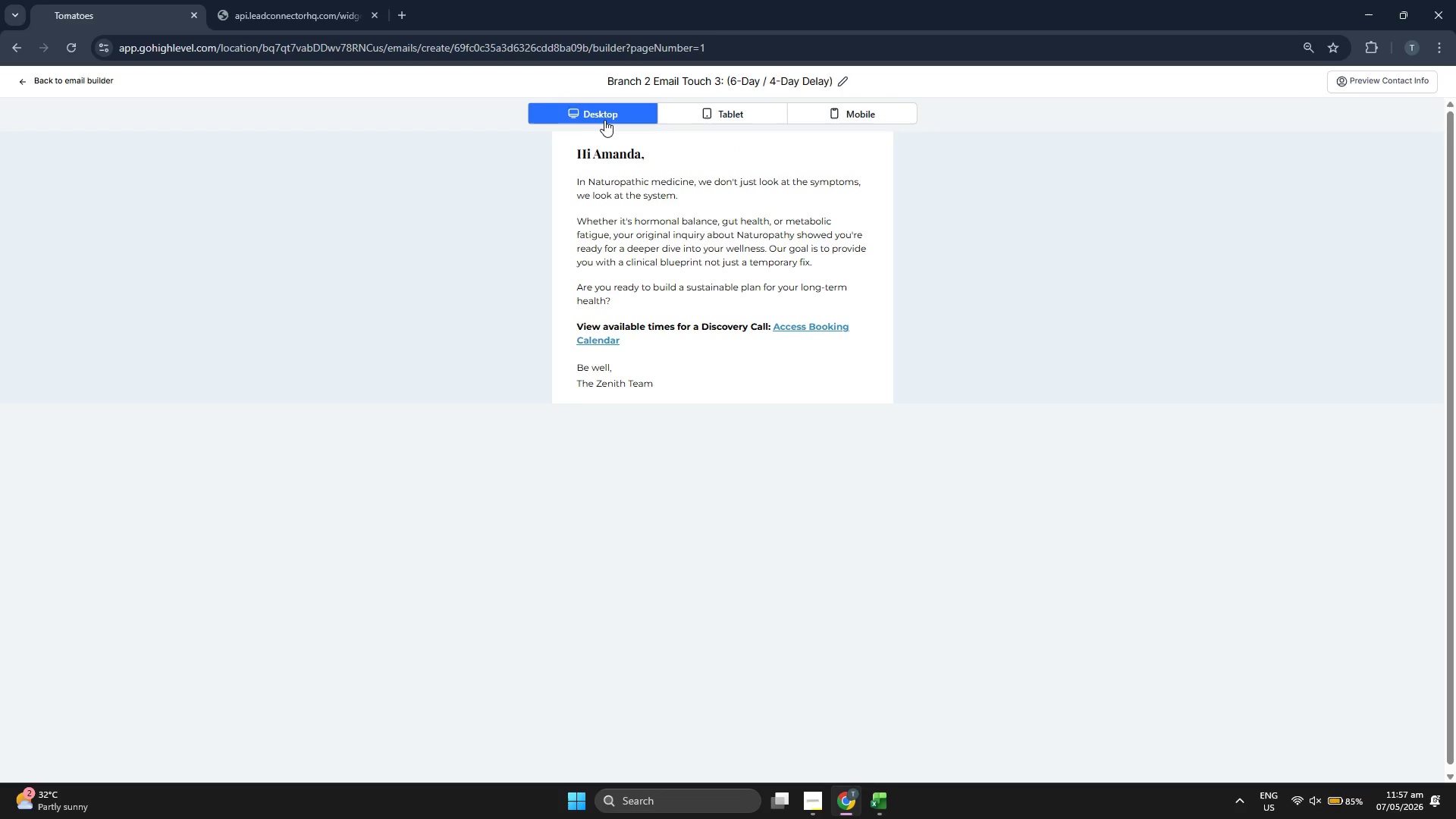 
left_click([730, 114])
 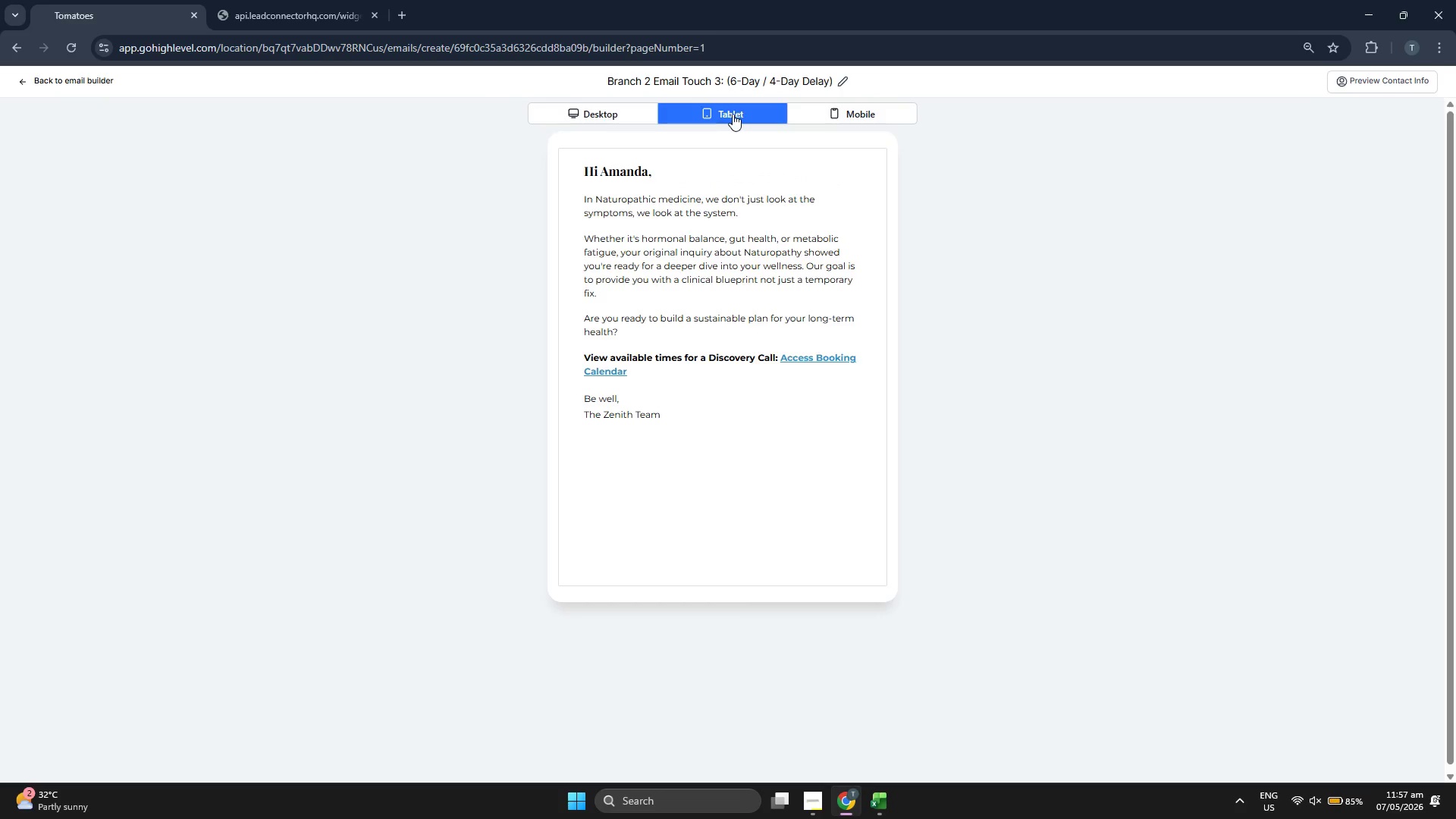 
left_click([889, 117])
 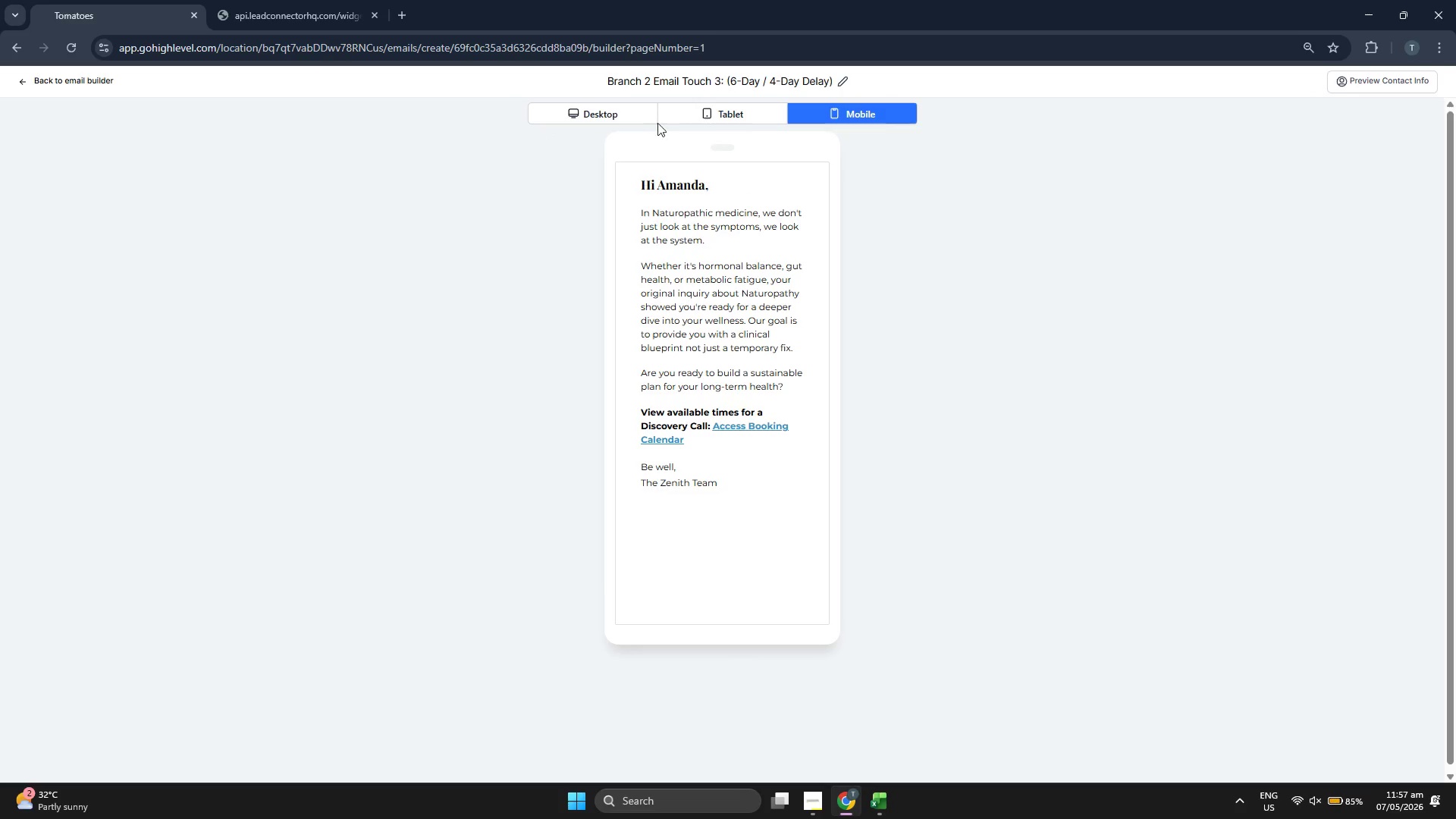 
left_click([607, 115])
 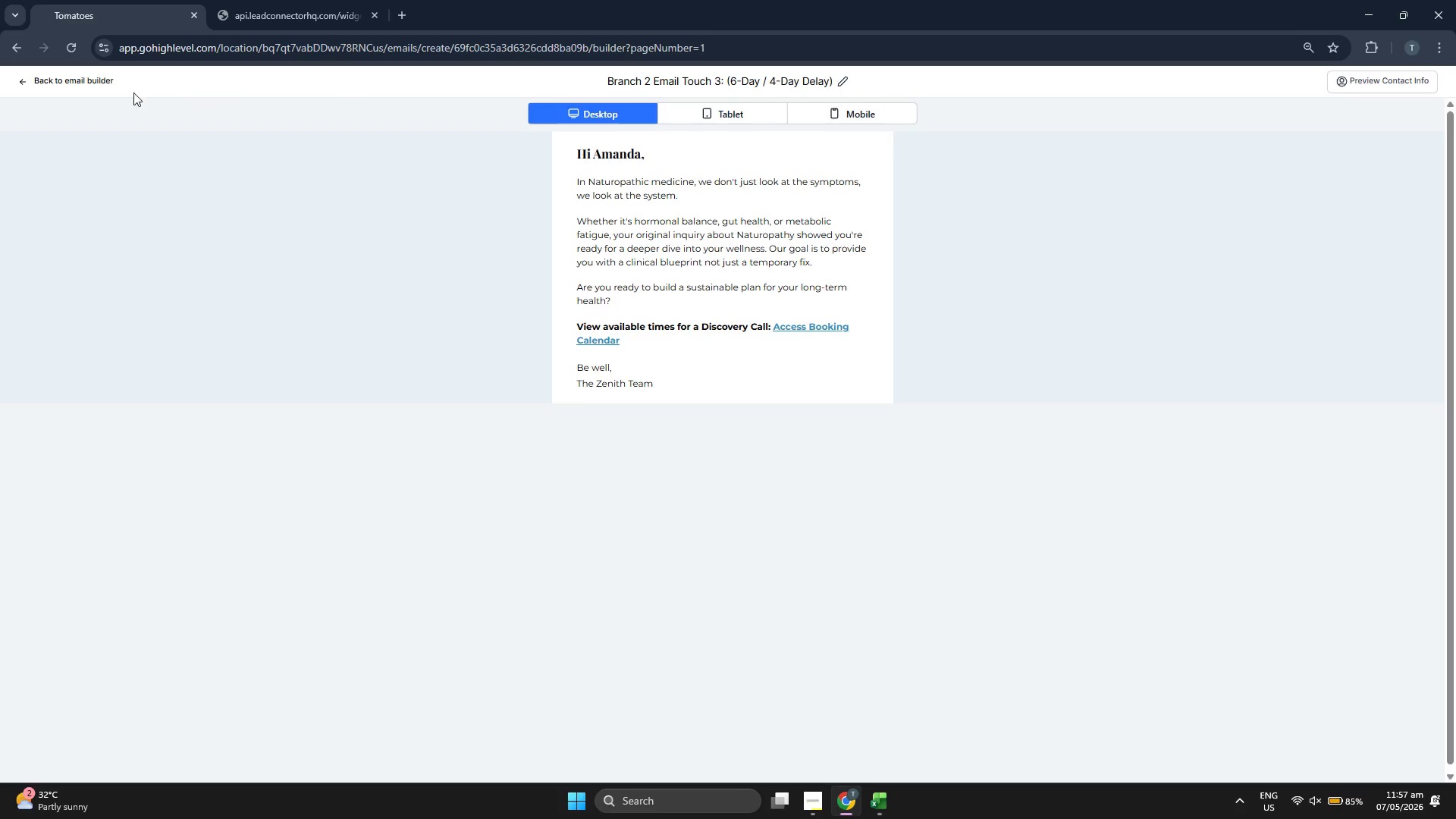 
left_click([99, 85])
 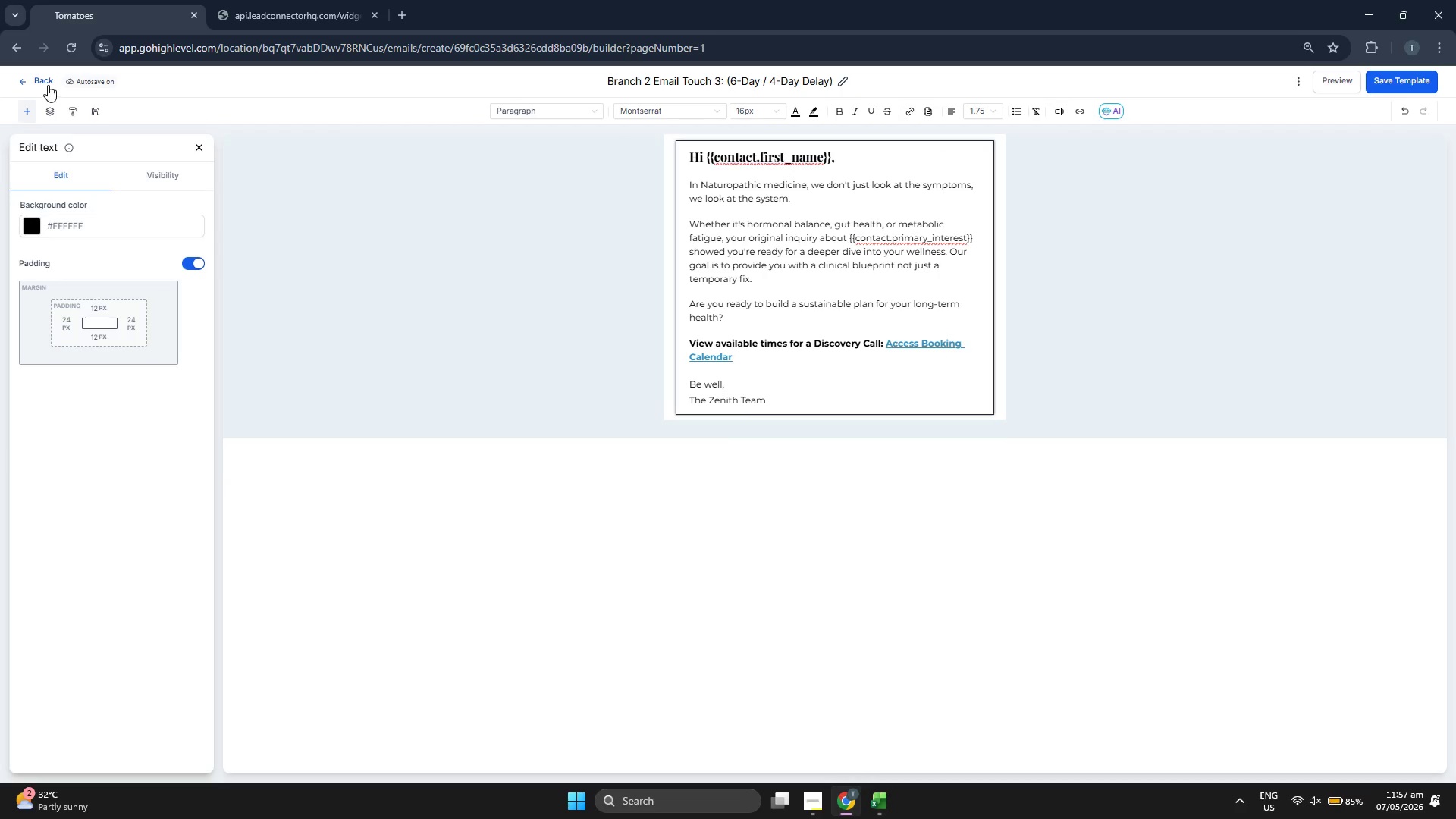 
left_click([48, 84])
 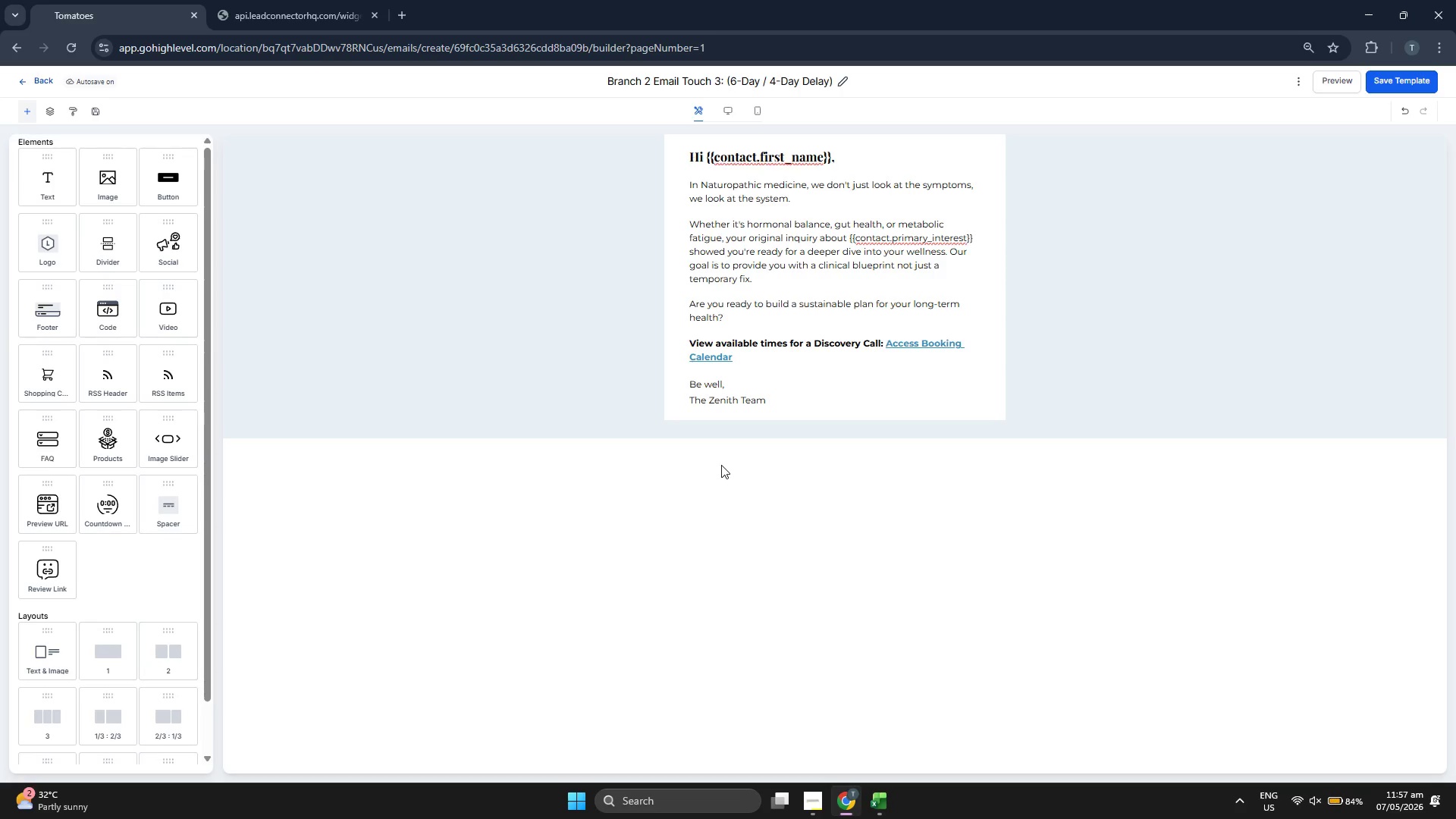 
wait(7.67)
 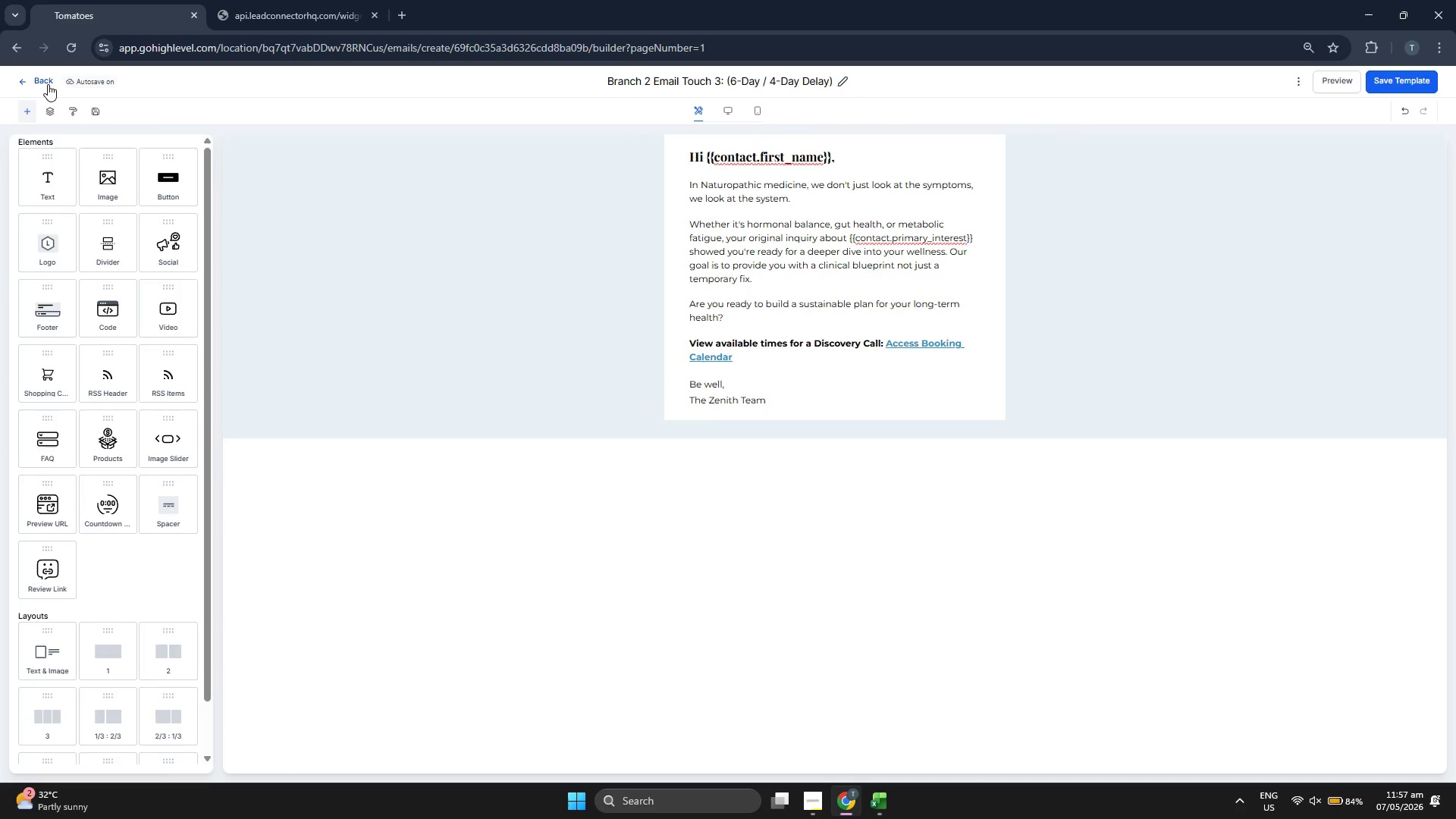 
left_click([753, 115])
 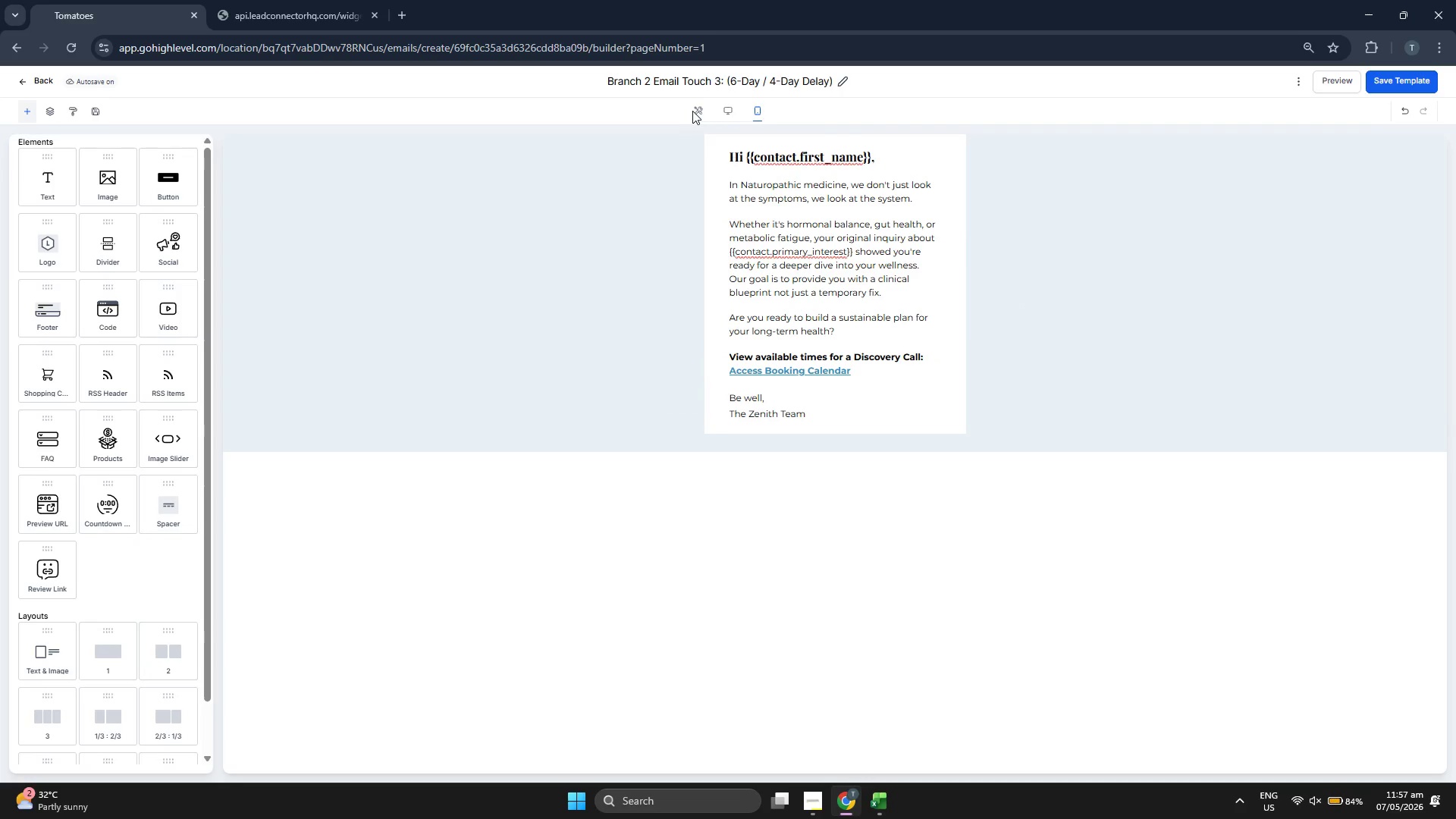 
double_click([698, 111])
 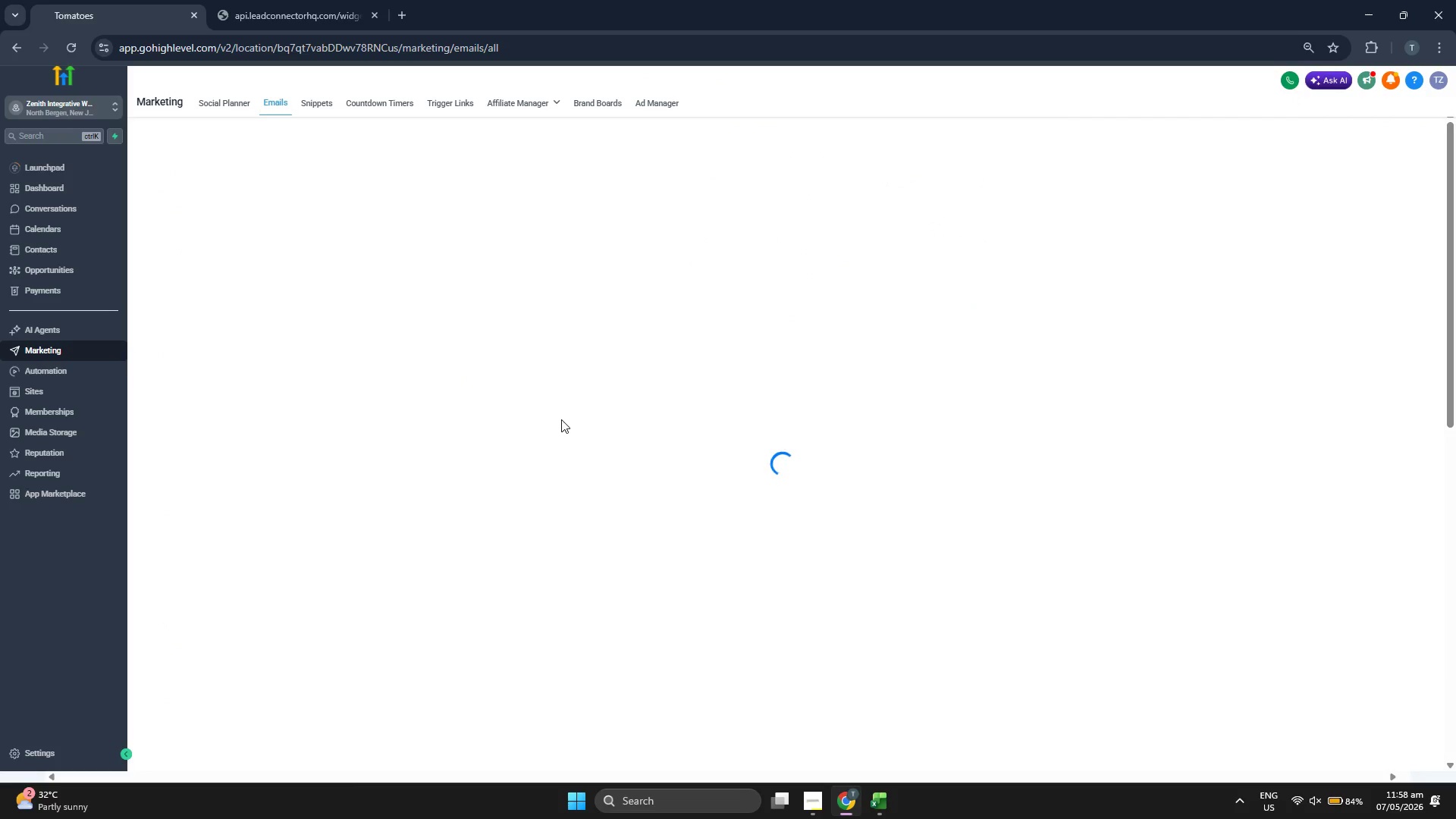 
wait(8.62)
 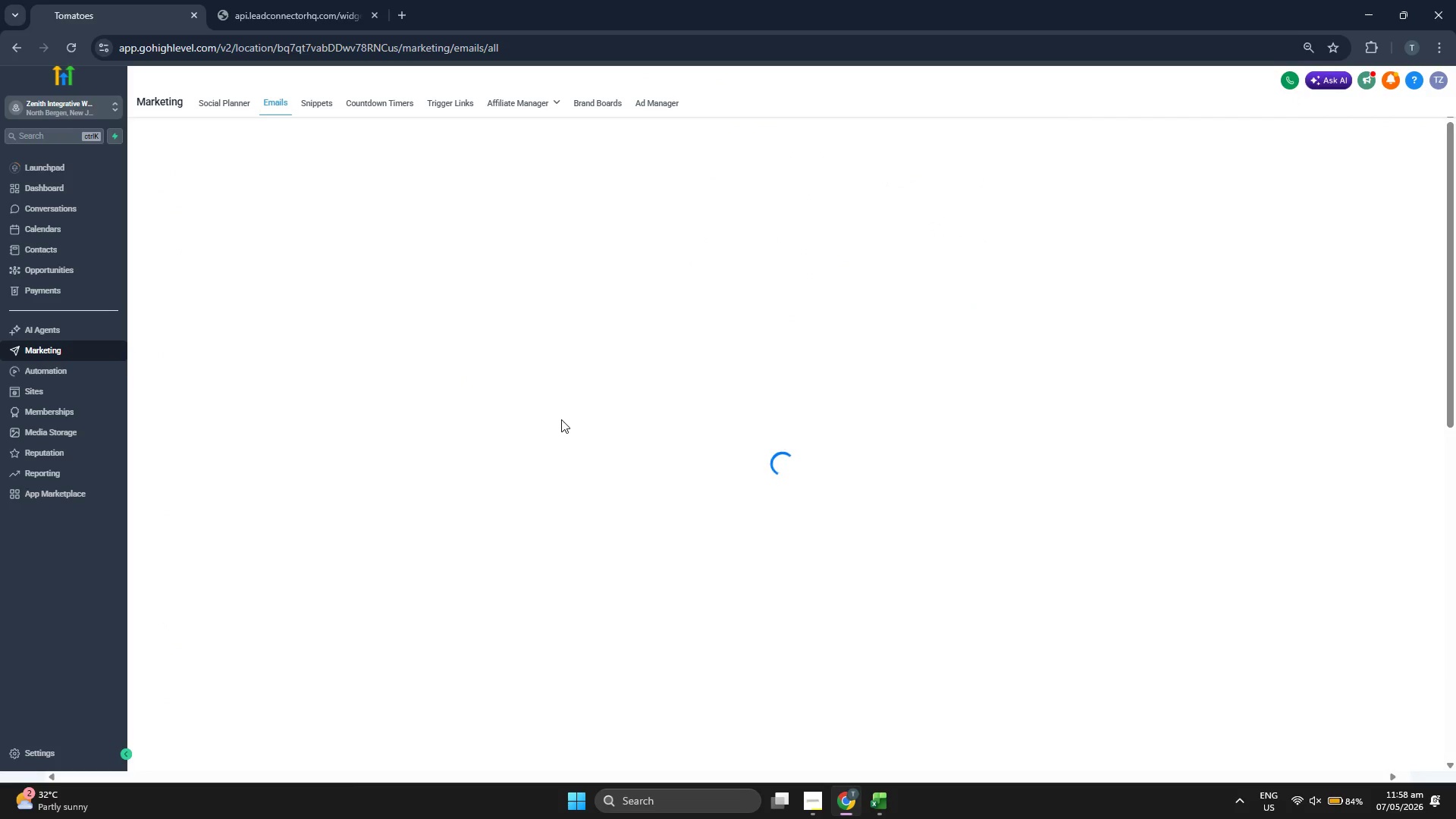 
left_click([1119, 216])
 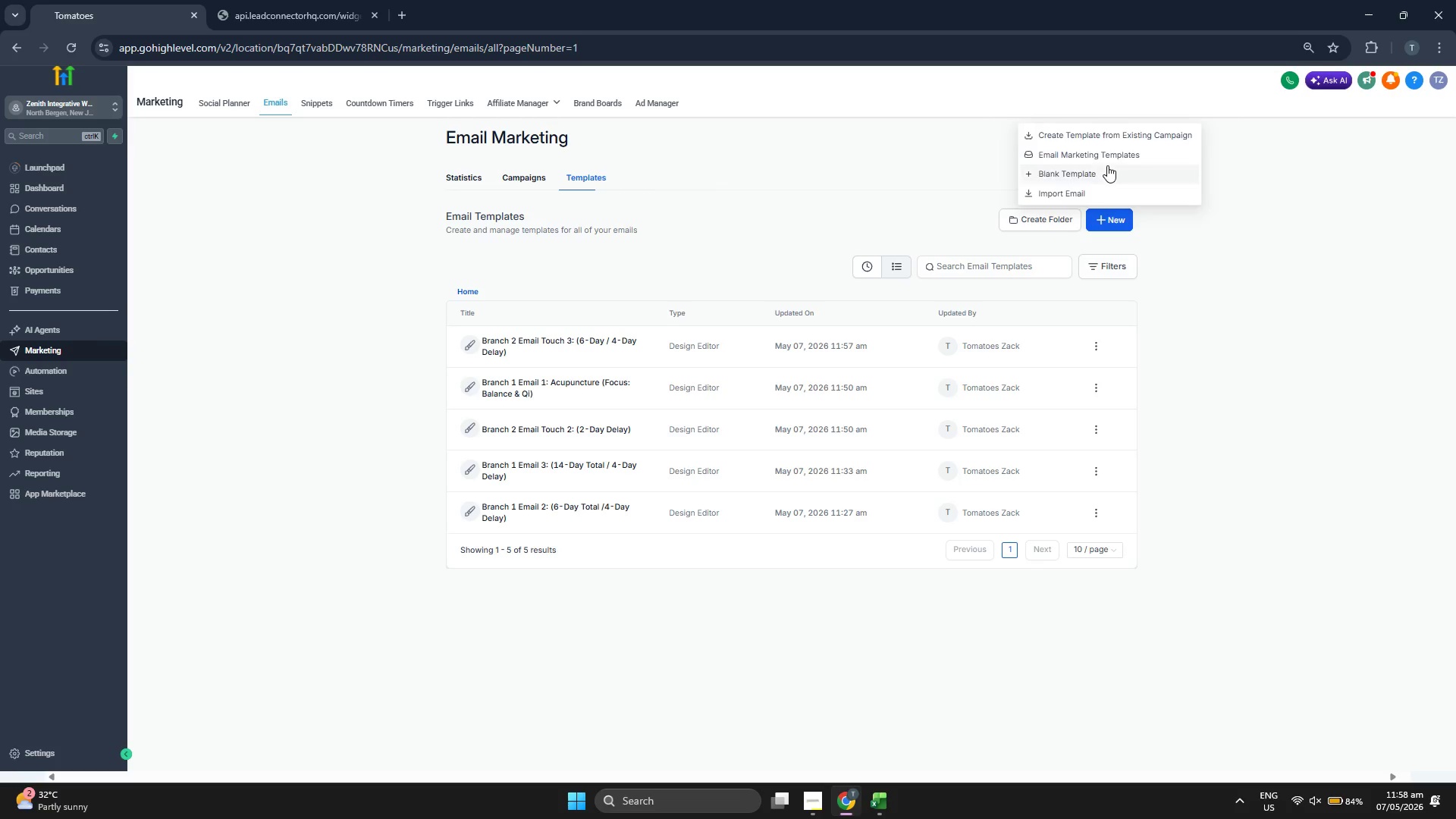 
left_click([1107, 168])
 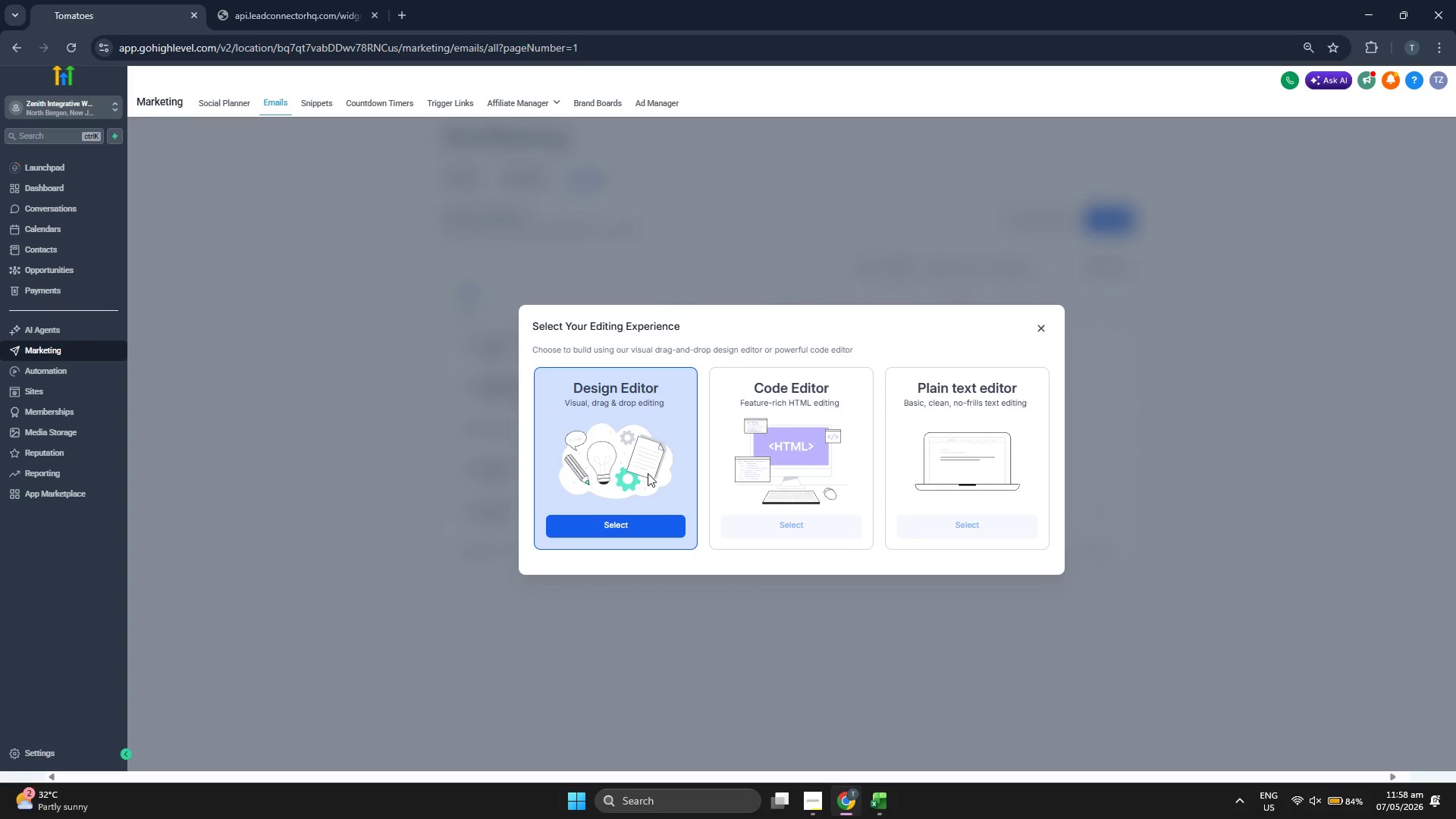 
left_click([623, 524])
 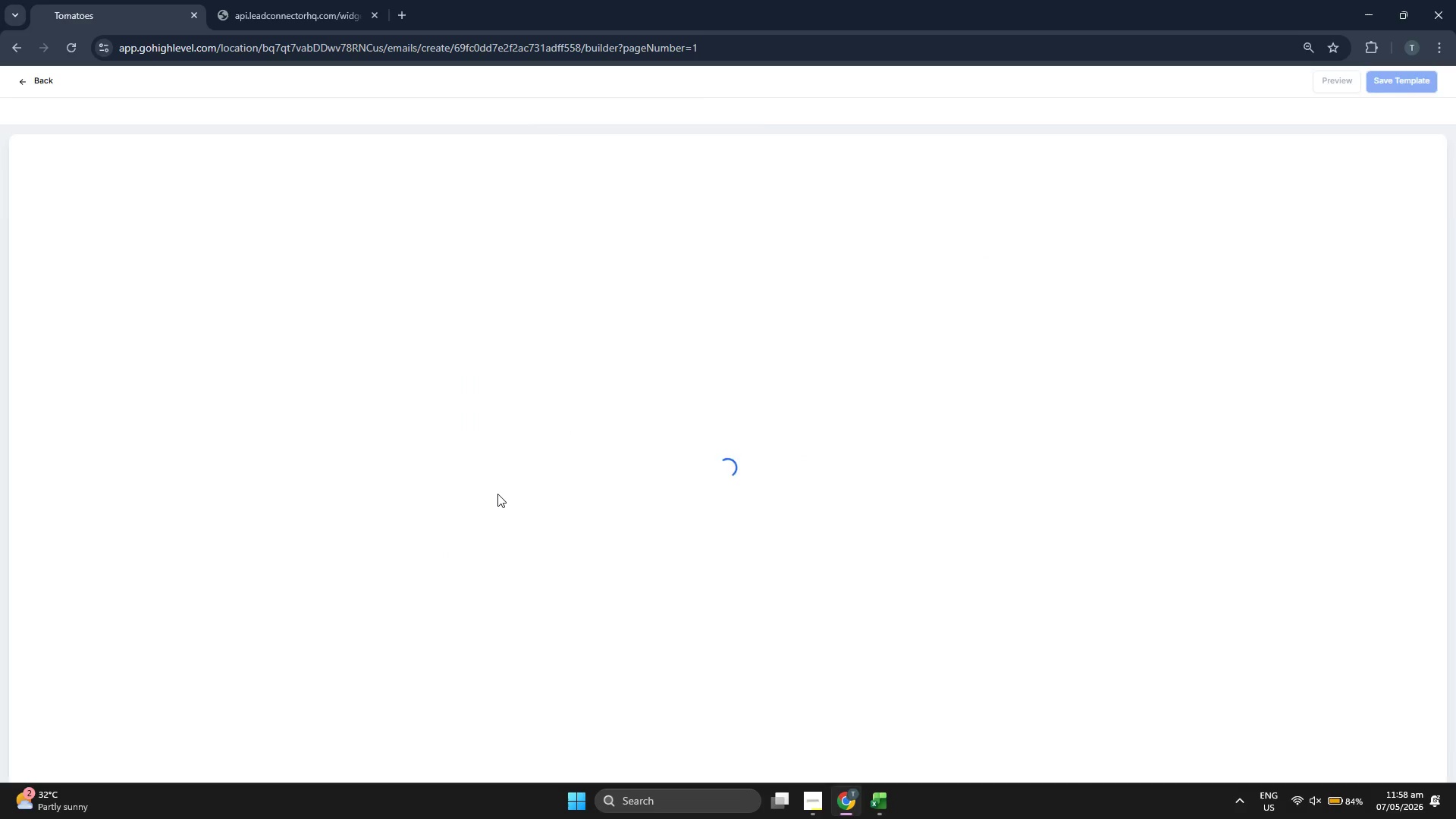 
wait(7.03)
 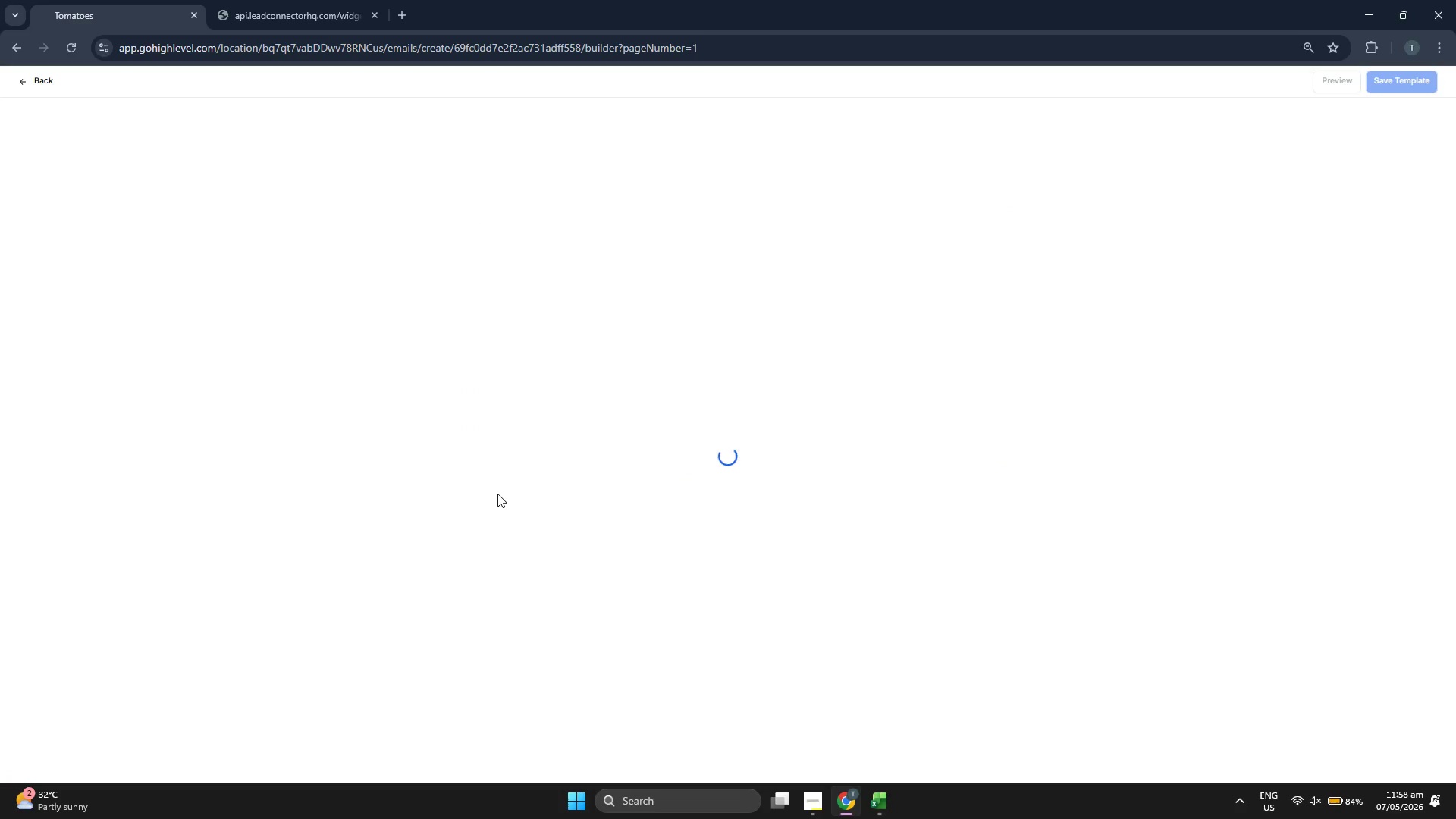 
double_click([739, 78])
 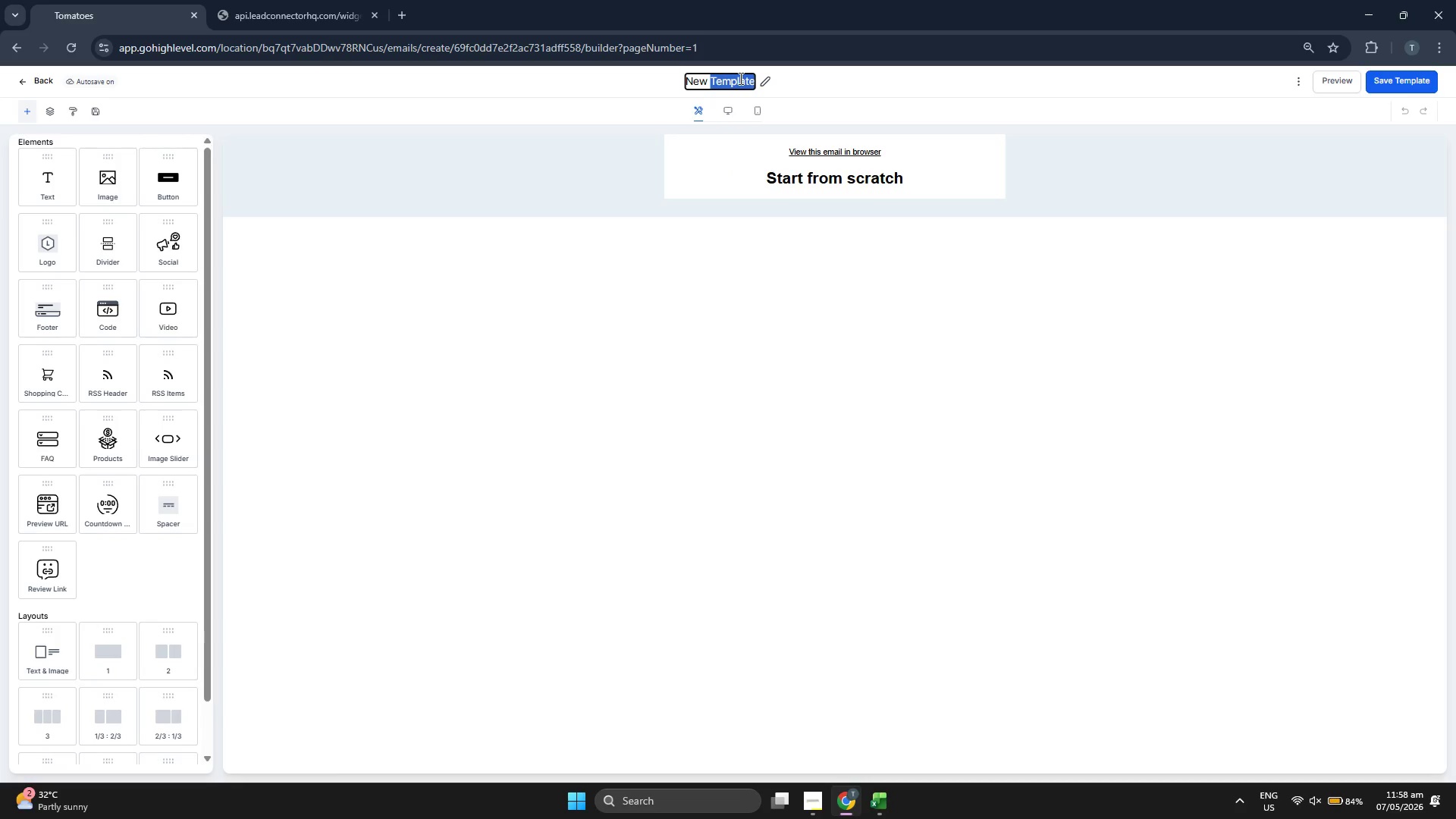 
triple_click([739, 78])
 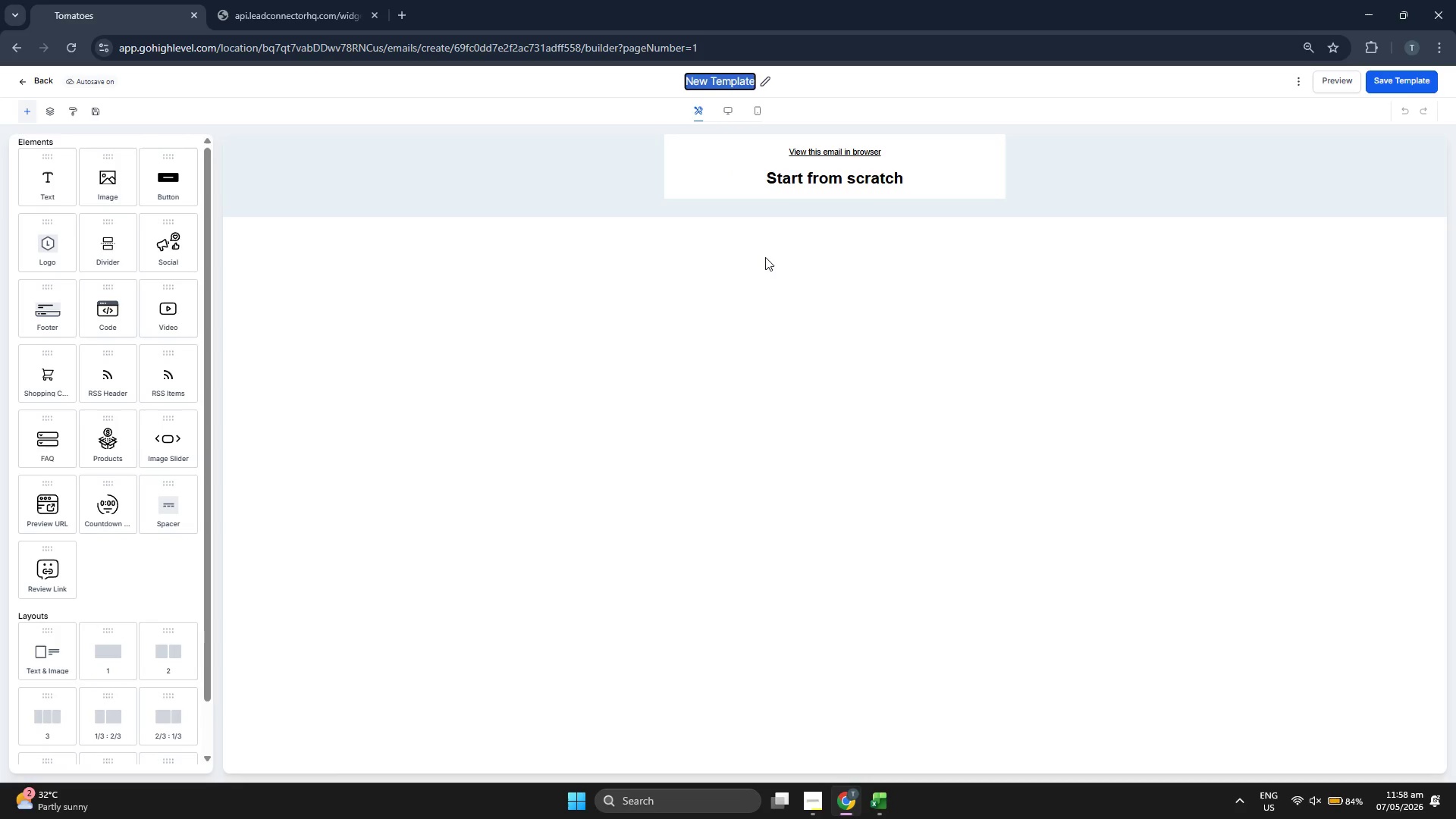 
key(Backspace)
type(Branch 2 Email Touc )
key(Backspace)
type(h 5: (14-Day / 4 )
key(Backspace)
type(-Day Delay))
 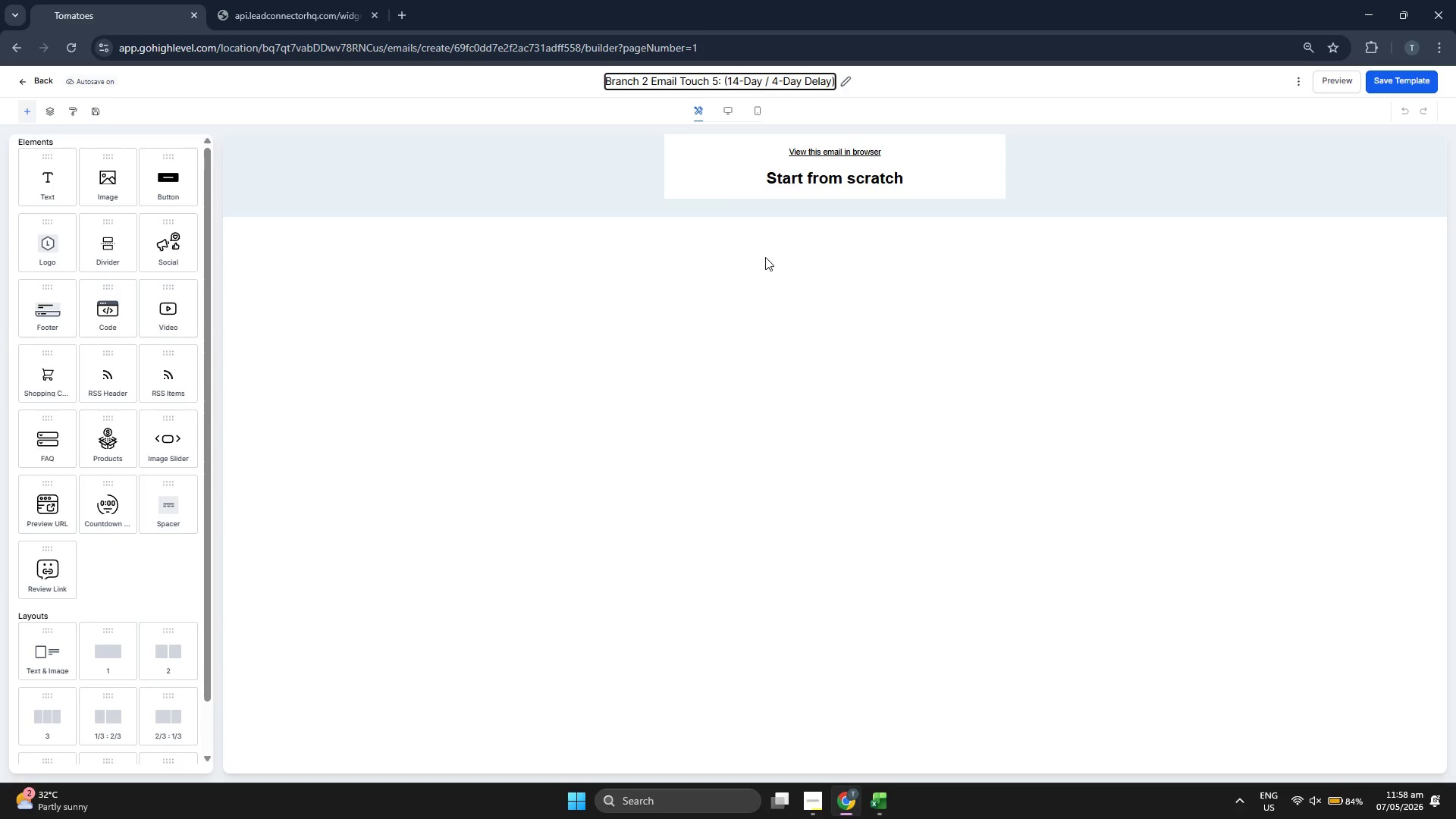 
left_click([765, 257])
 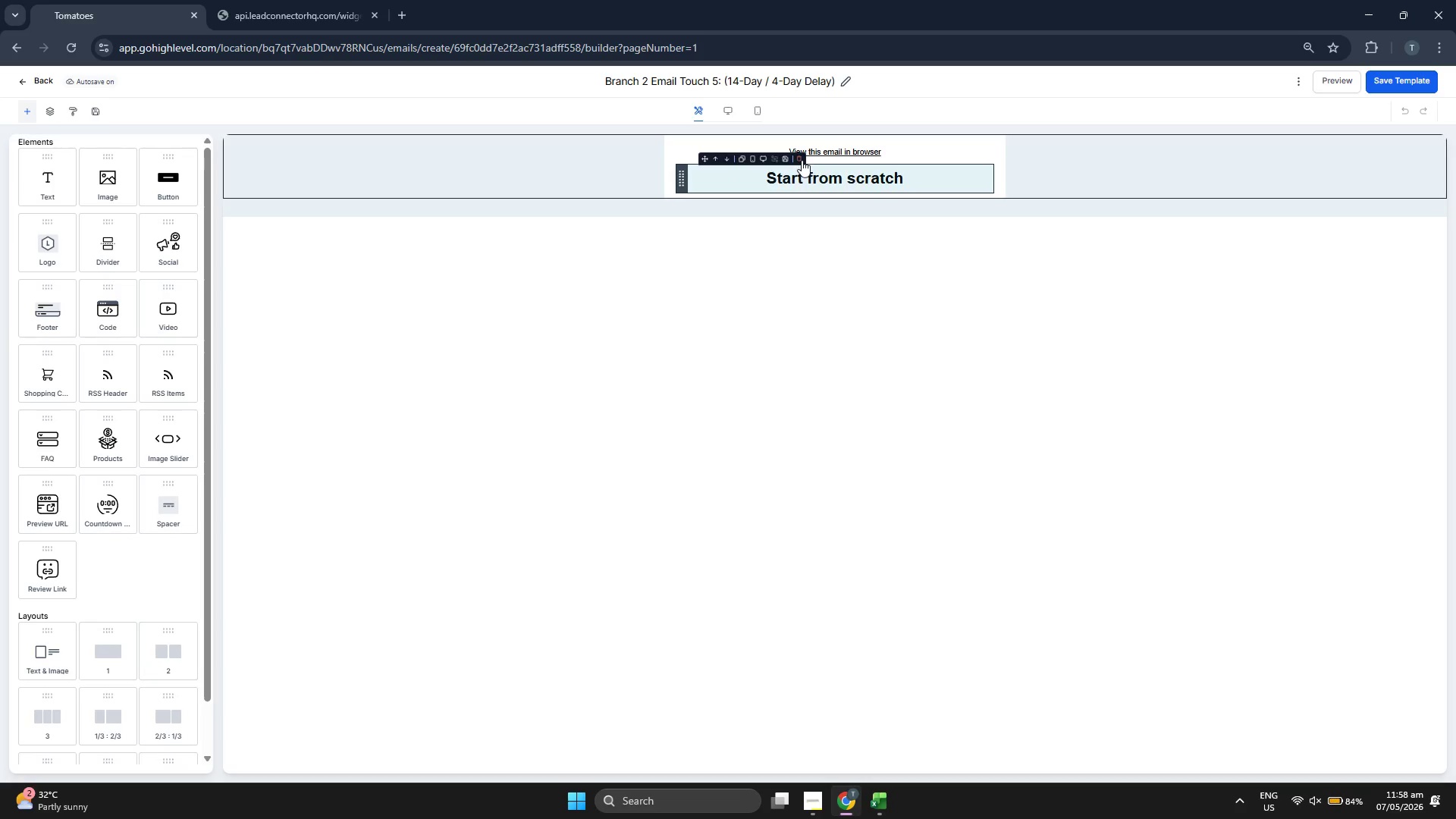 
left_click([802, 159])
 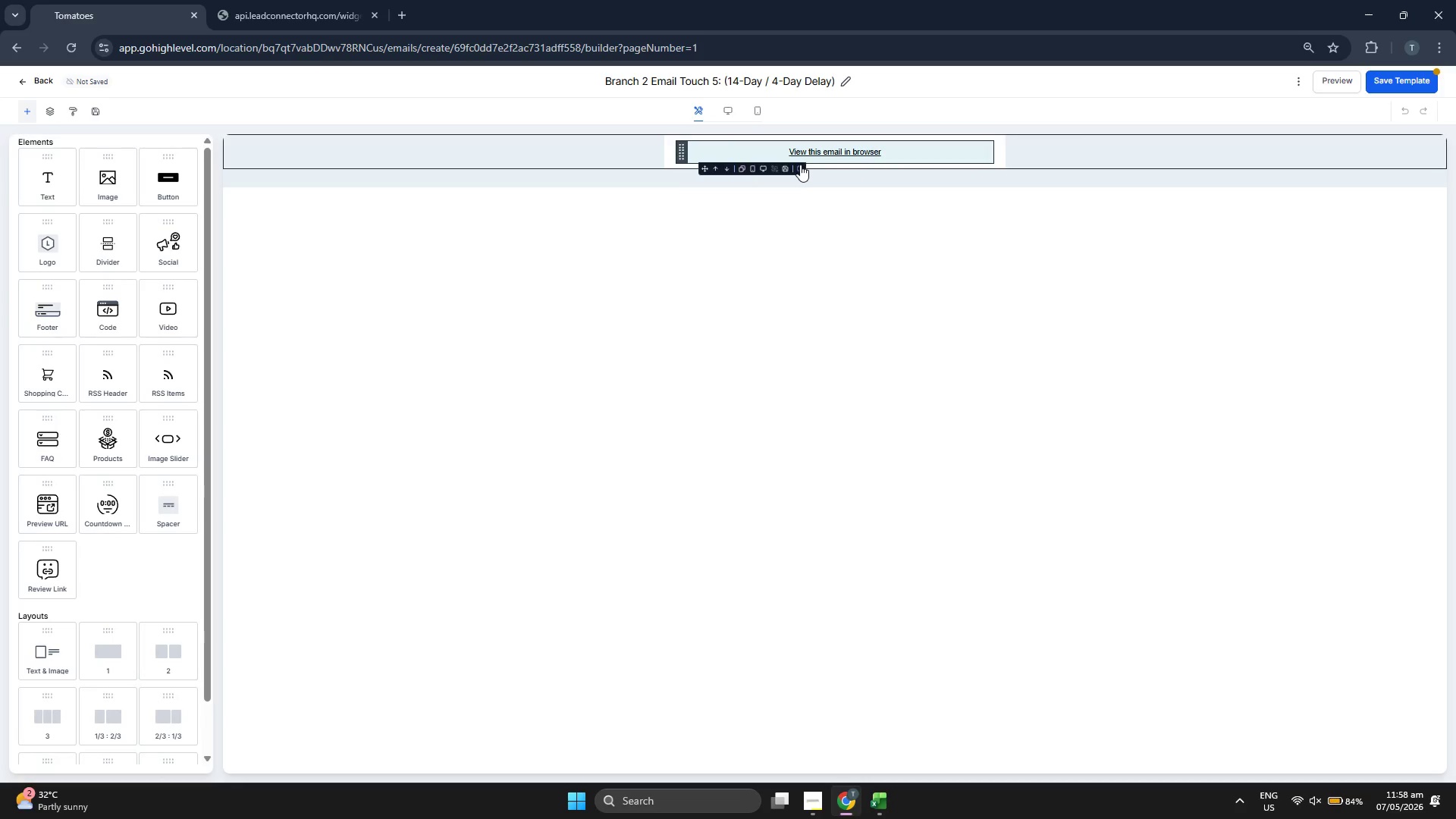 
double_click([800, 166])
 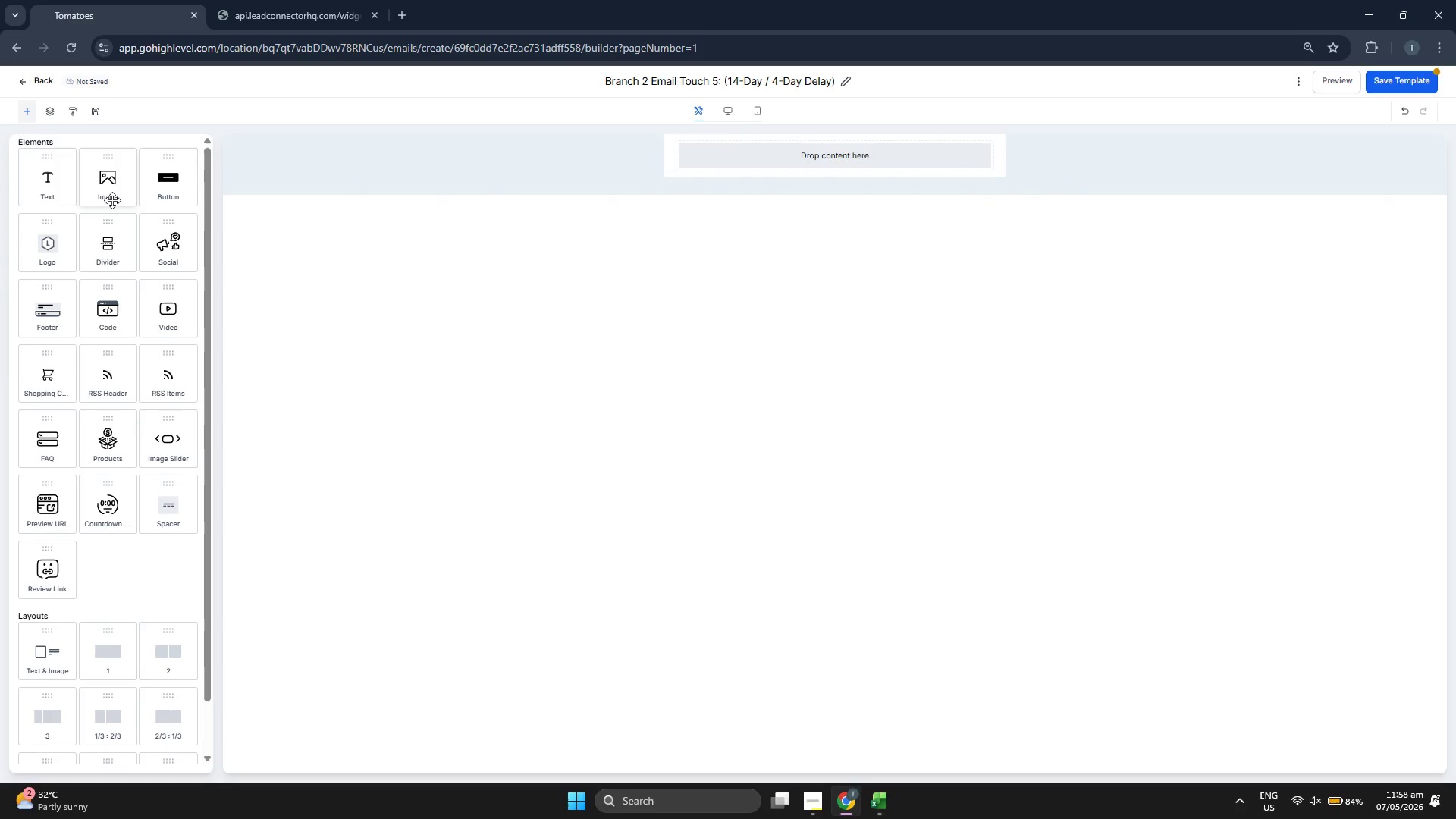 
left_click_drag(start_coordinate=[30, 188], to_coordinate=[689, 152])
 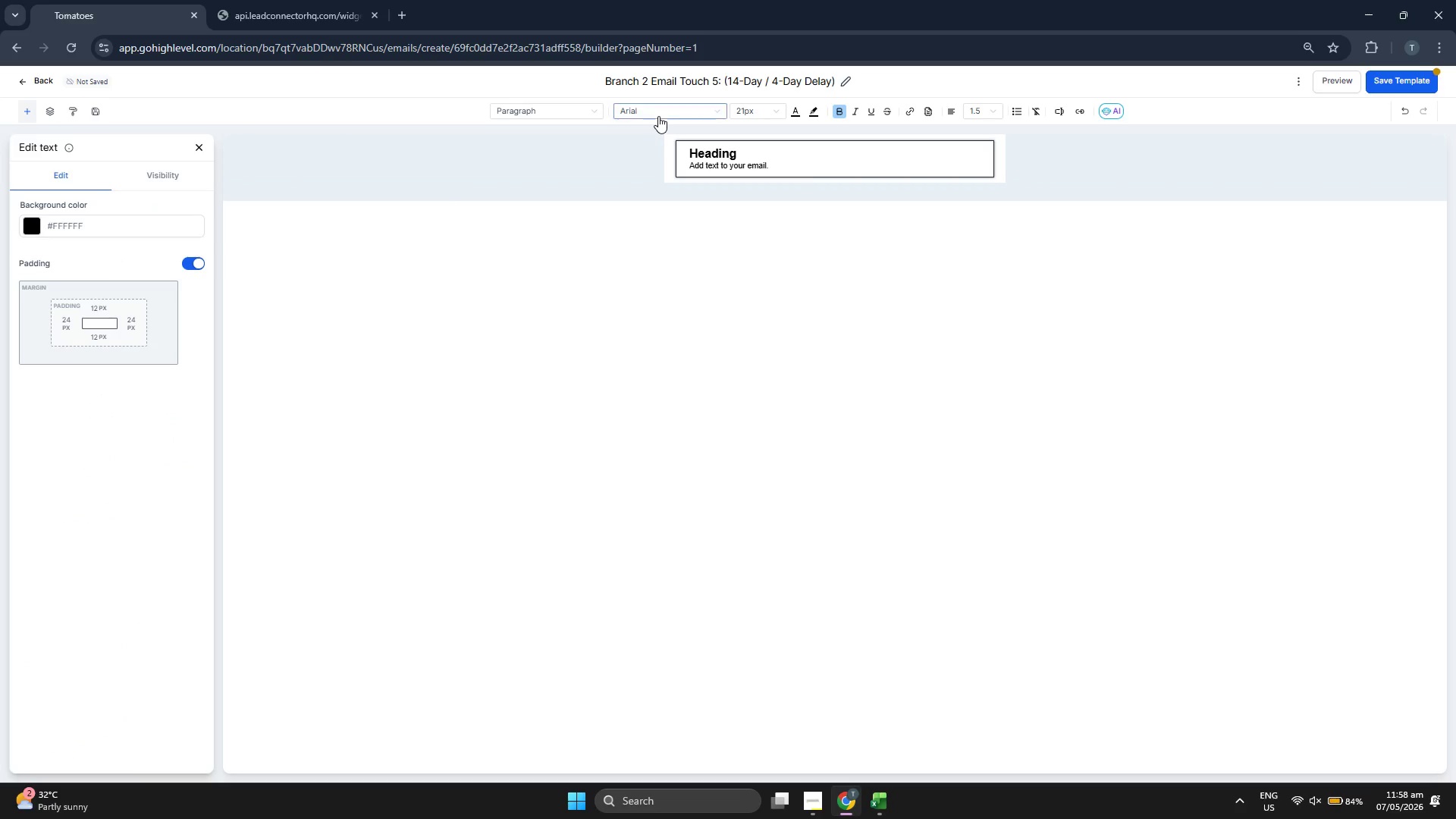 
left_click([780, 153])
 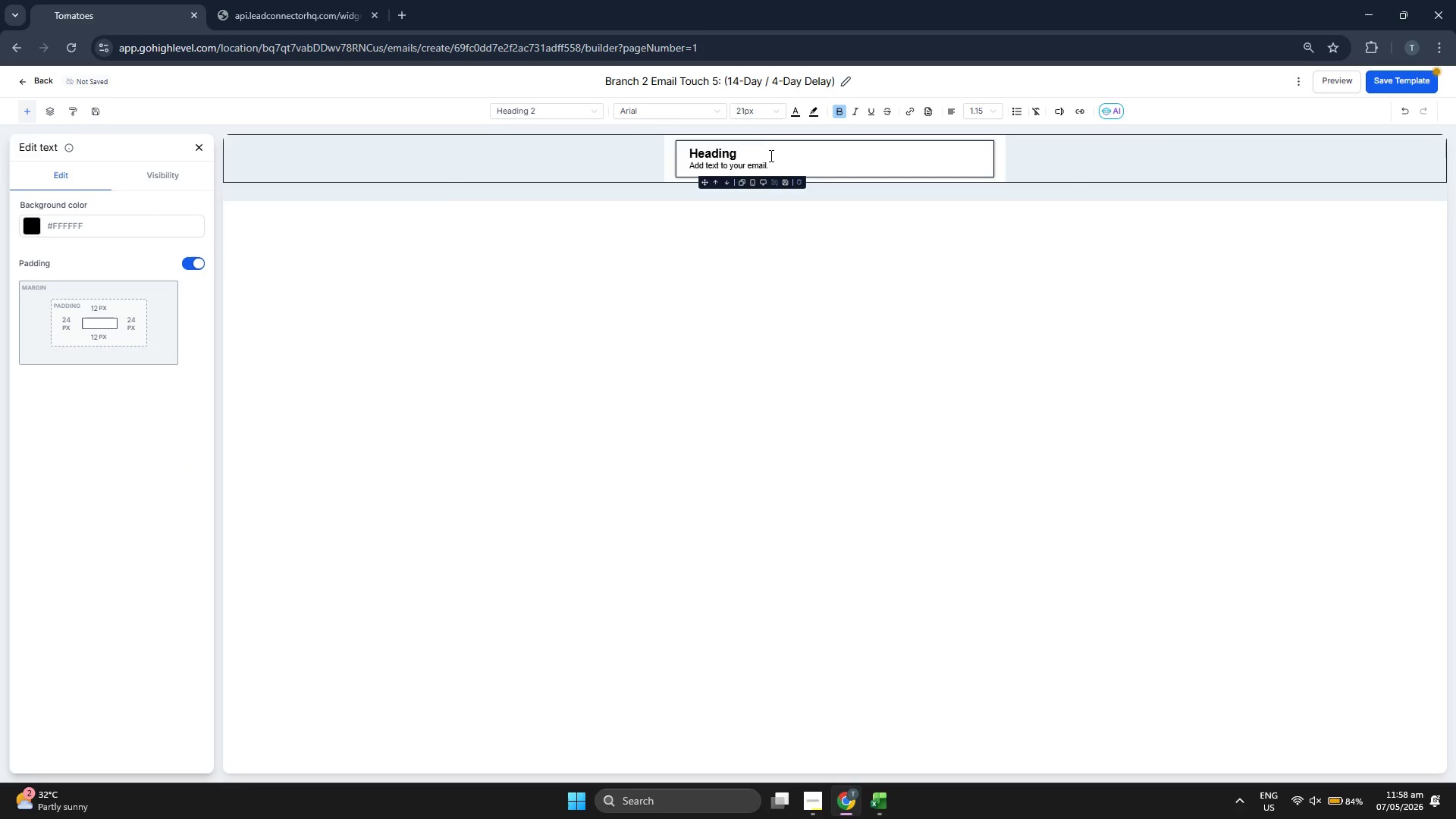 
key(Backspace)
 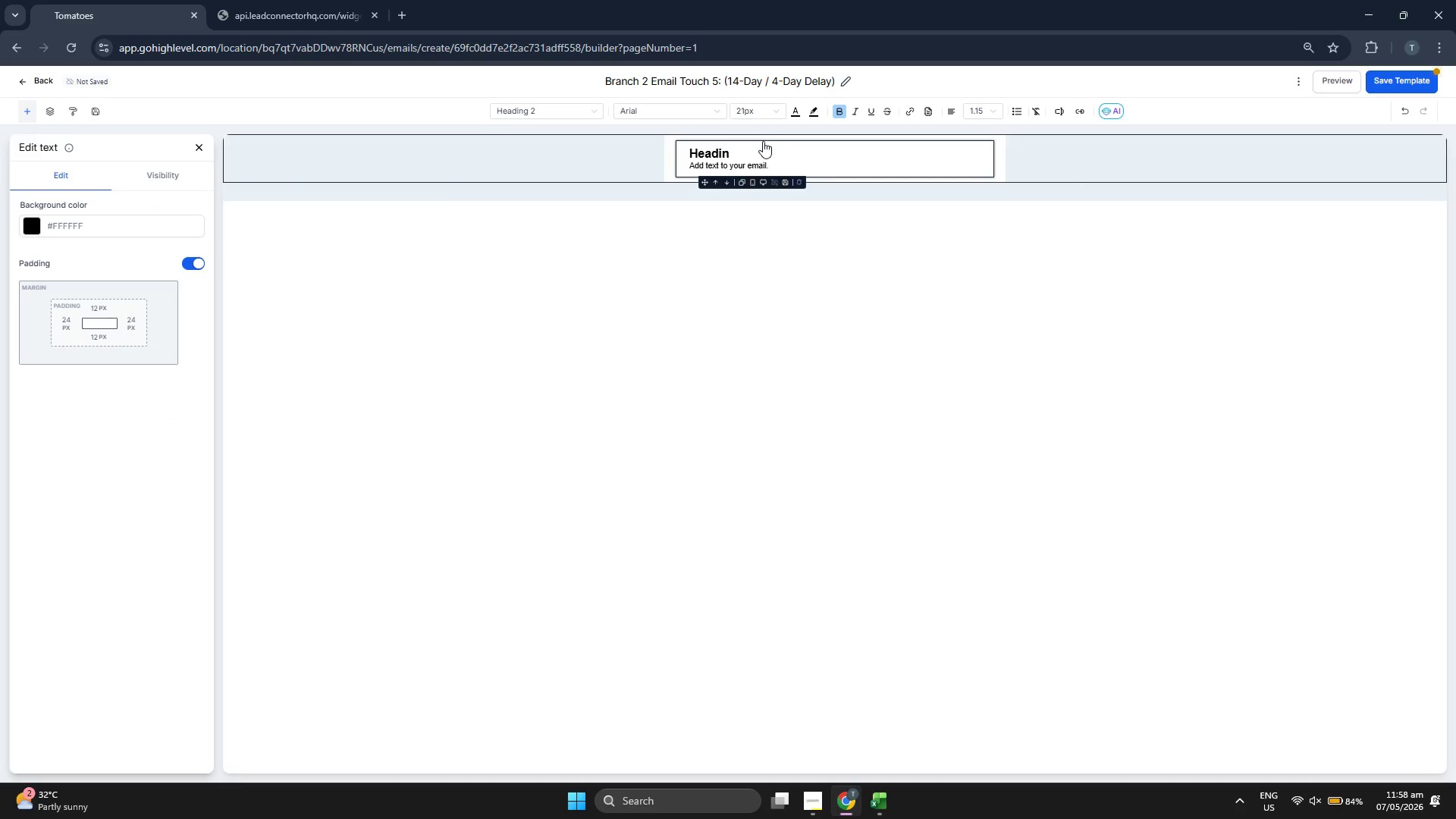 
key(Backspace)
 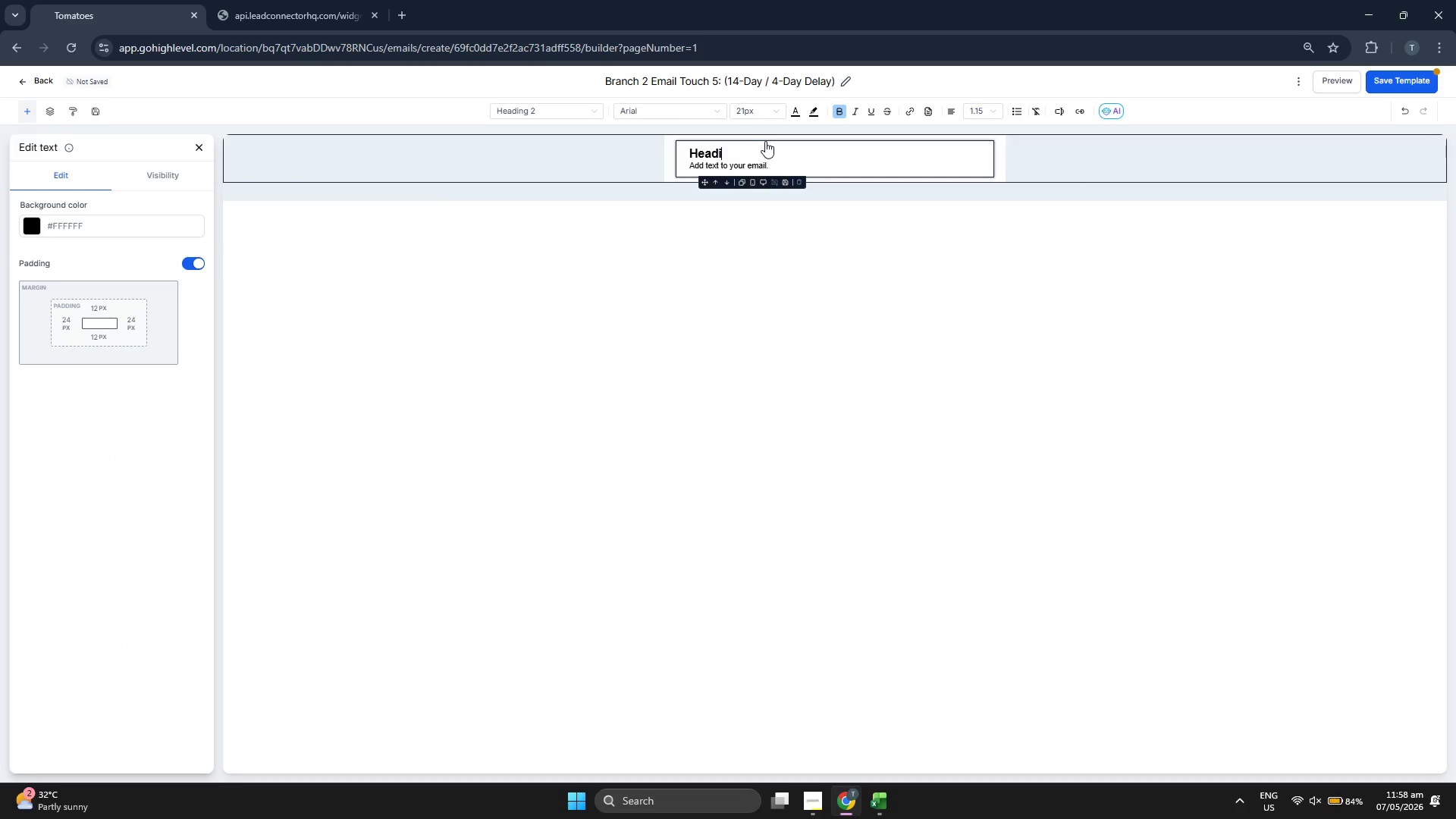 
key(Backspace)
 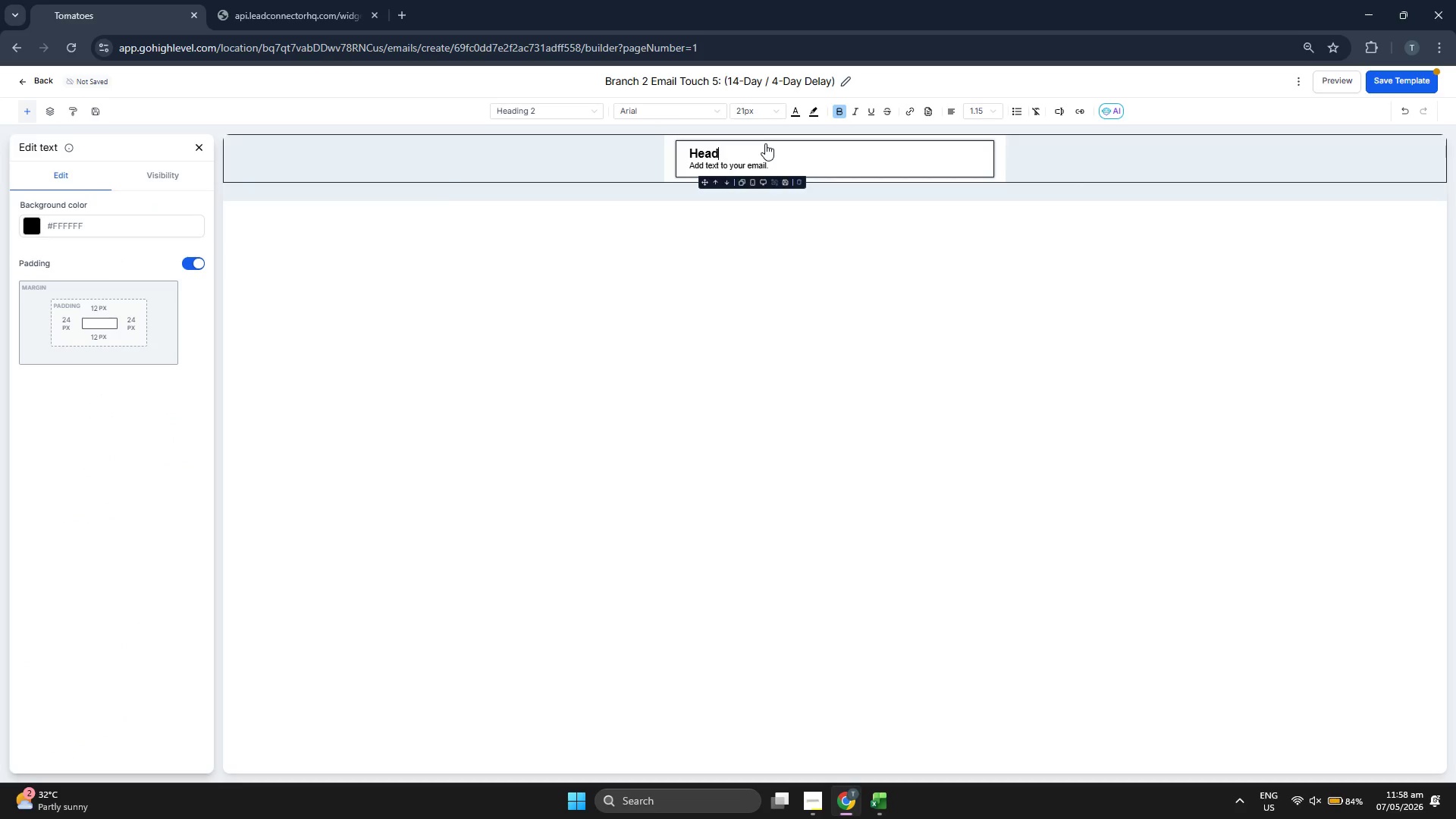 
key(Backspace)
 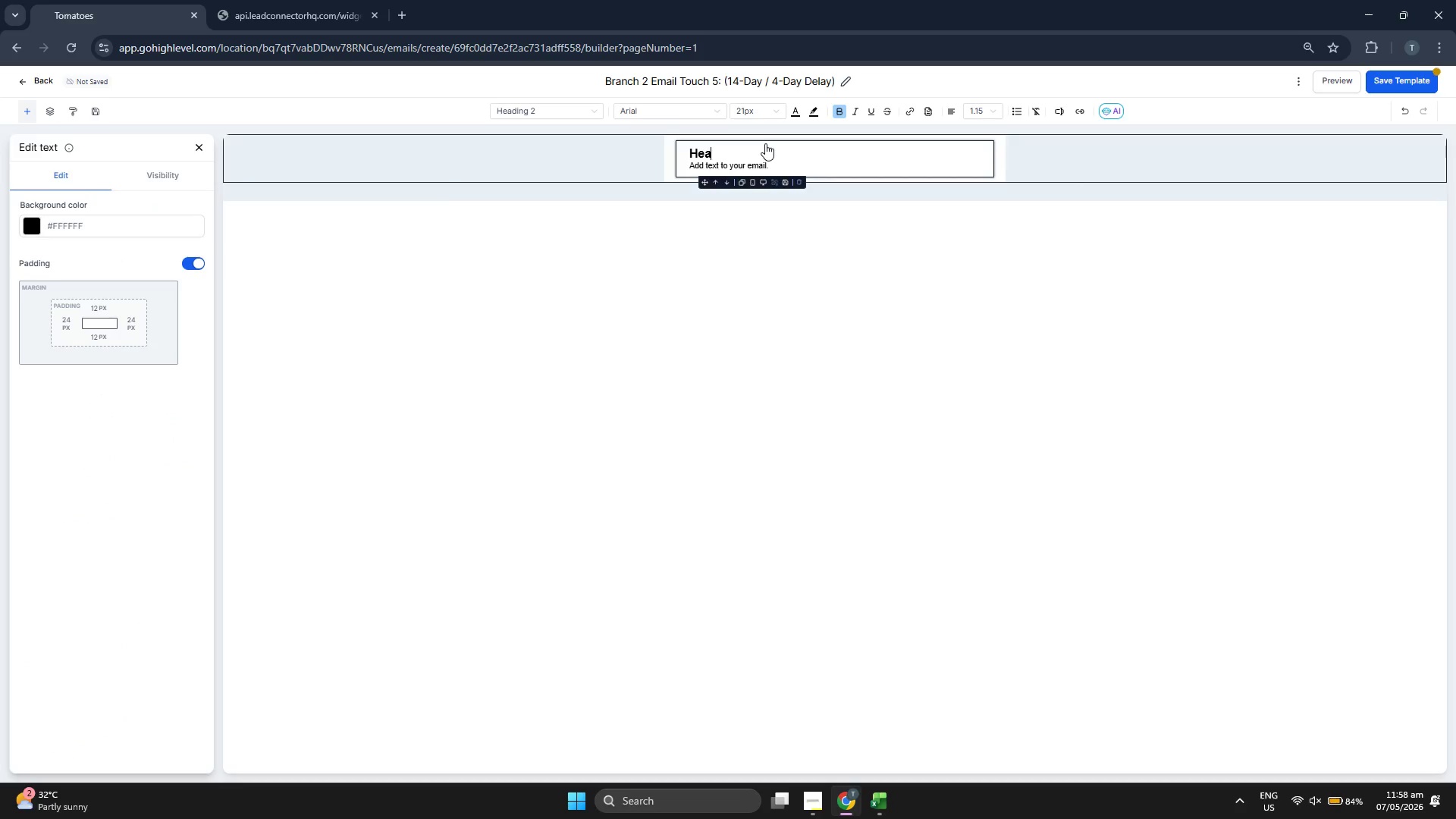 
key(Backspace)
 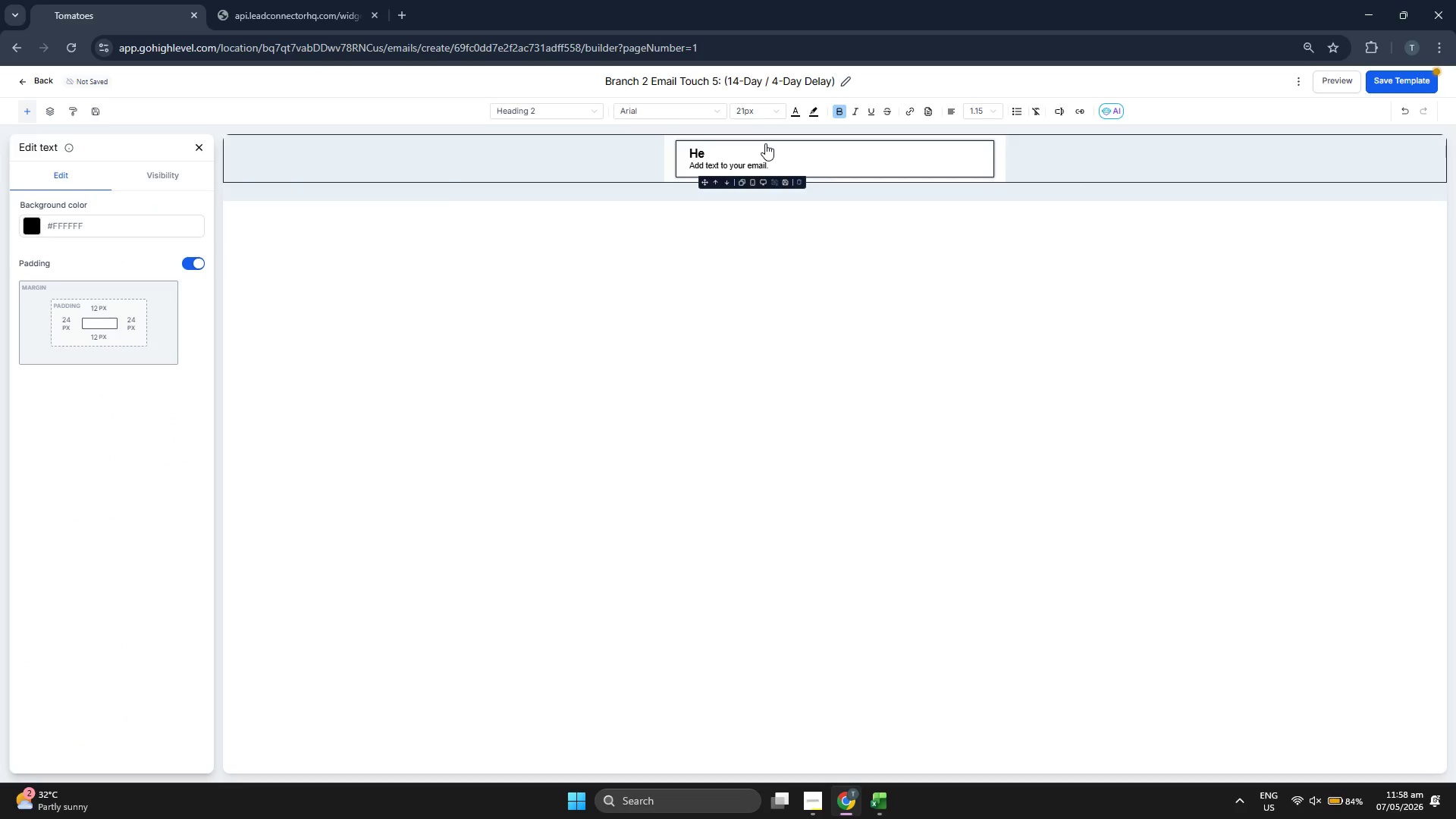 
key(Backspace)
 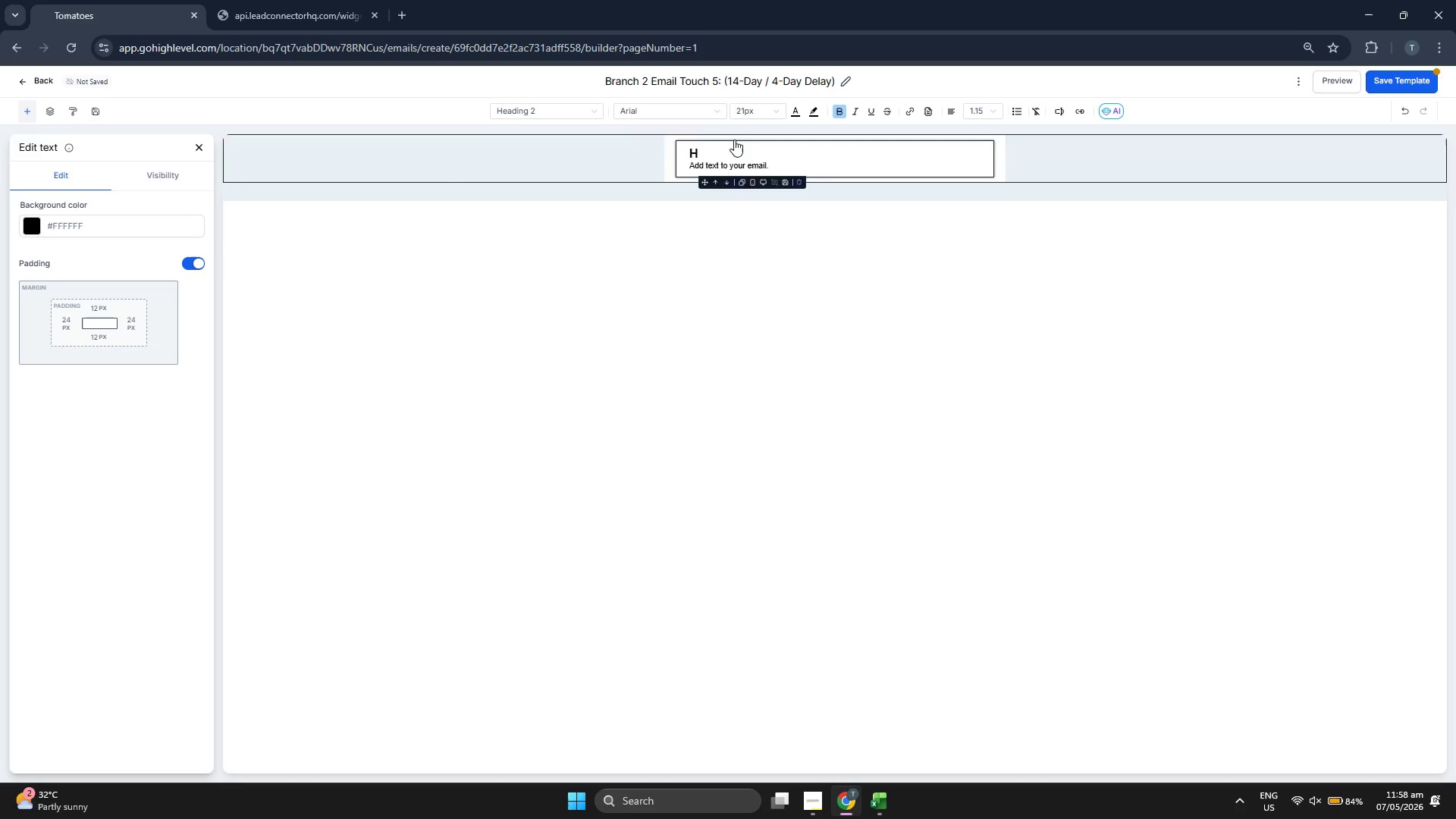 
key(Backspace)
 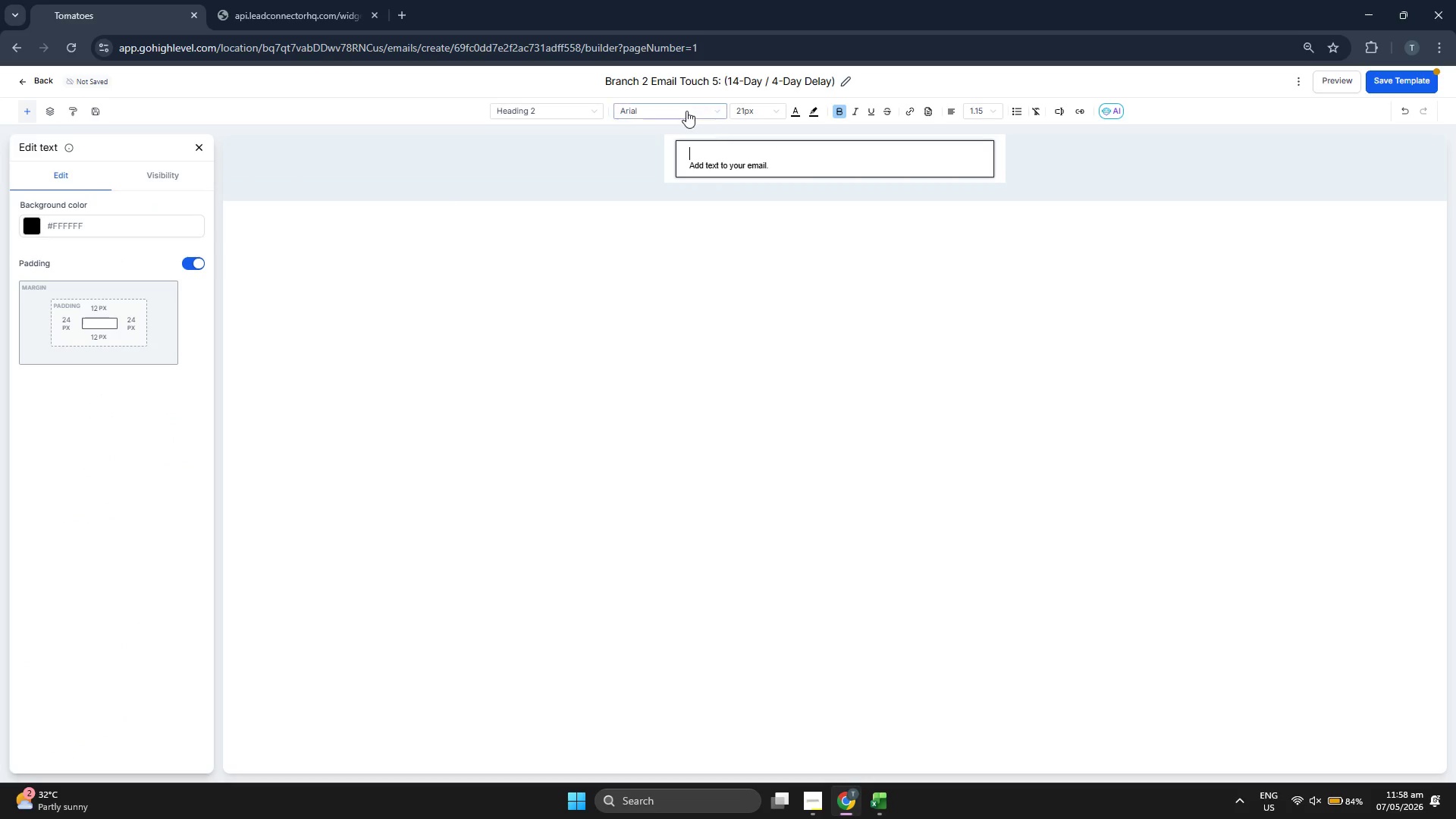 
left_click([685, 108])
 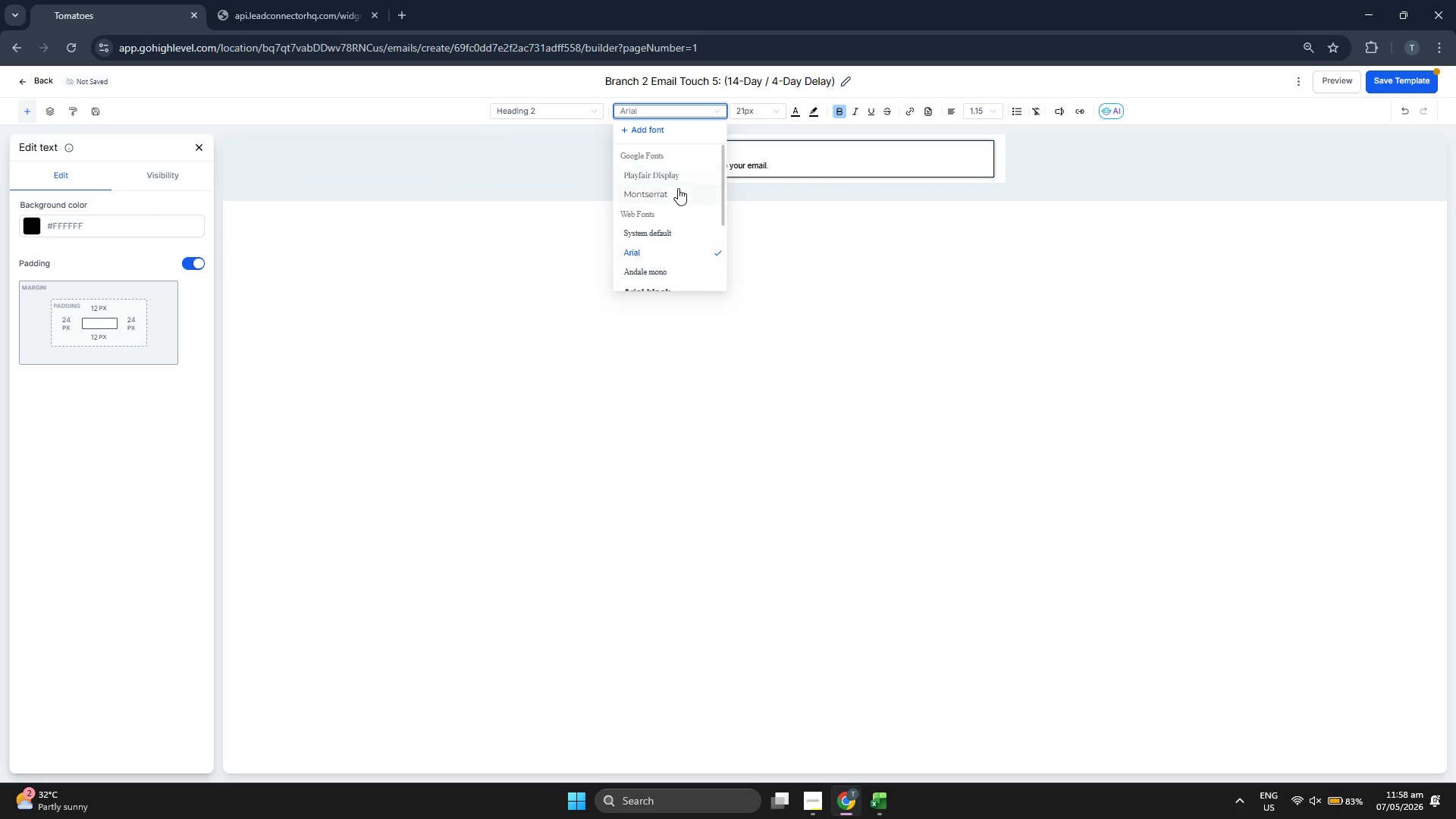 
left_click([674, 176])
 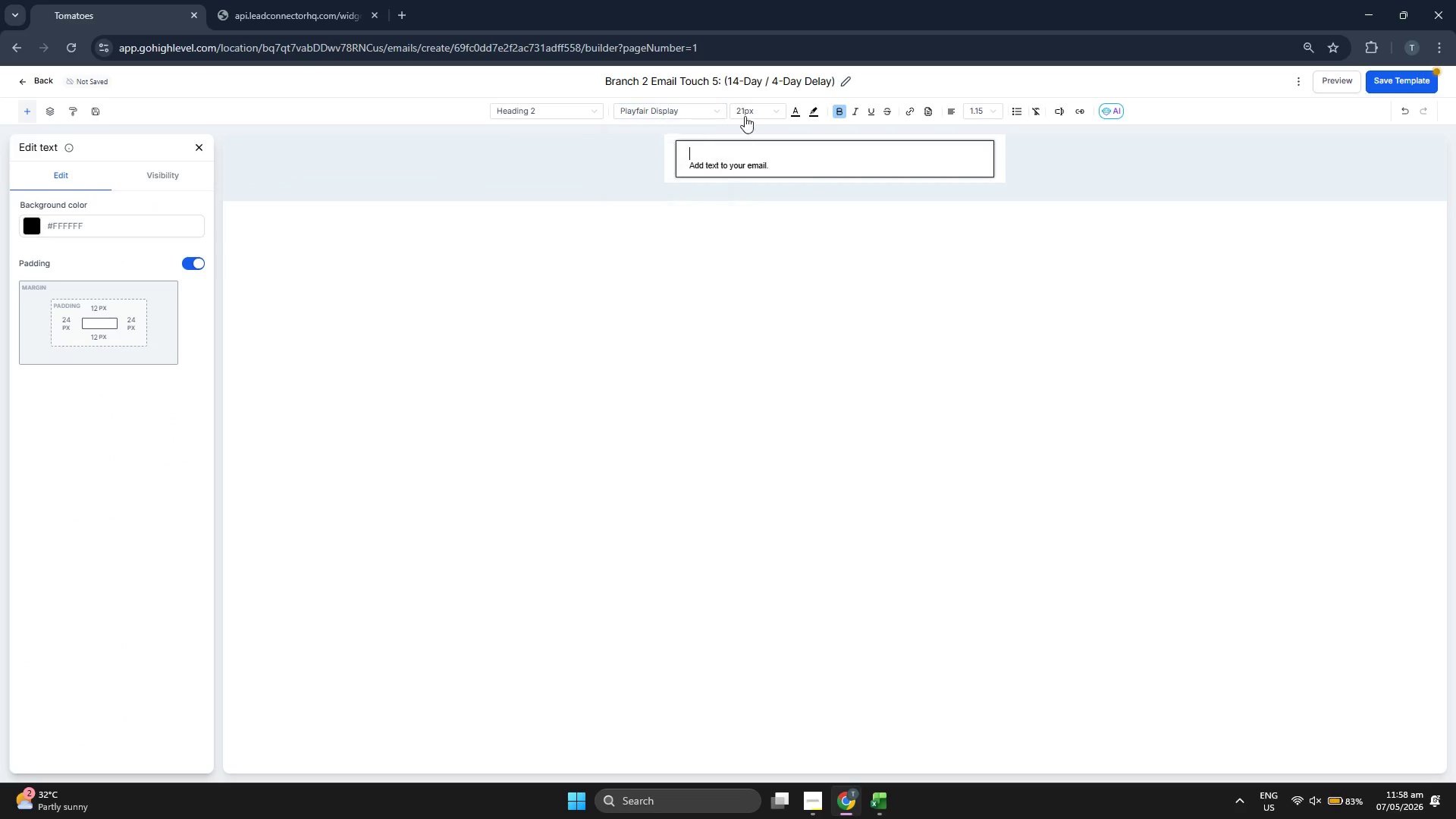 
left_click([749, 110])
 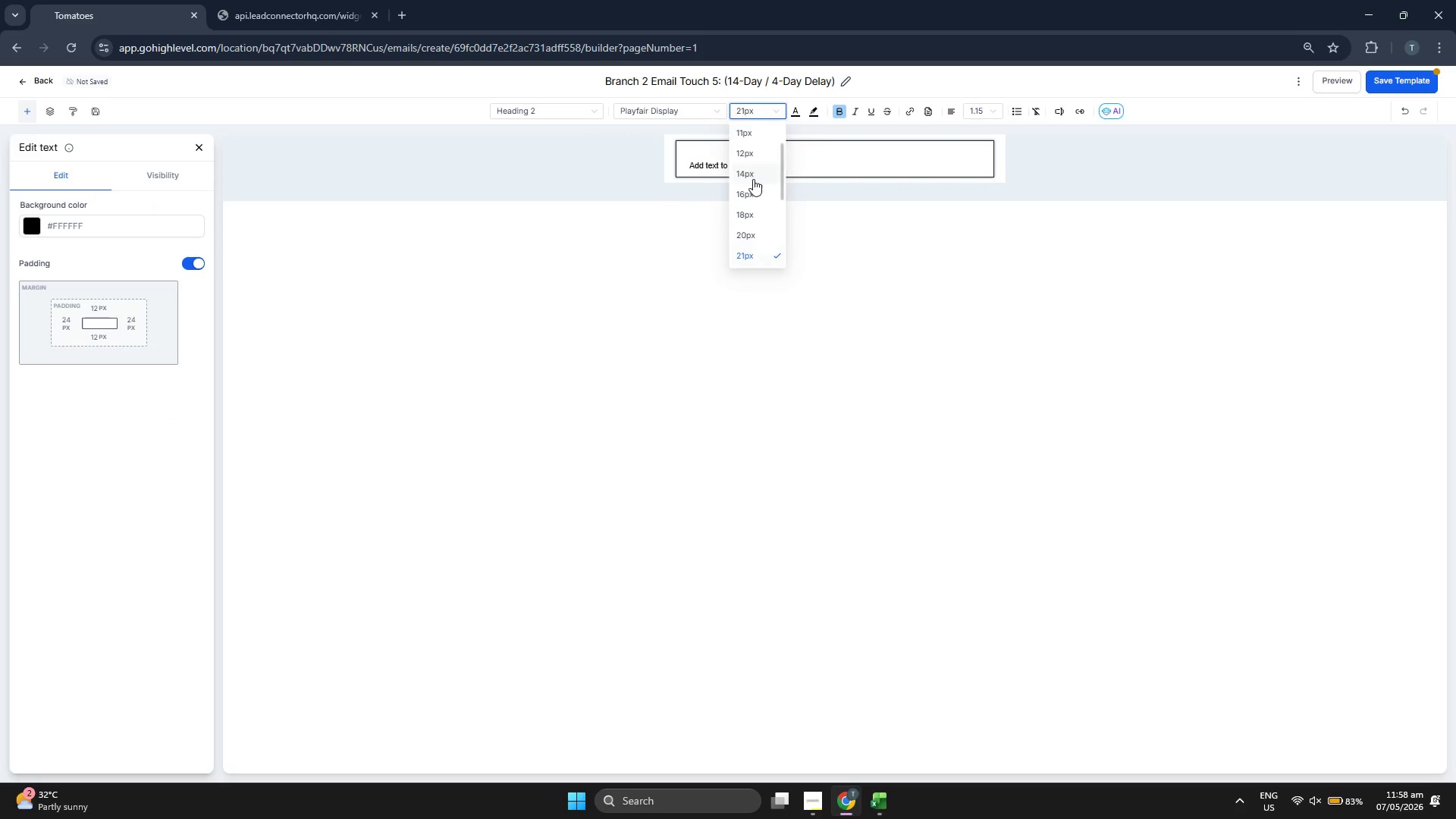 
scroll: coordinate [753, 179], scroll_direction: down, amount: 1.0
 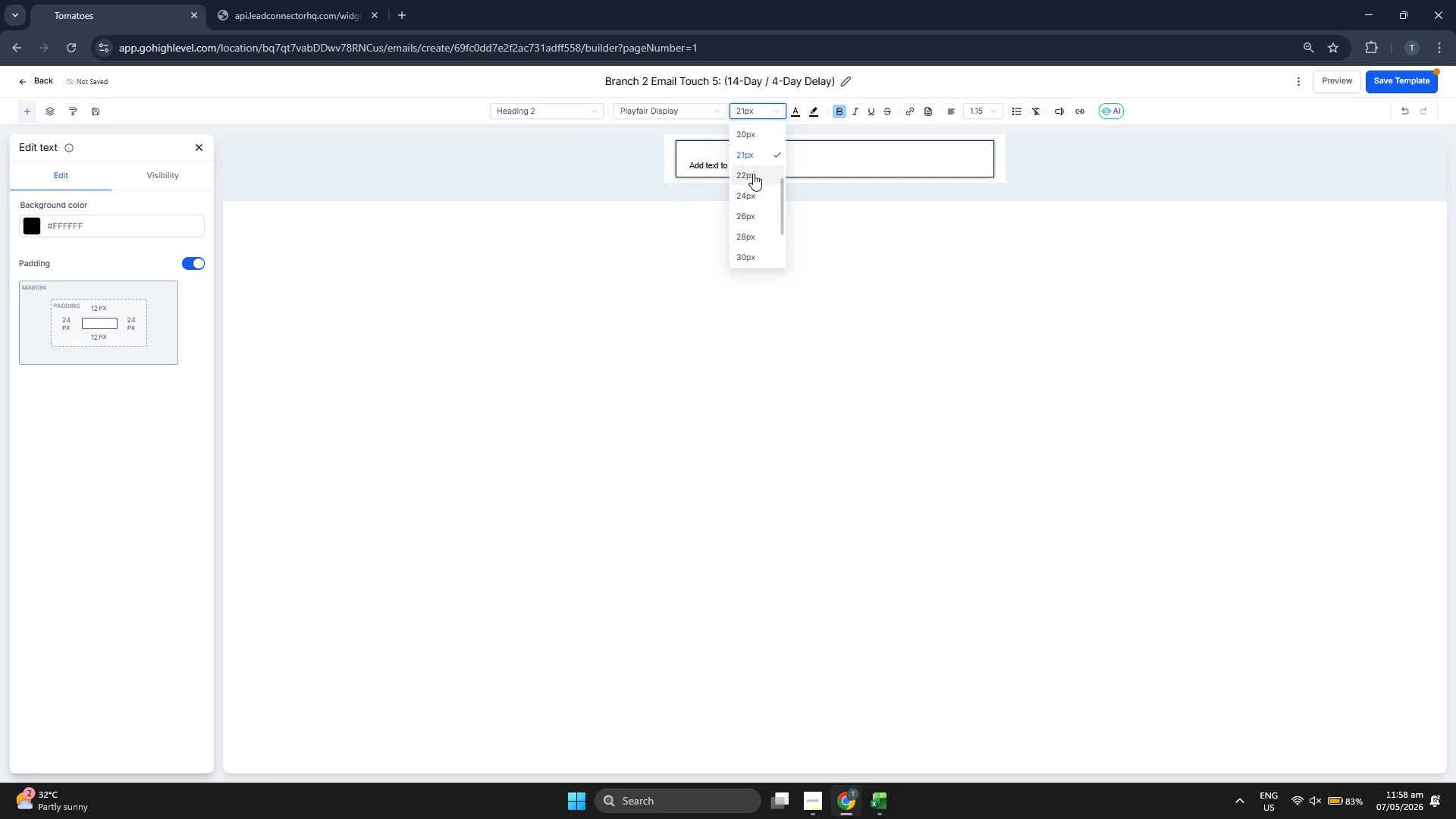 
left_click([755, 171])
 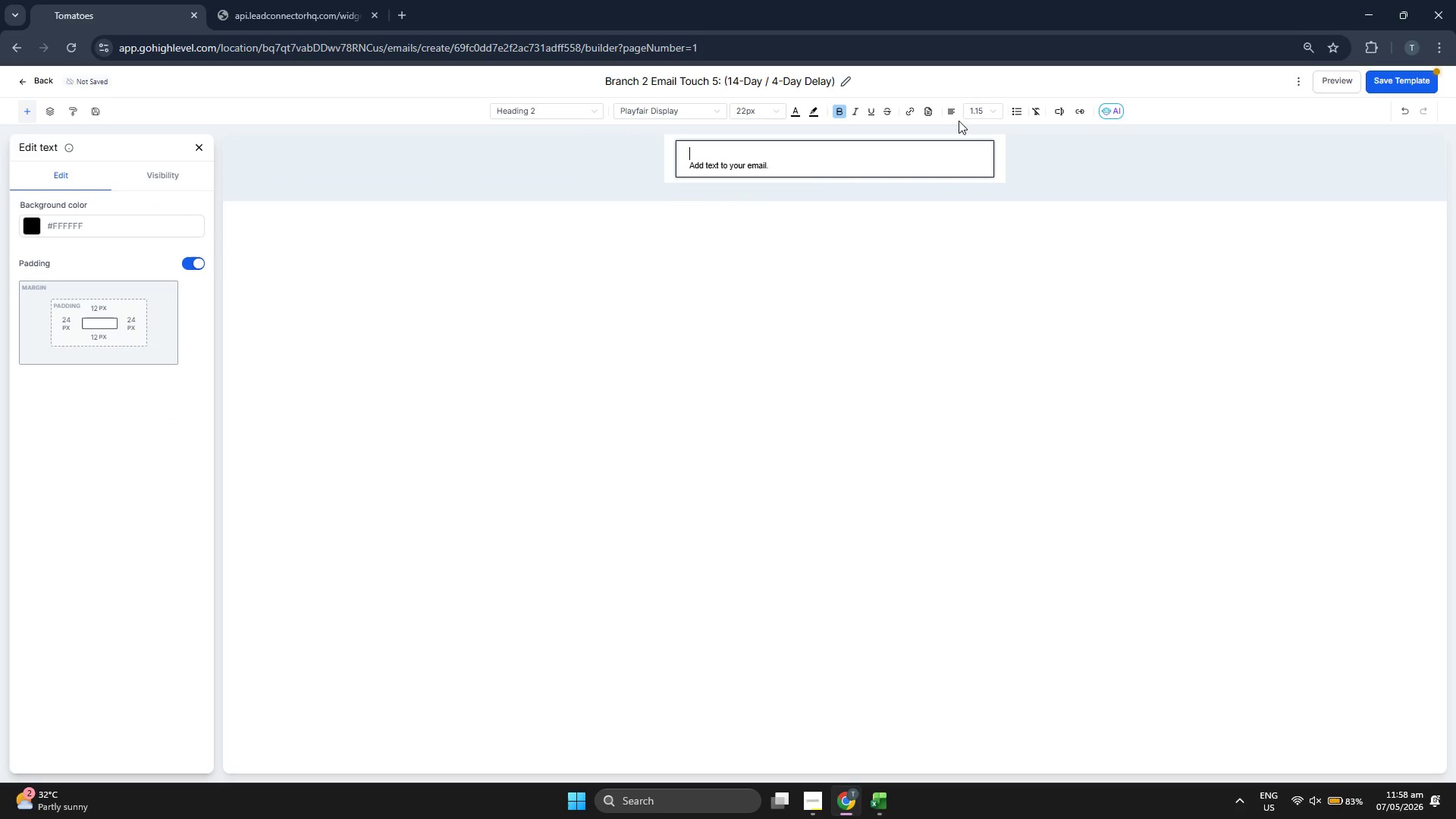 
left_click([978, 108])
 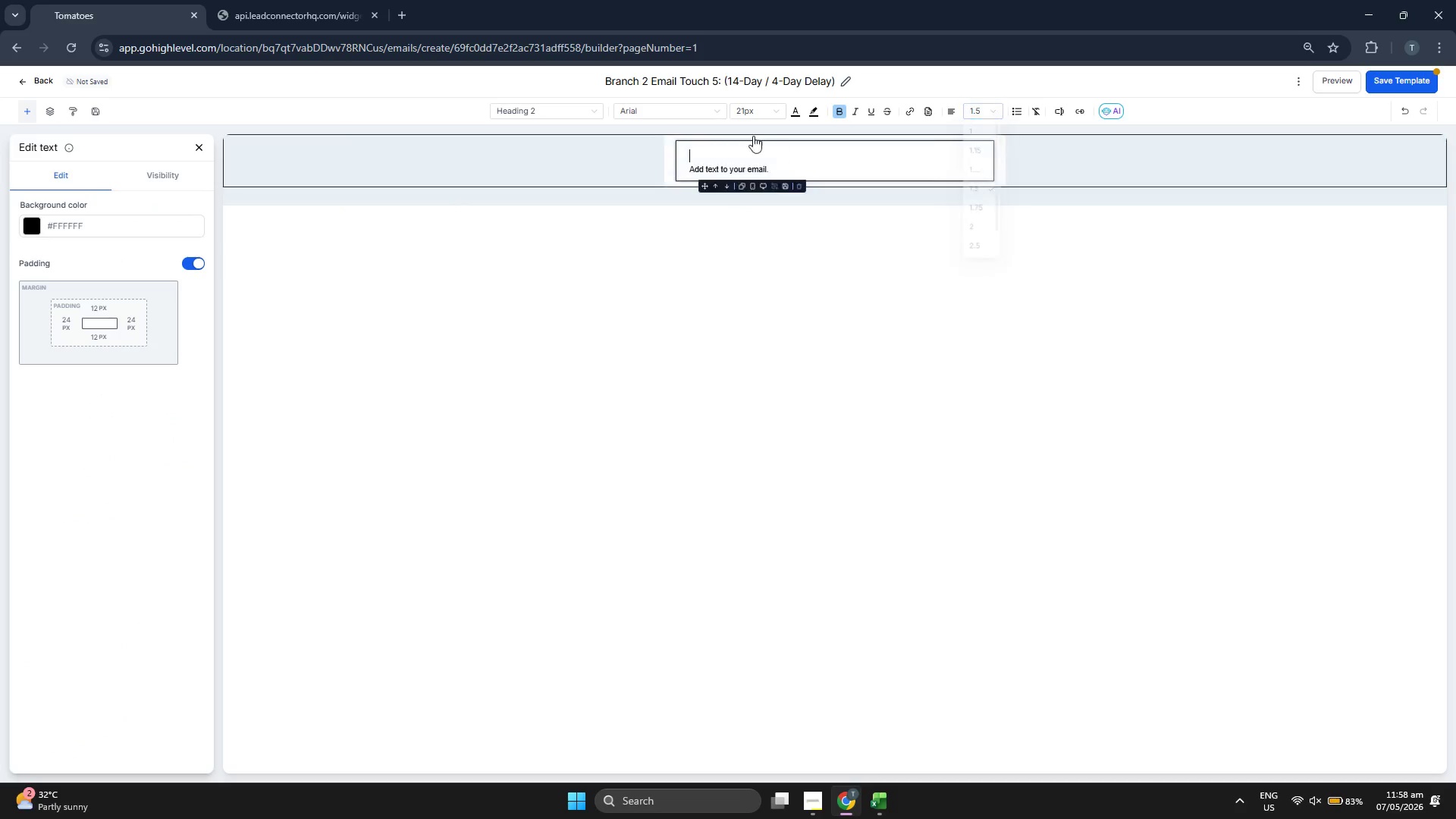 
left_click([675, 113])
 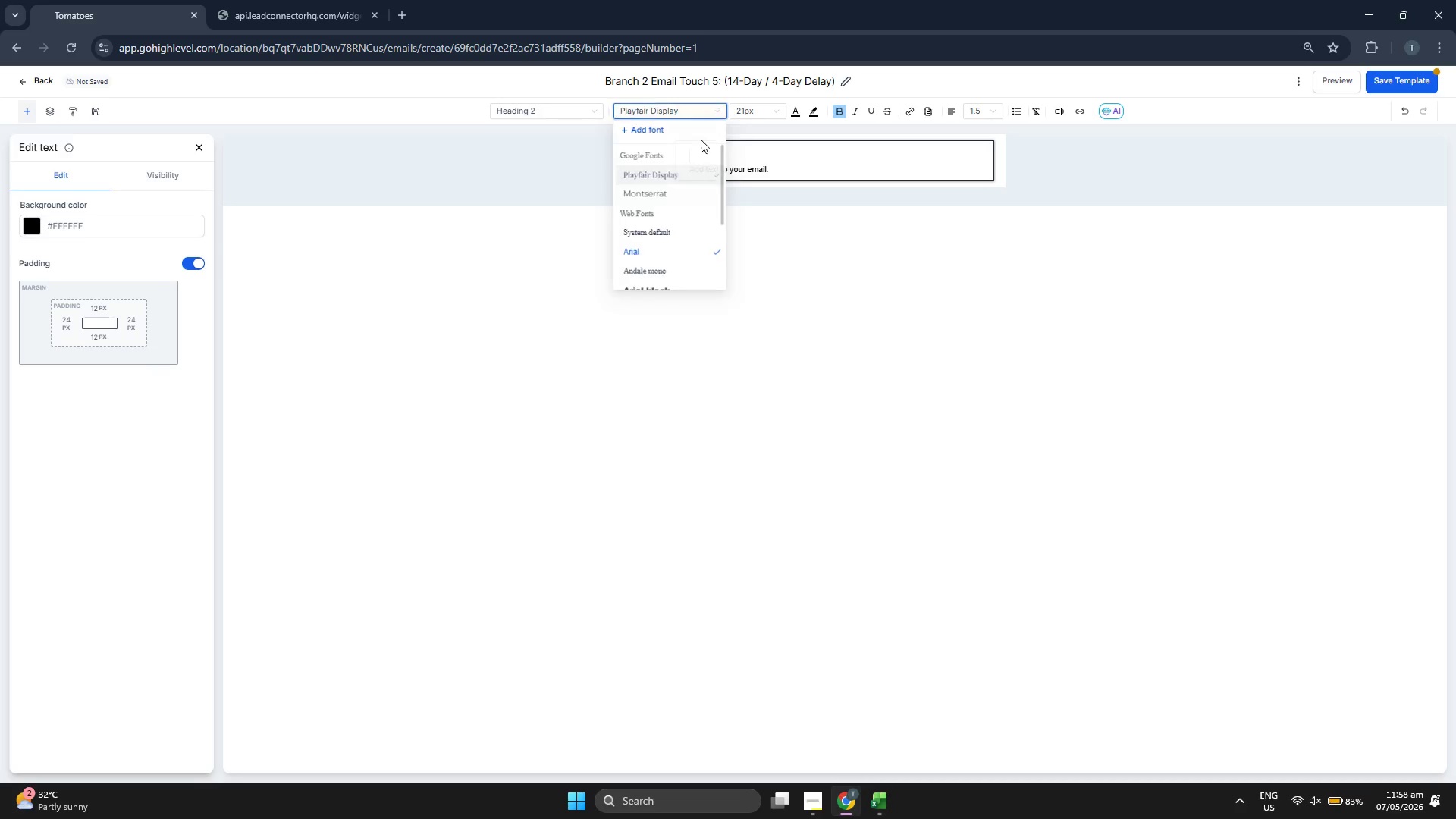 
double_click([737, 109])
 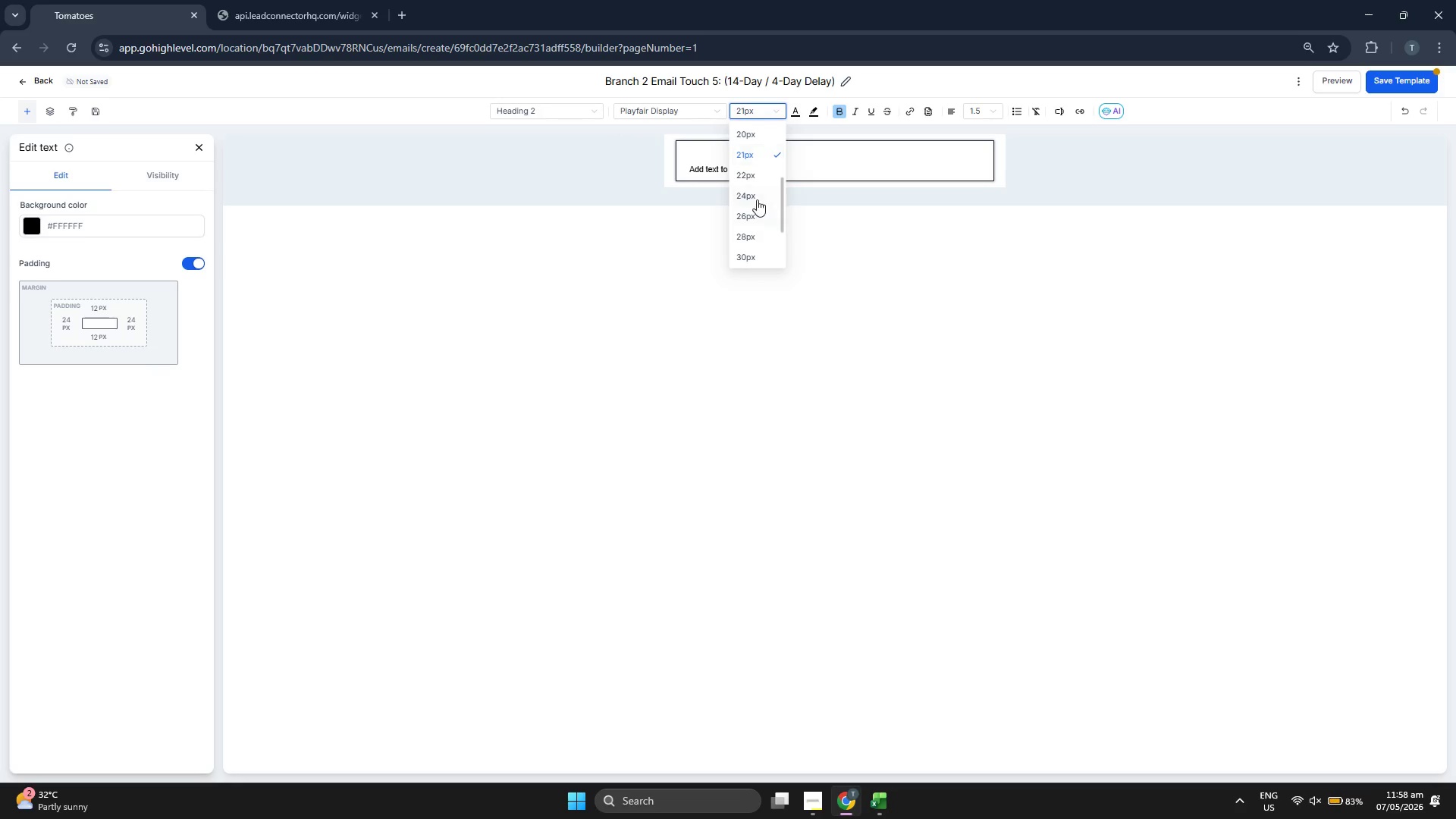 
left_click([755, 182])
 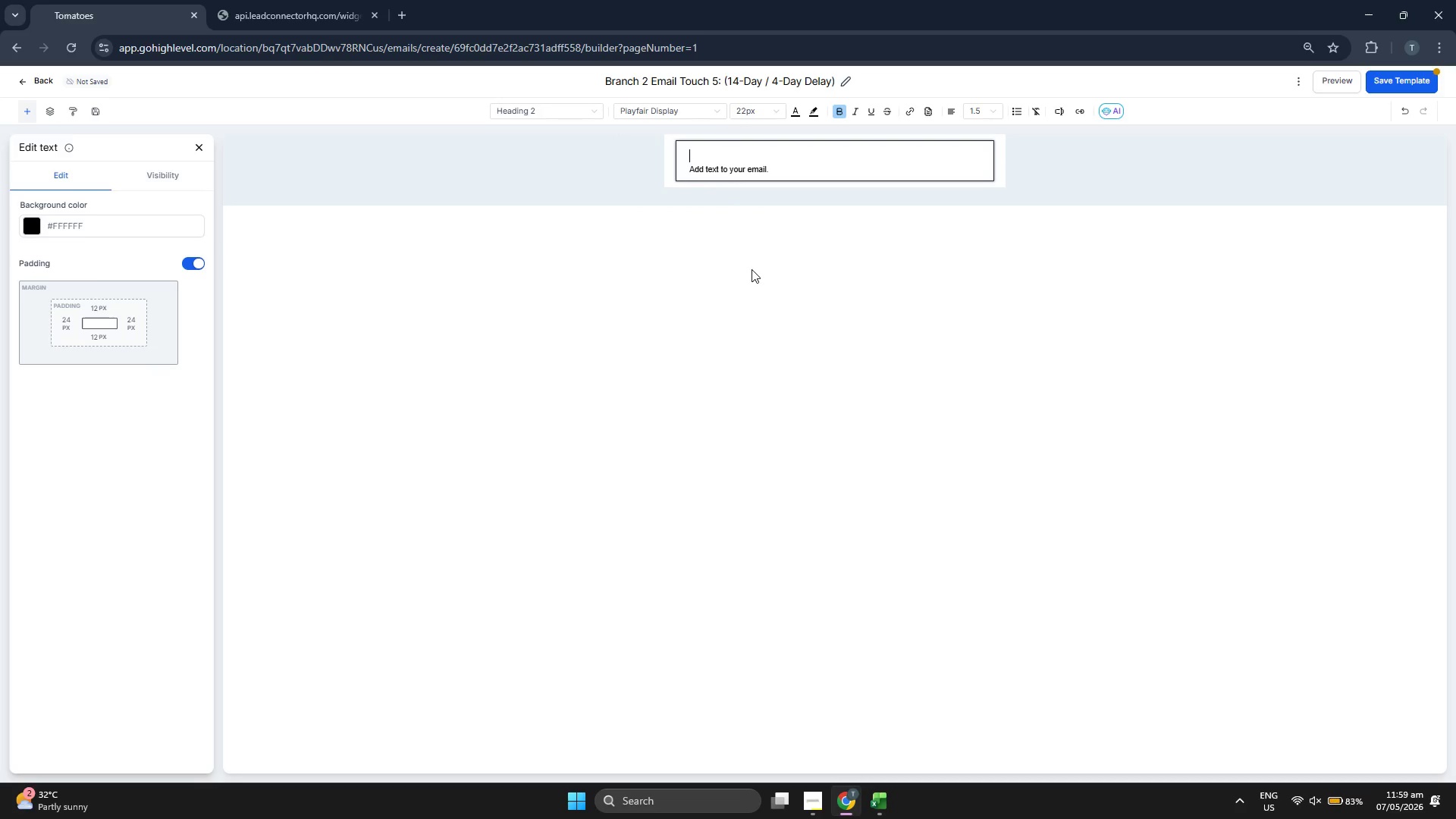 
type(Hi P)
key(Backspace)
type({{contact.first_name}},)
 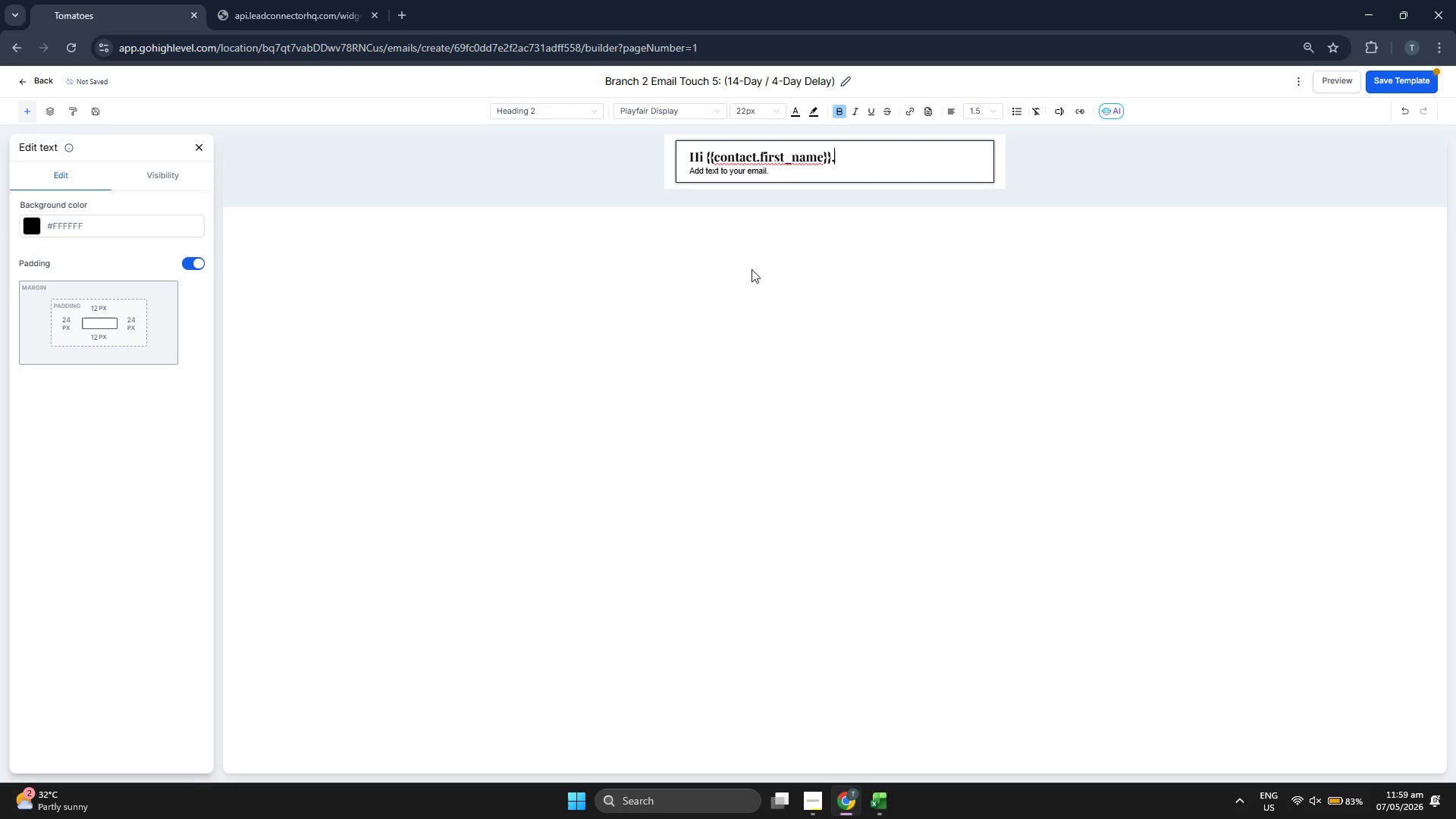 
 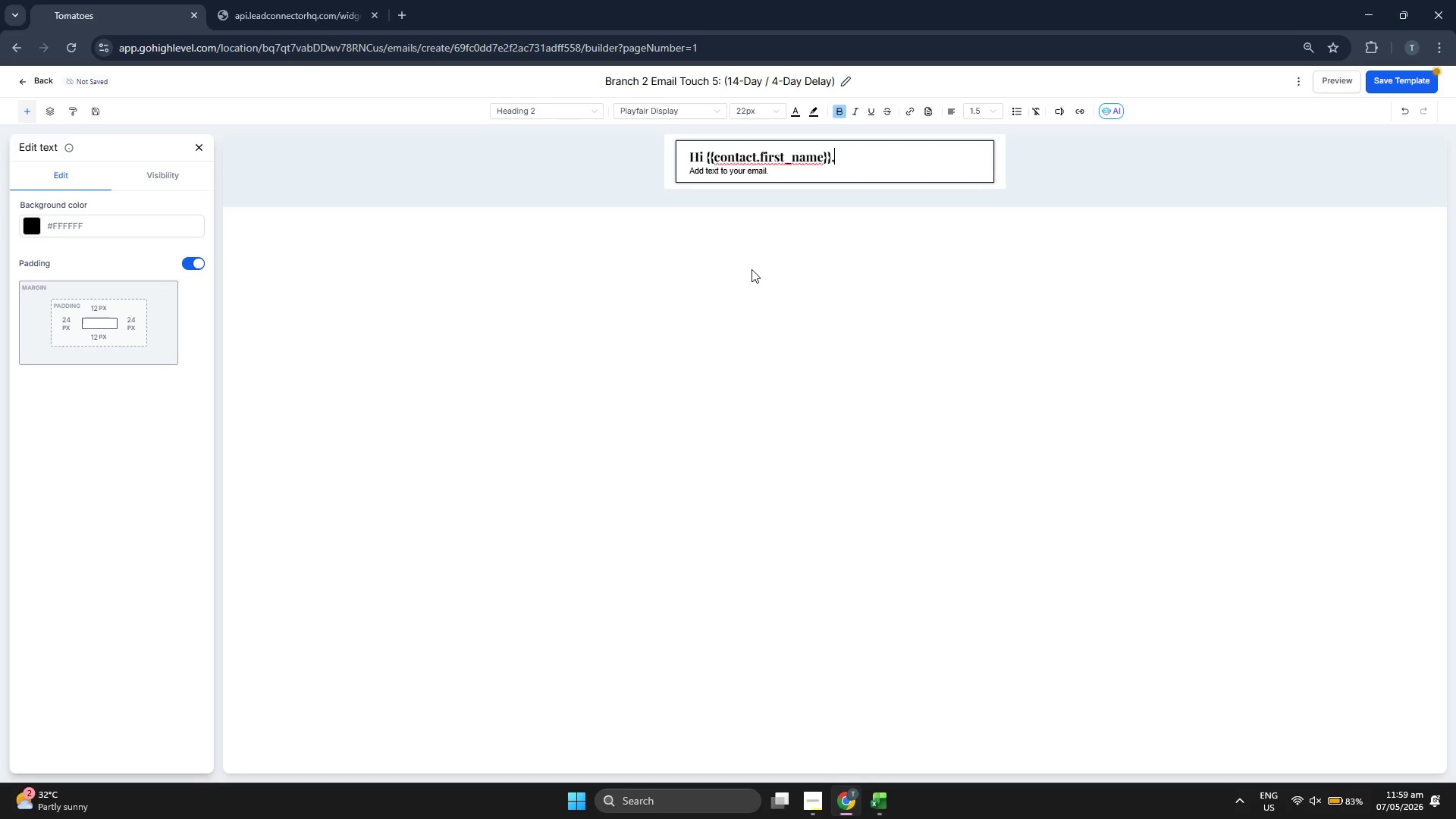 
key(ArrowDown)
 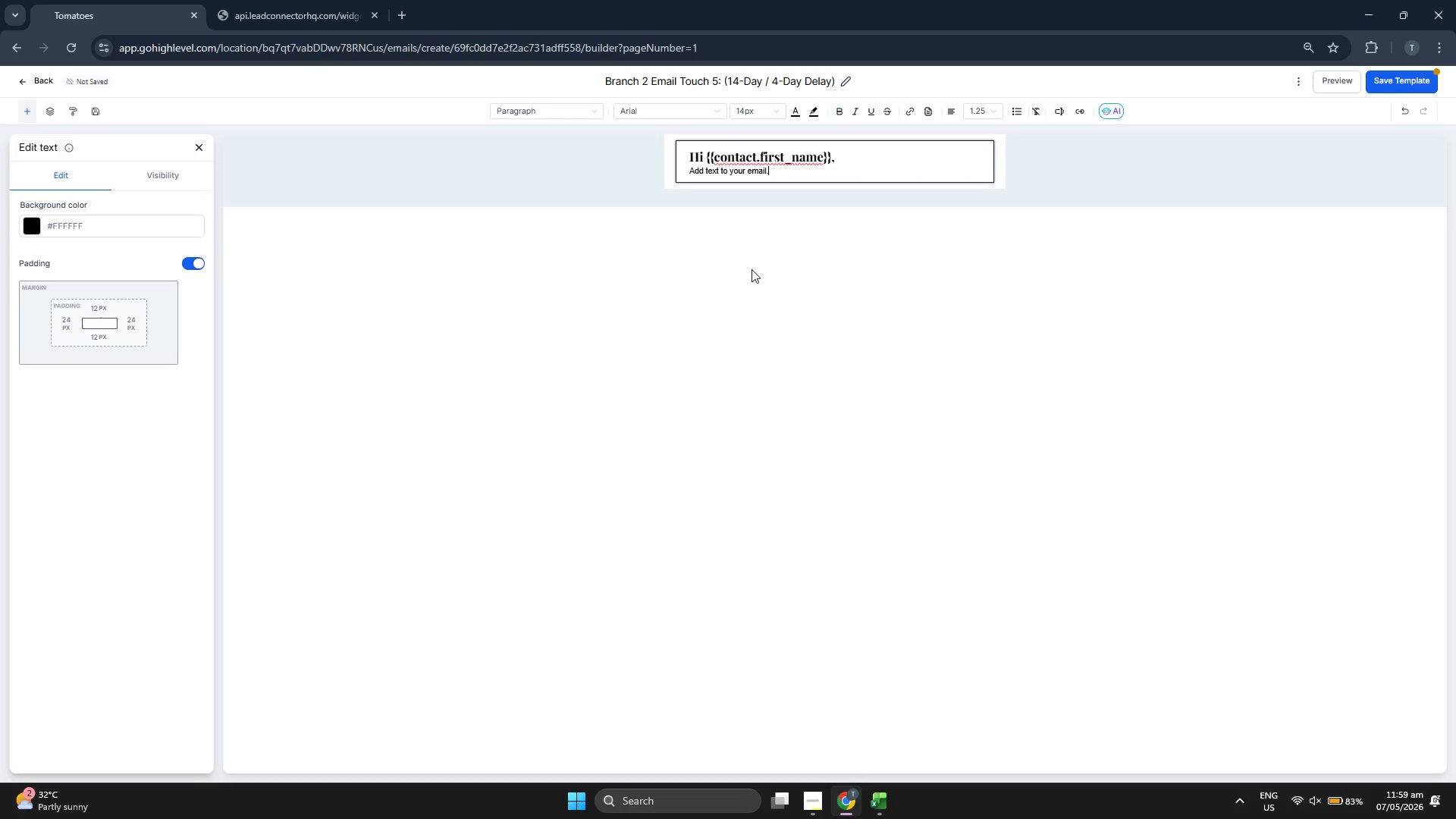 
key(Backspace)
 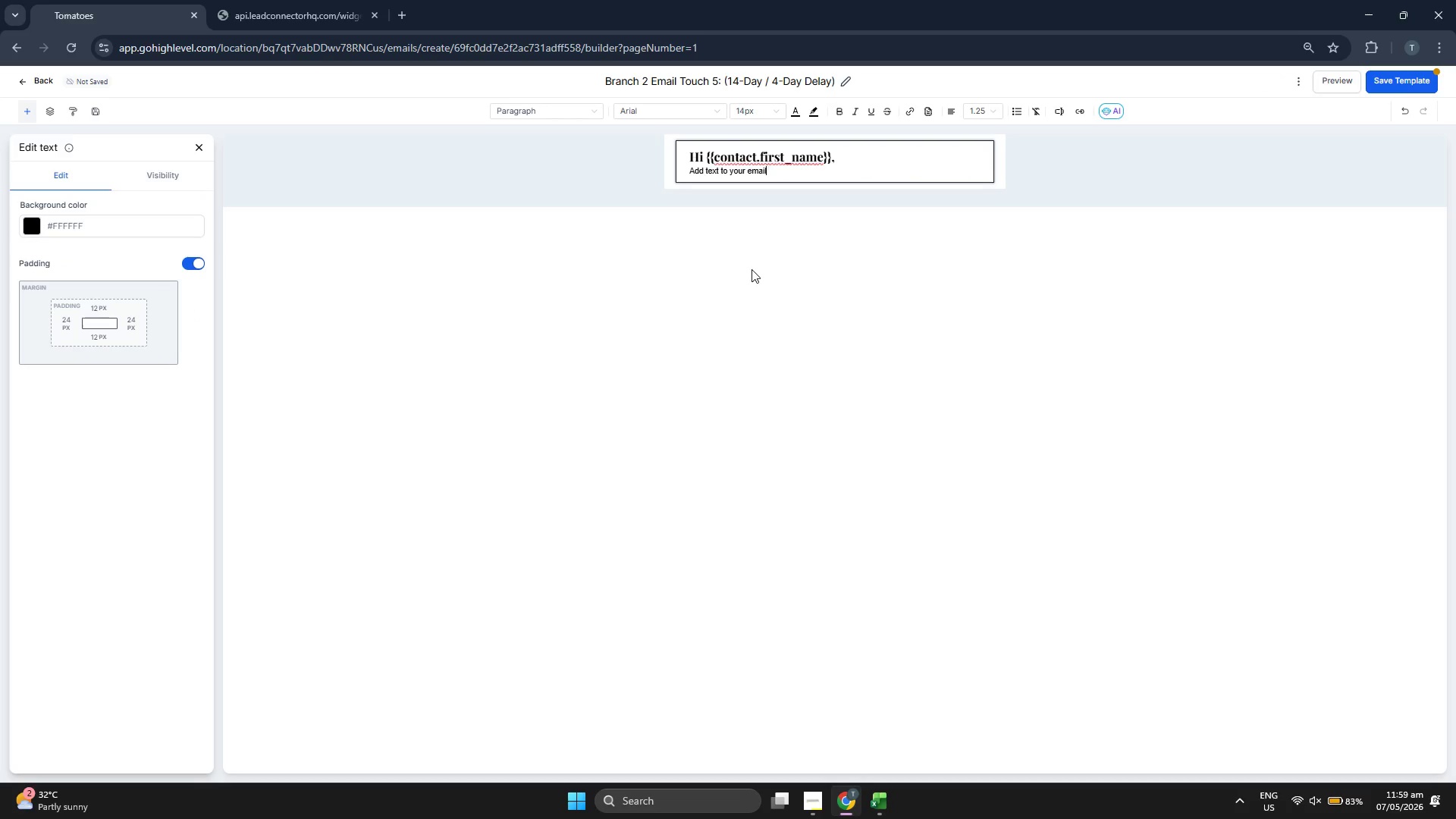 
key(Backspace)
 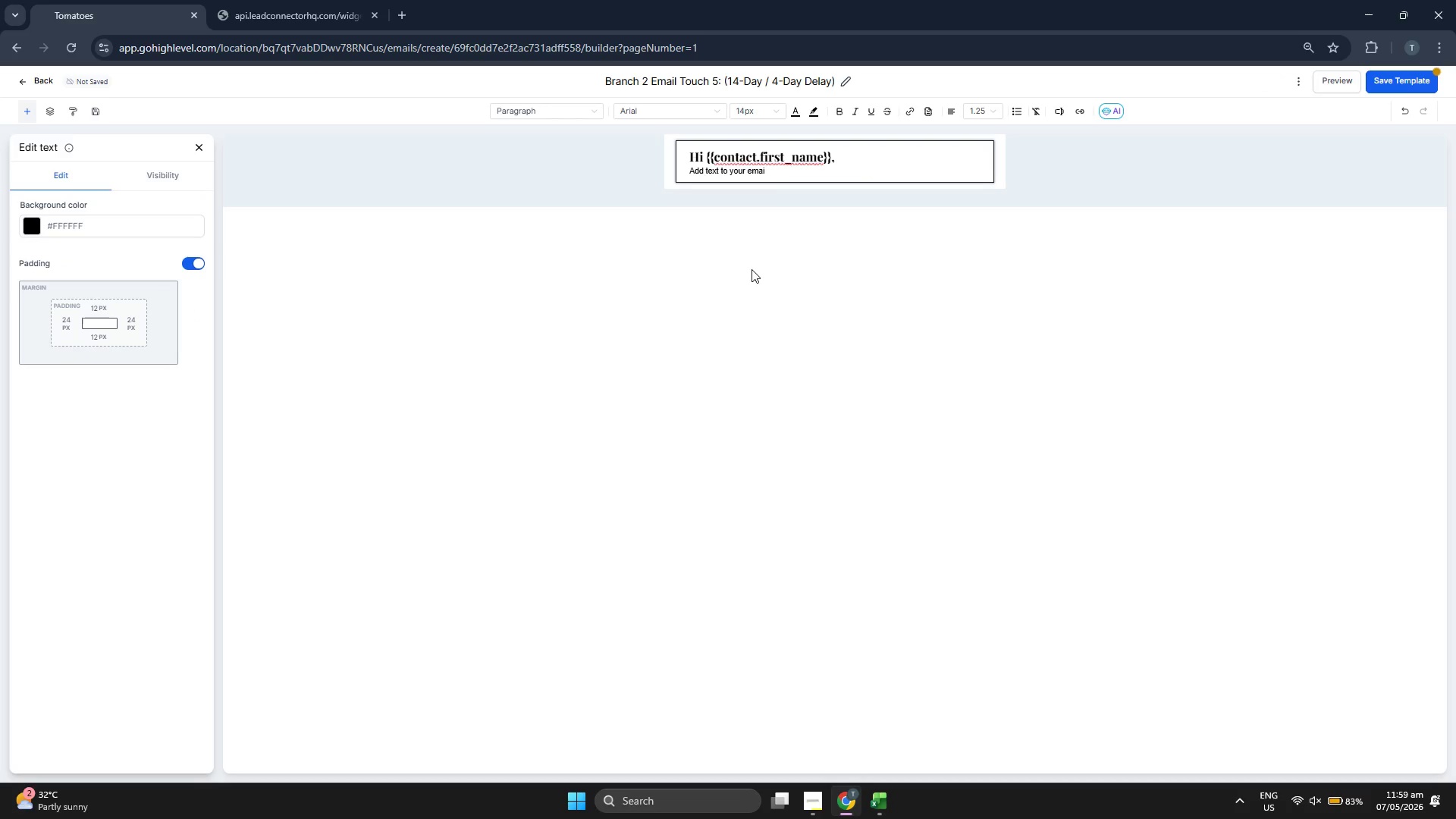 
key(Backspace)
 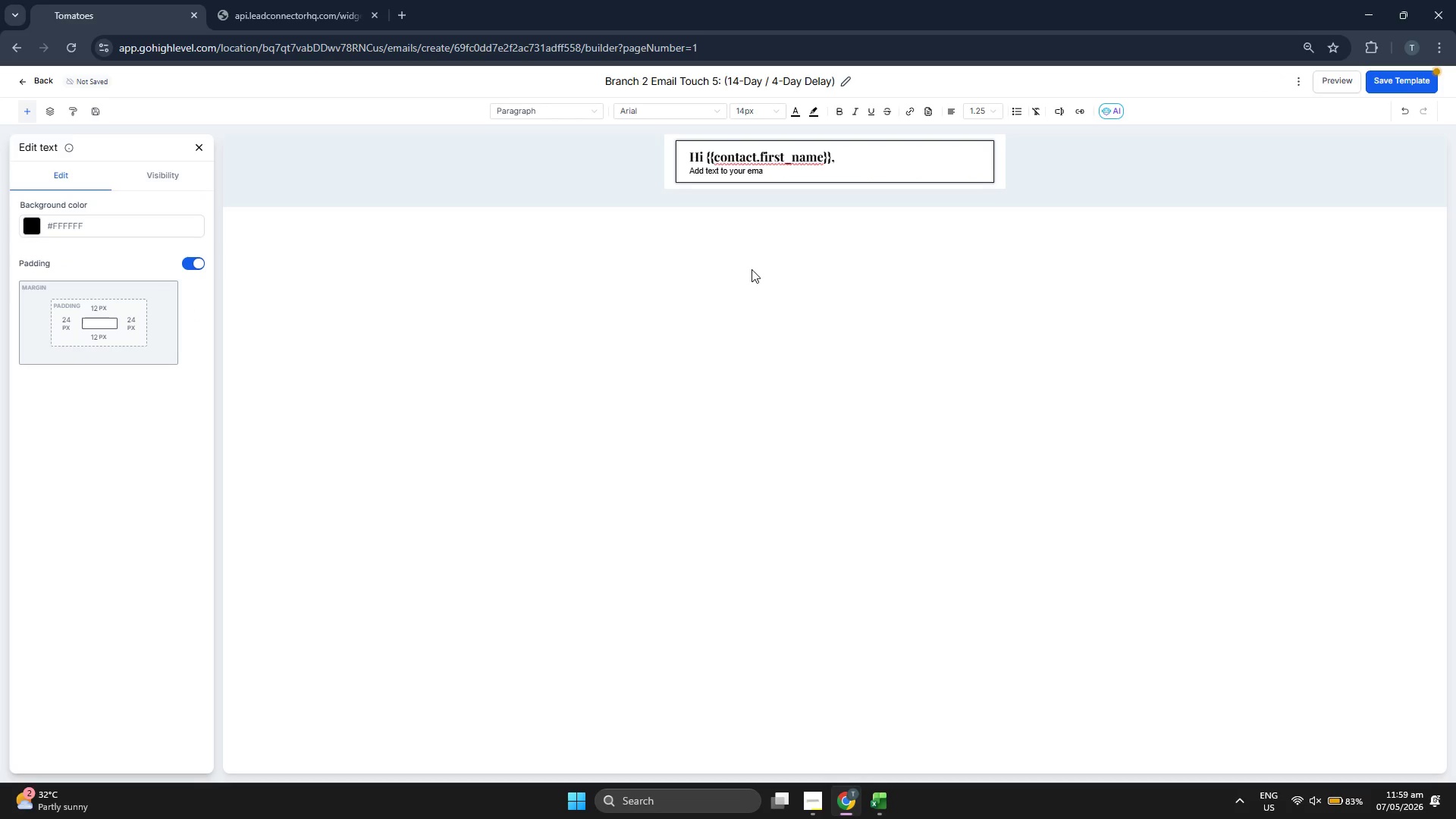 
key(Backspace)
 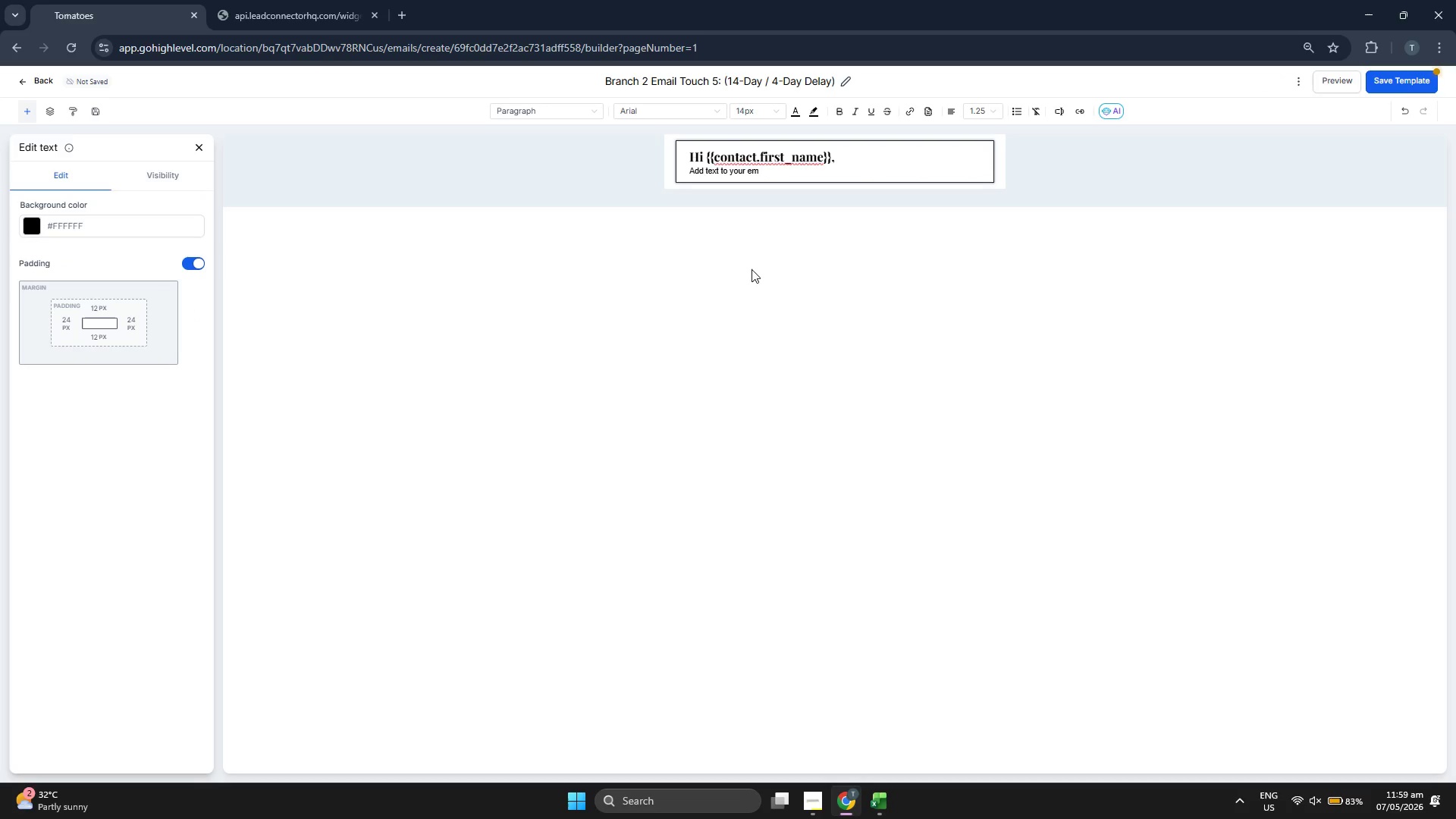 
key(Backspace)
 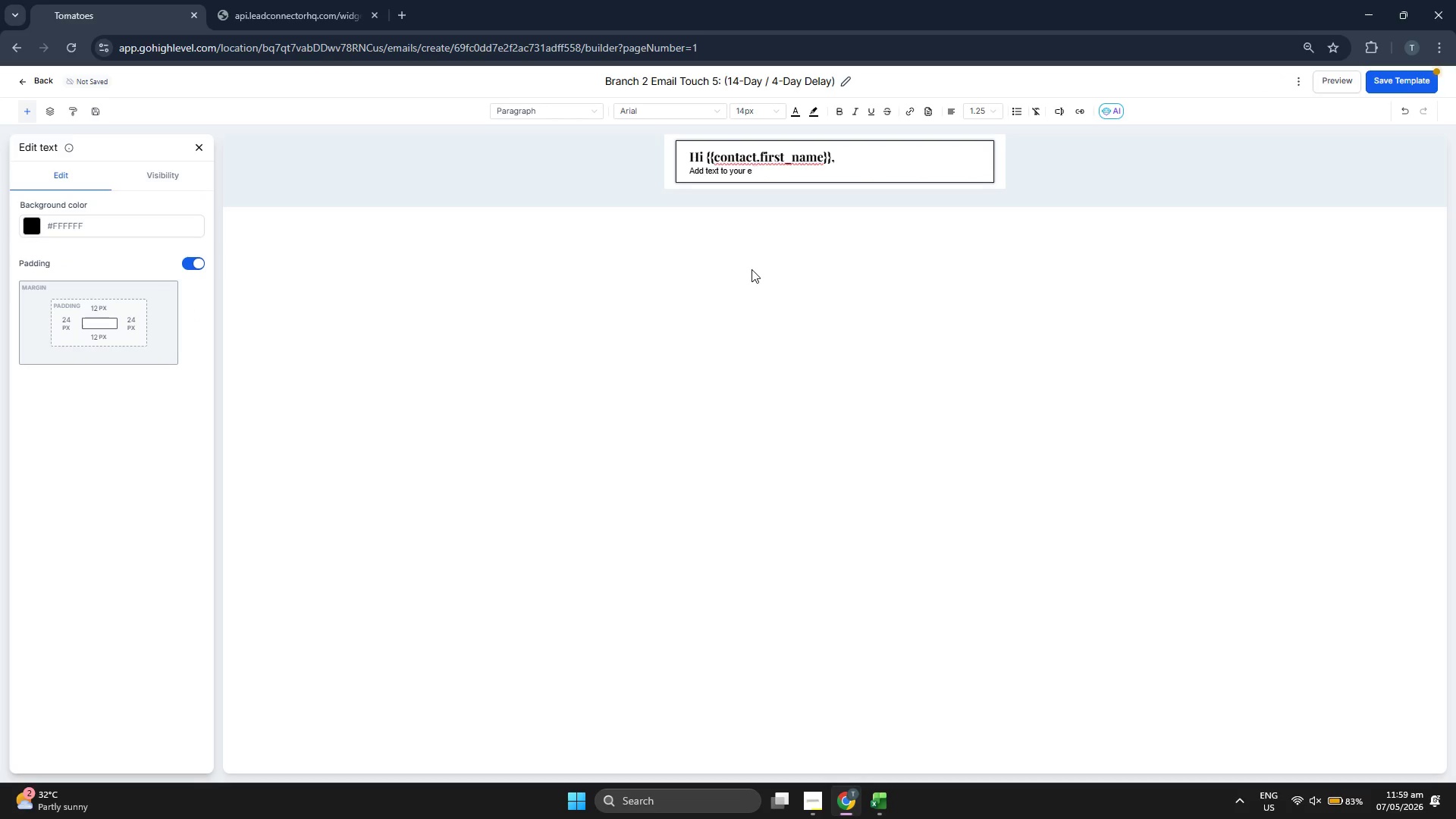 
key(Backspace)
 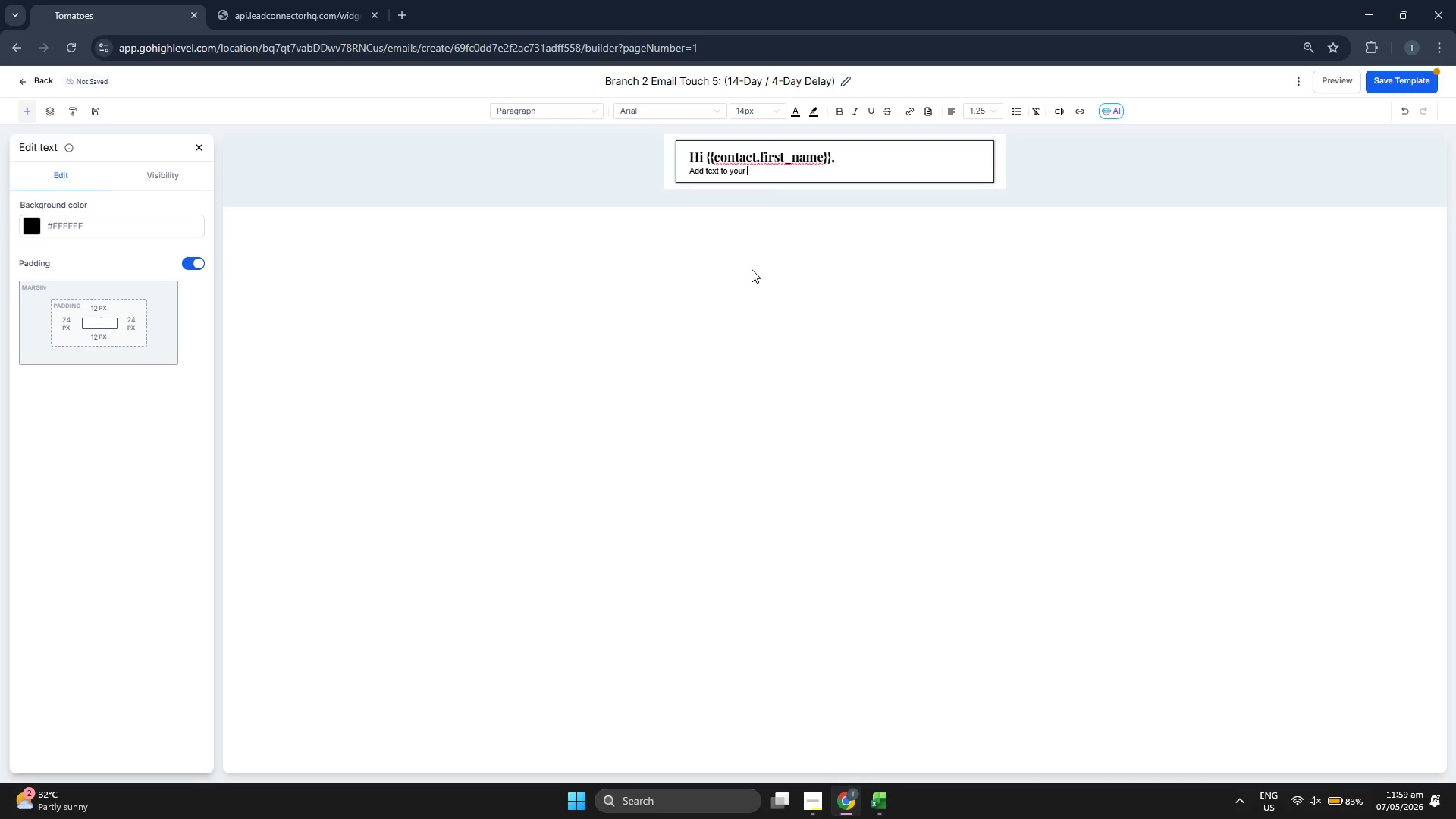 
key(Backspace)
 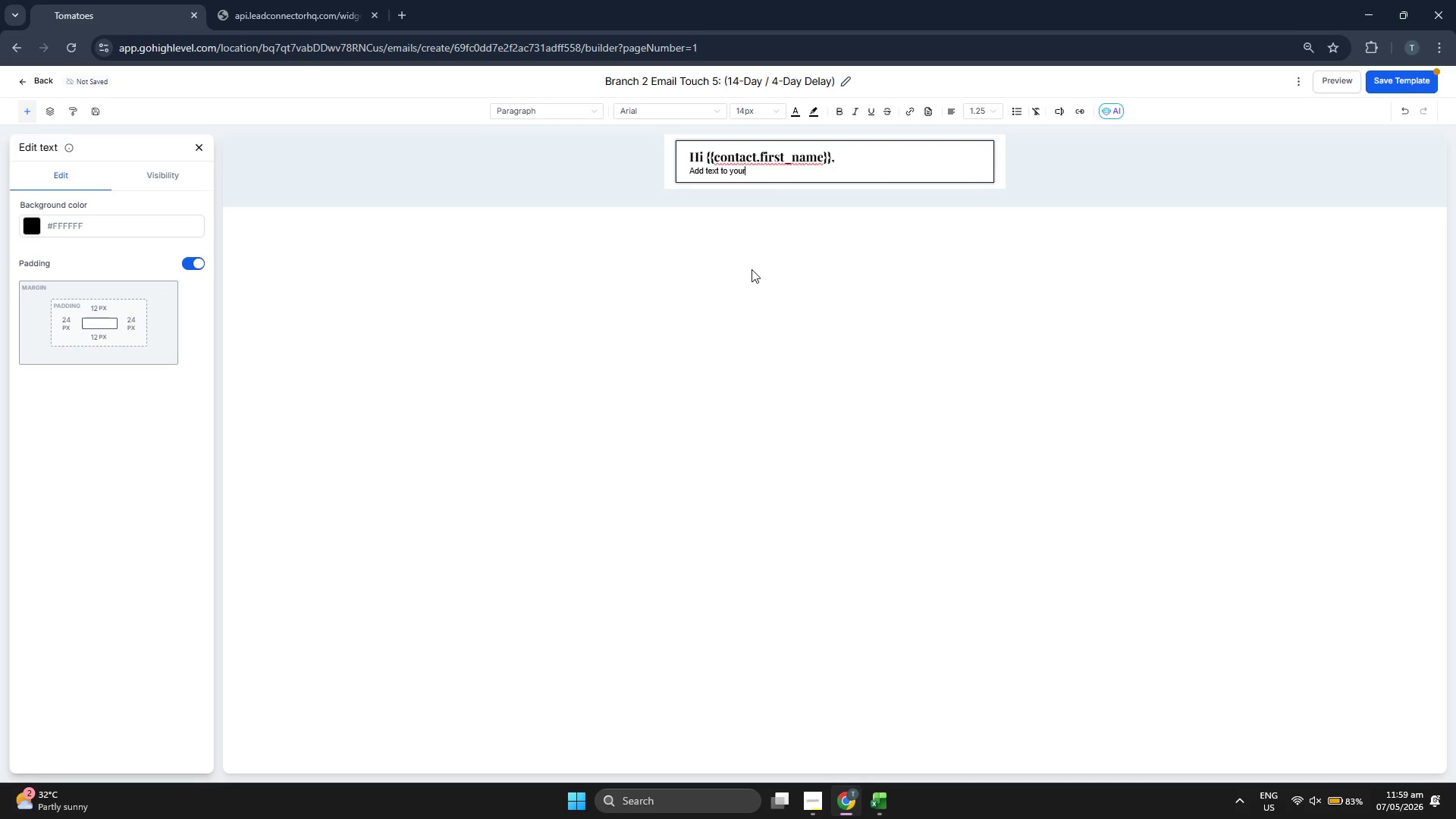 
key(Backspace)
 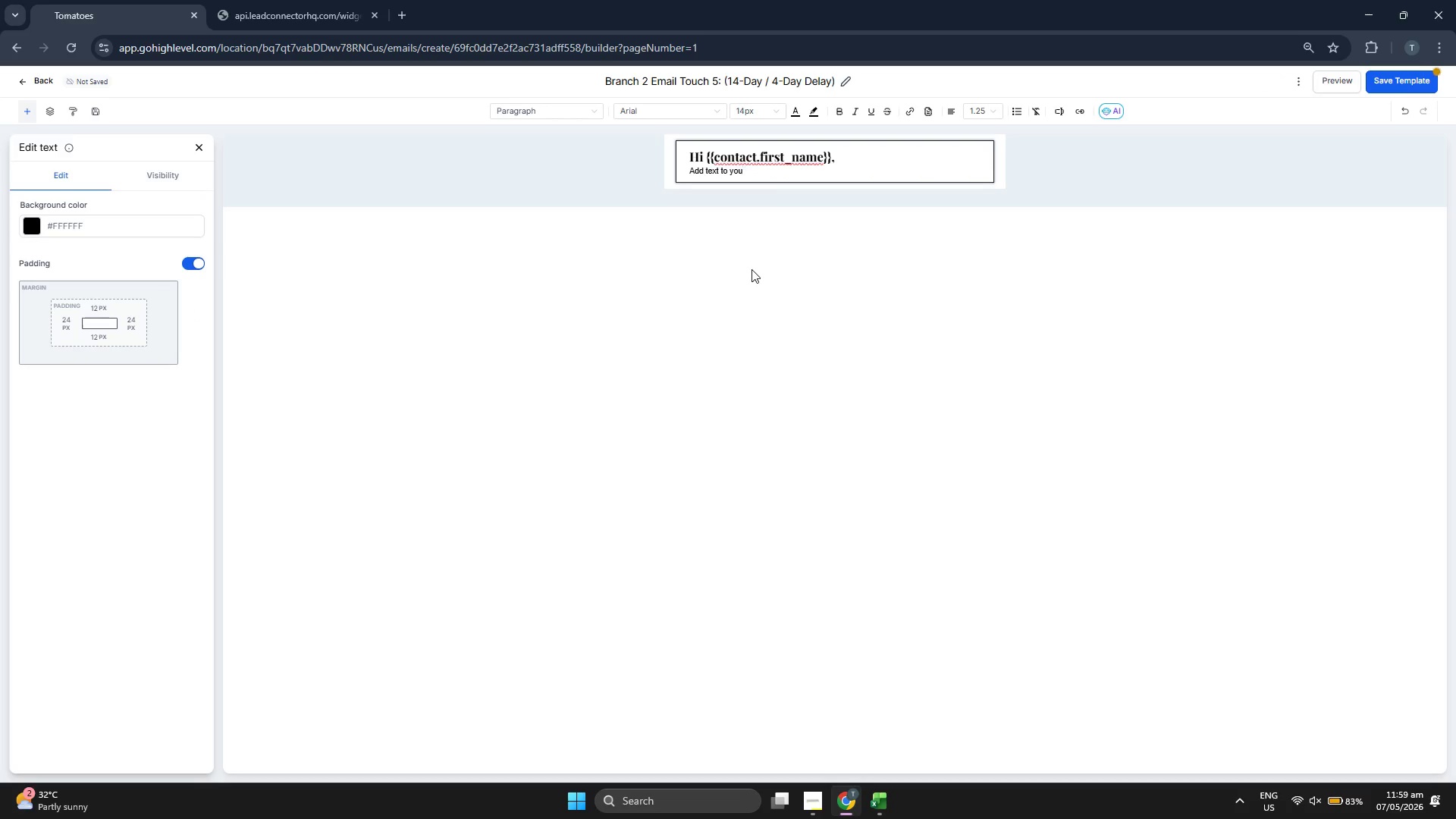 
key(Backspace)
 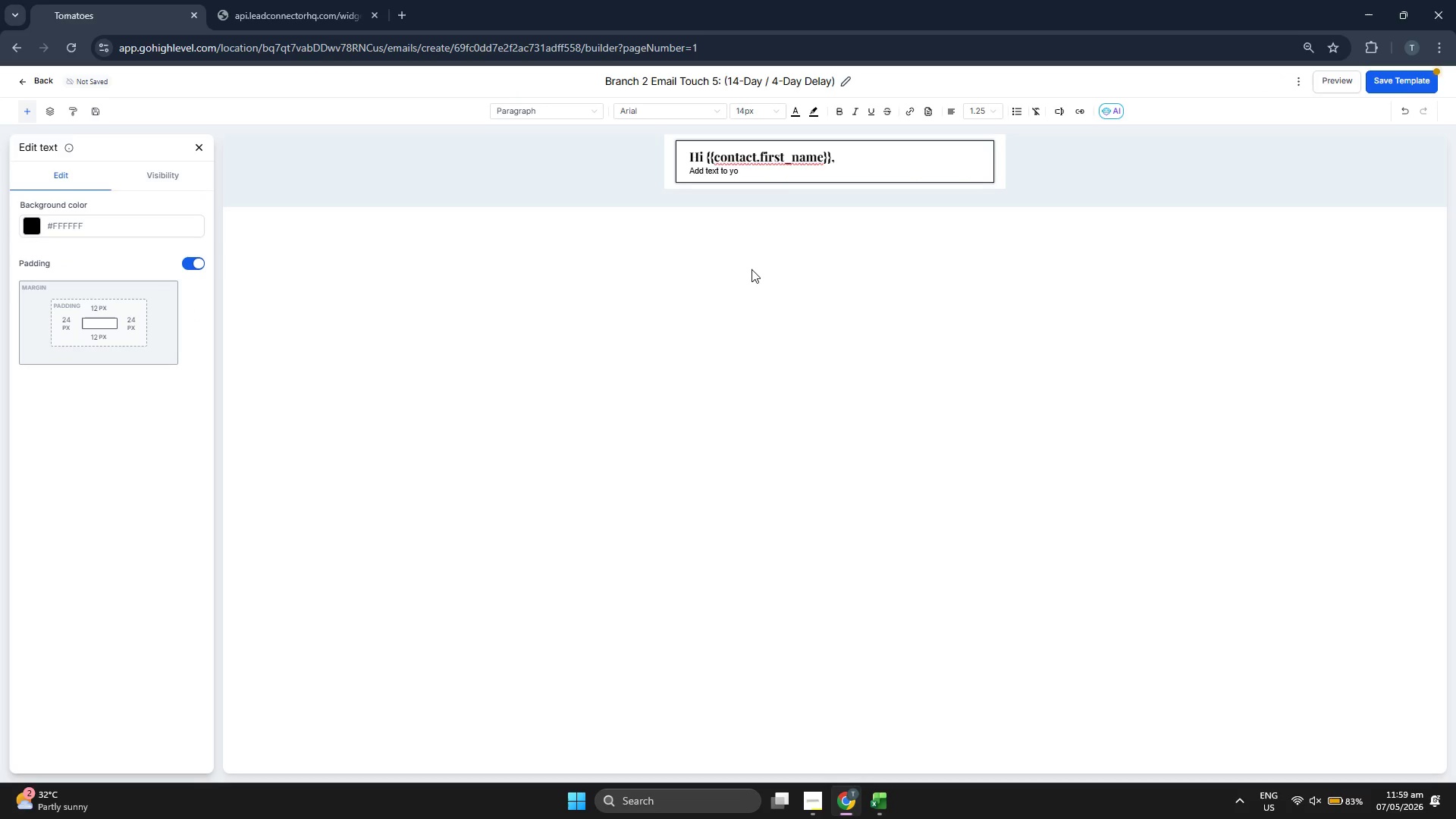 
key(Backspace)
 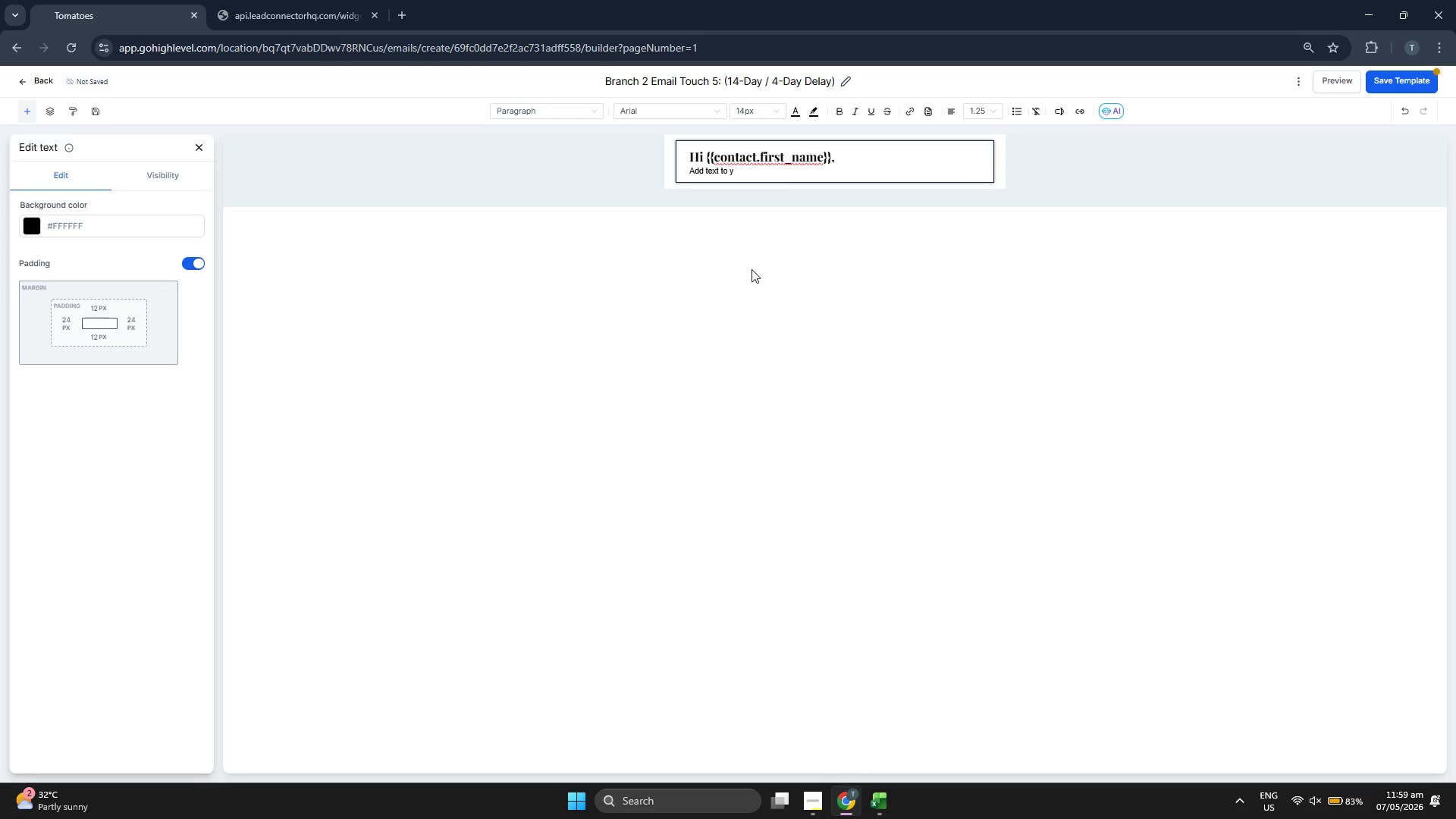 
key(Backspace)
 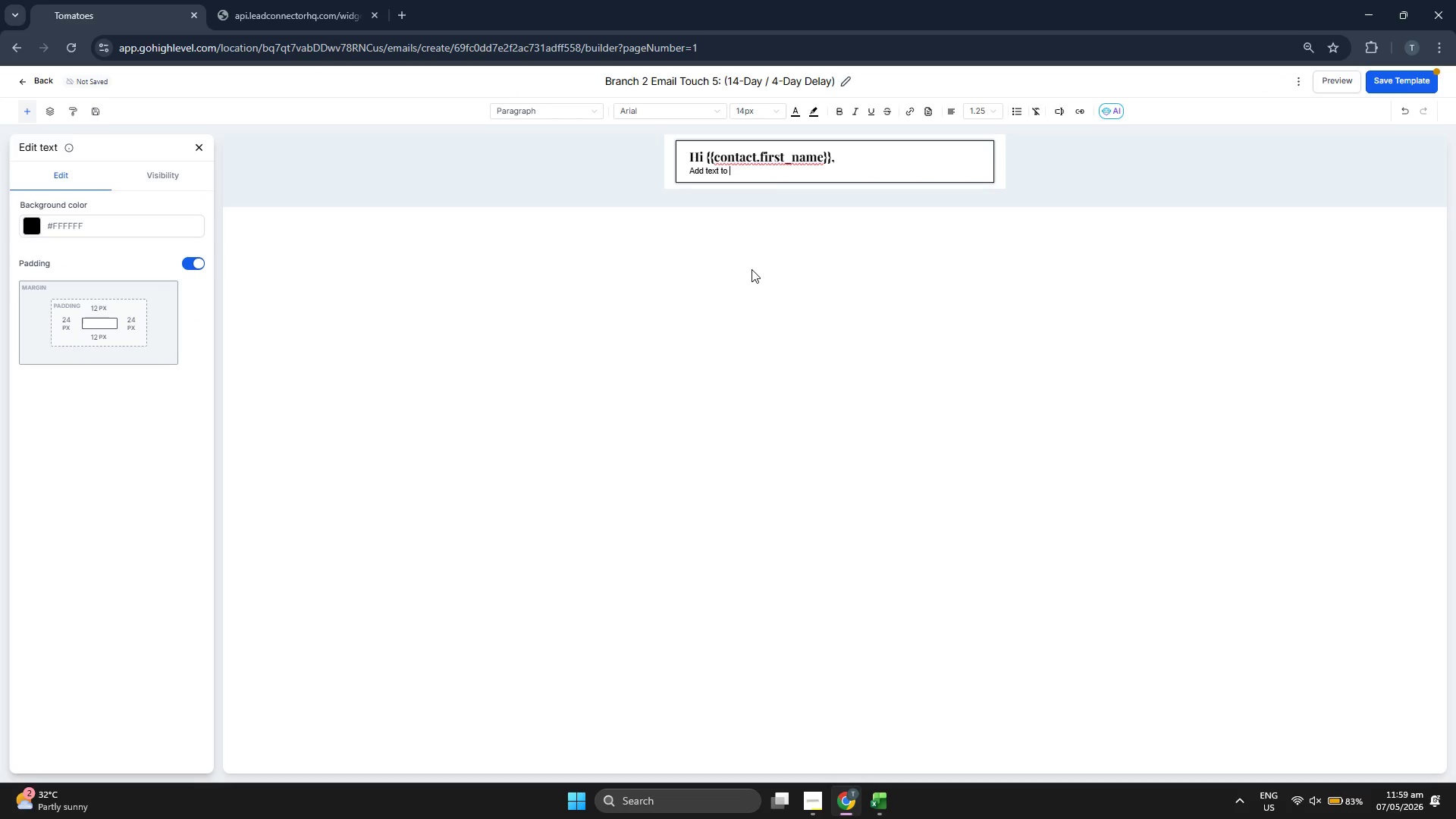 
key(Backspace)
 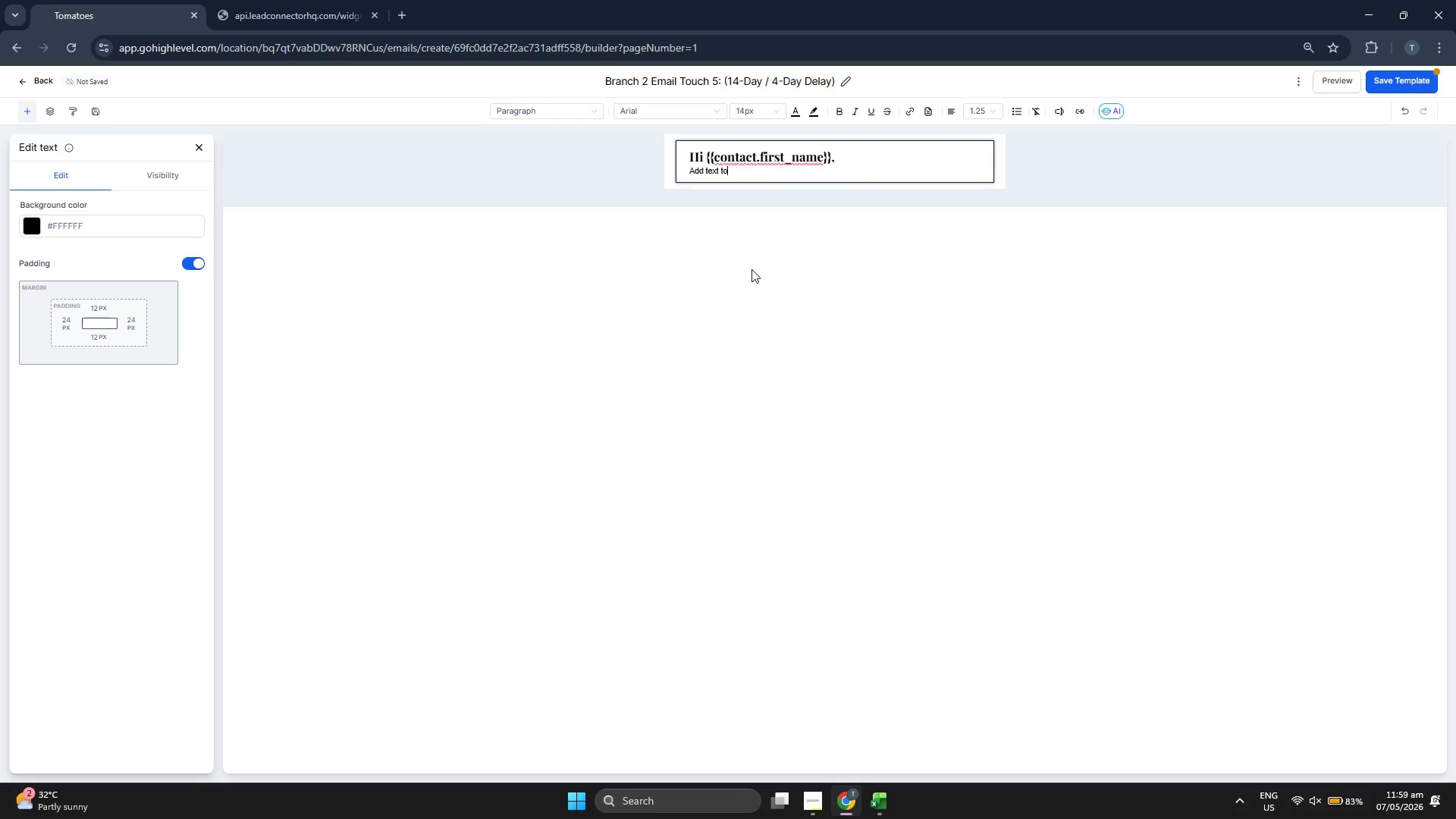 
key(Backspace)
 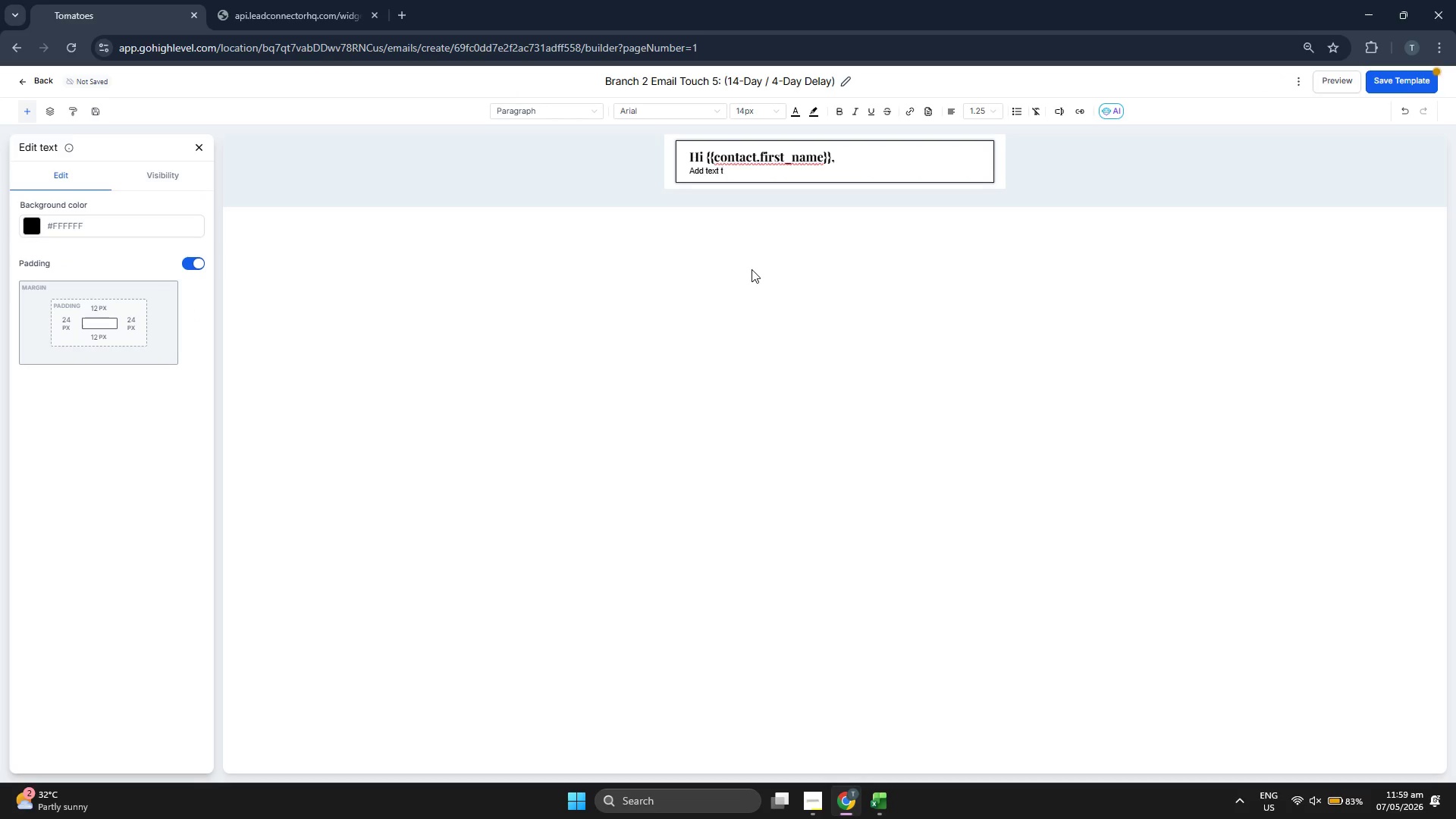 
key(Backspace)
 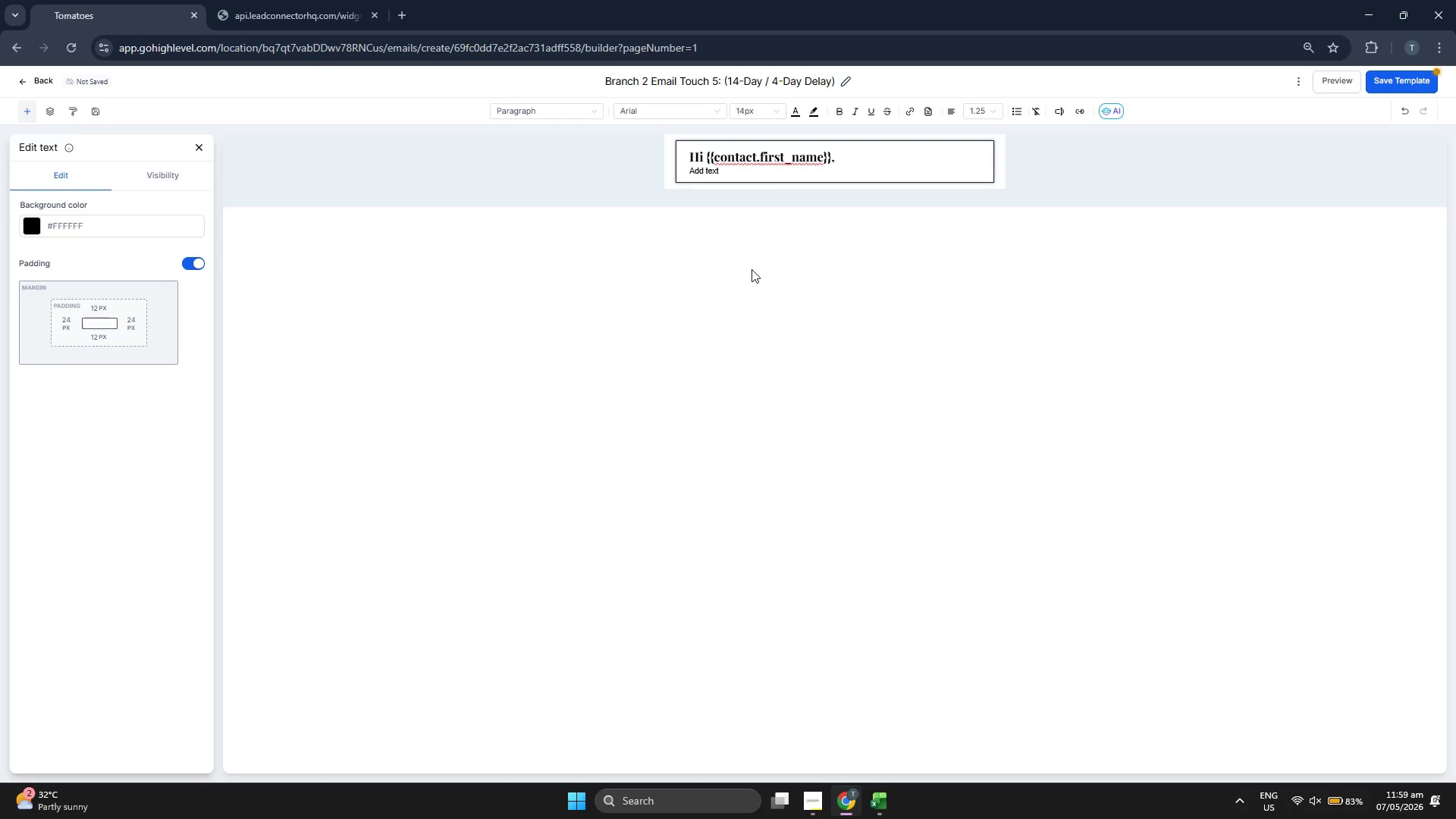 
key(Backspace)
 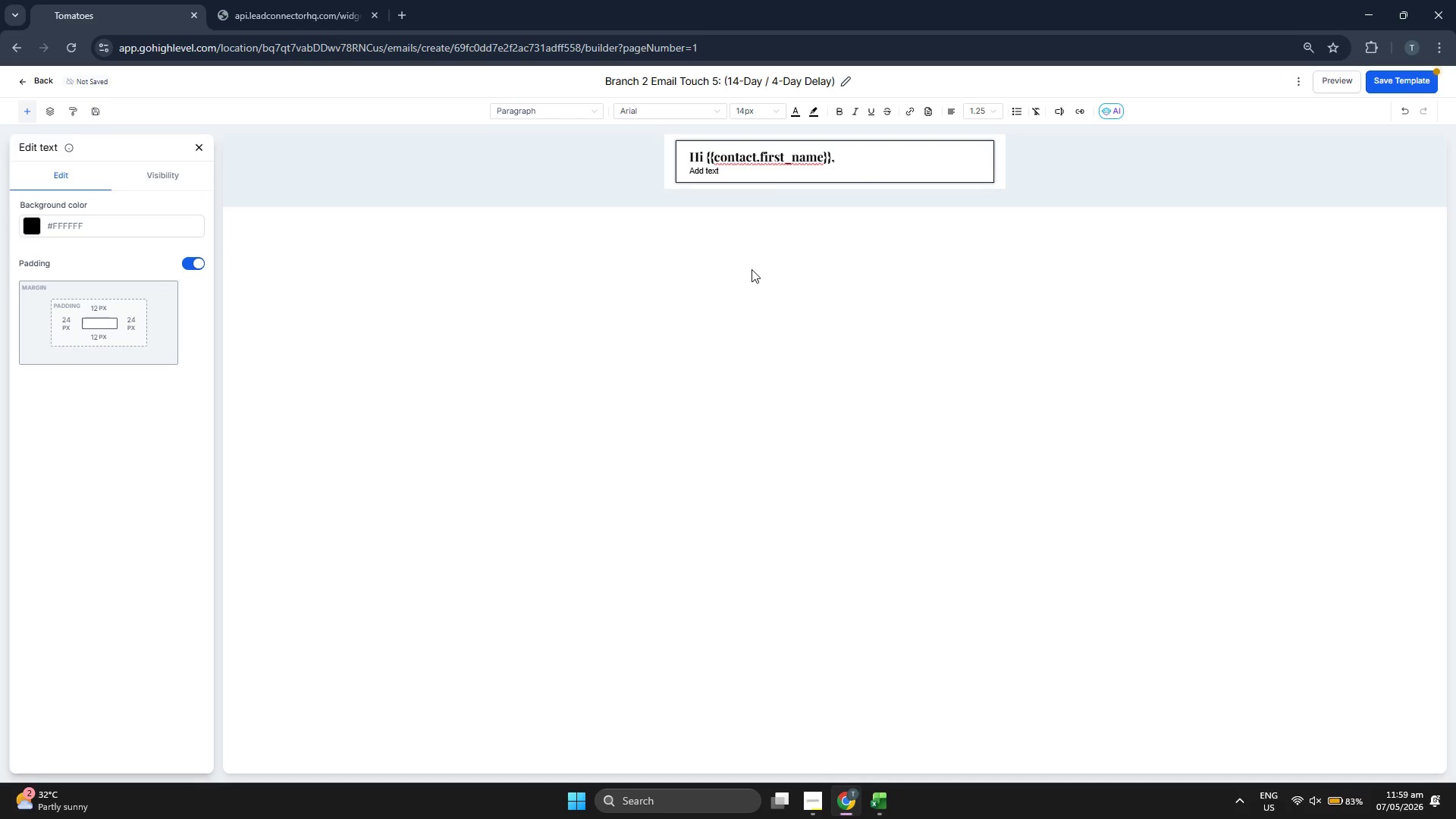 
key(Backspace)
 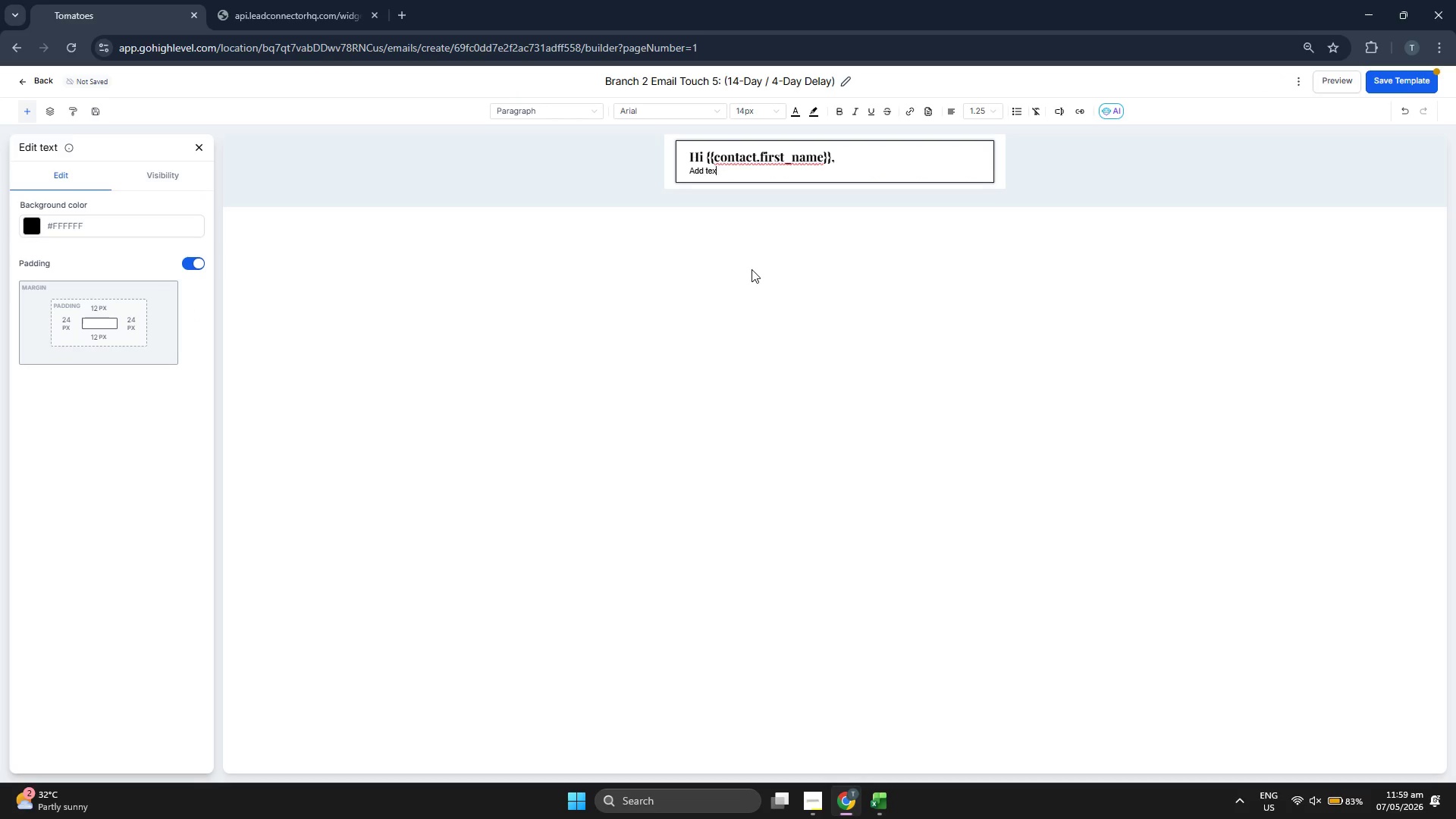 
key(Backspace)
 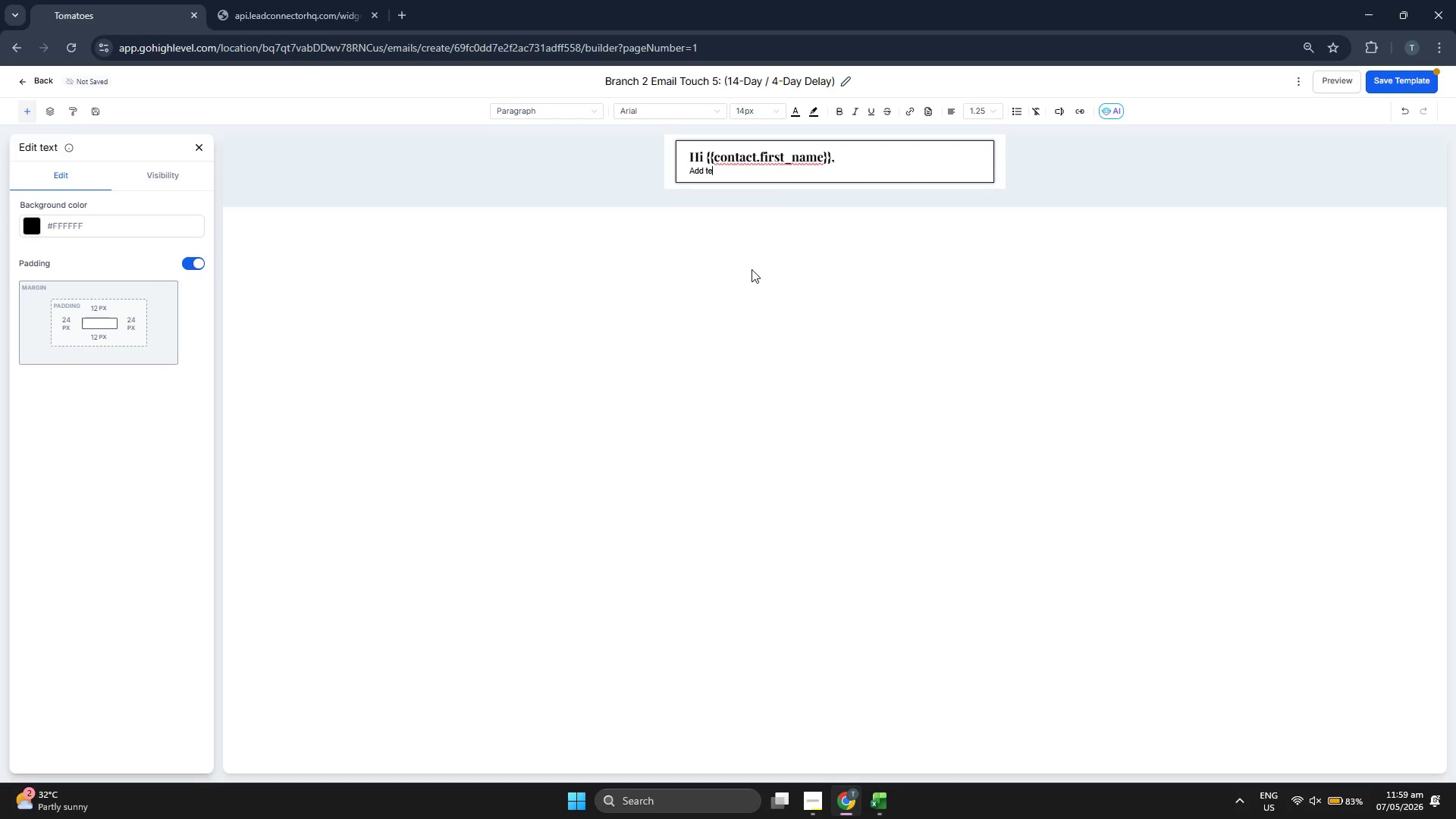 
key(Backspace)
 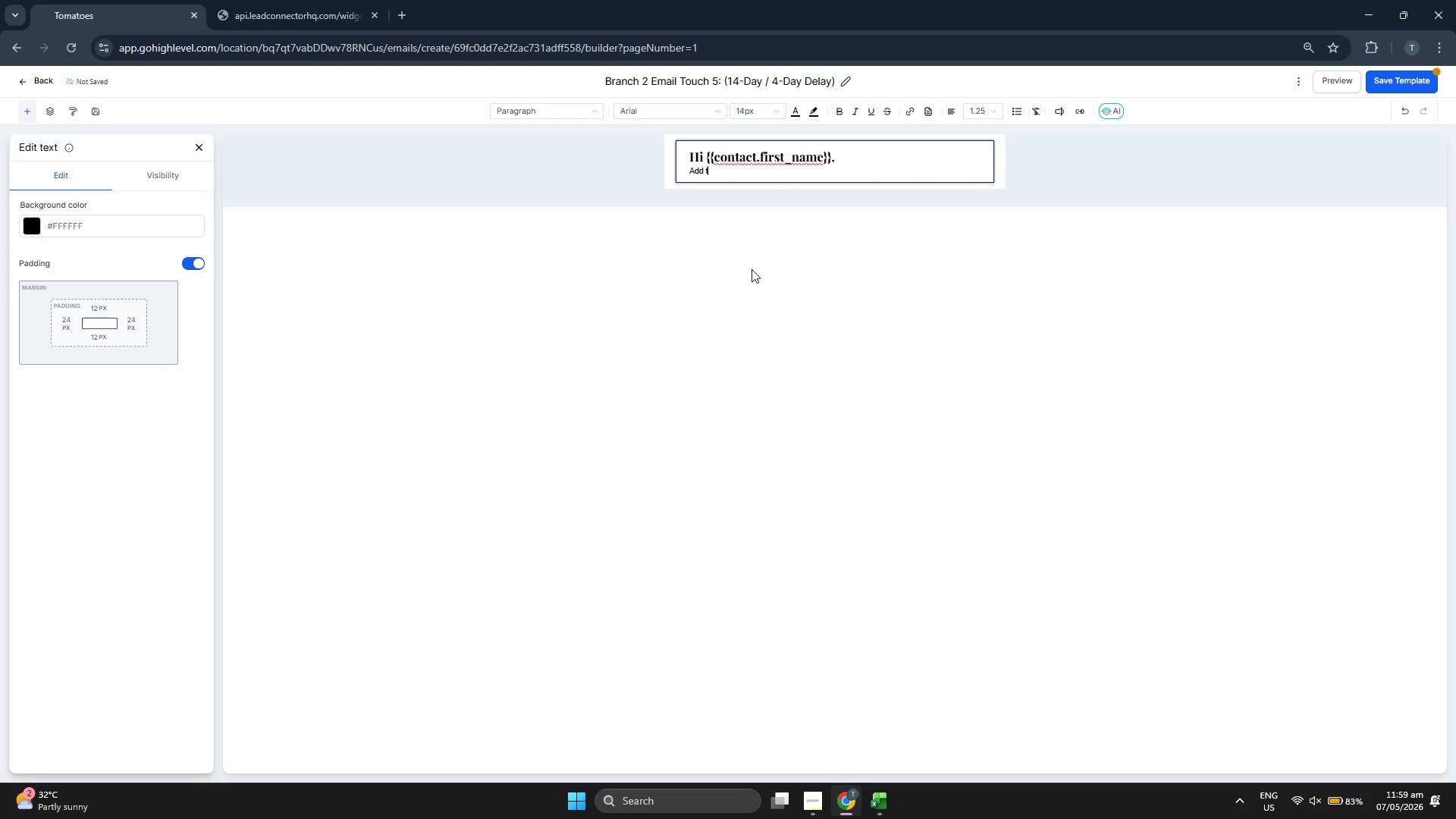 
key(Backspace)
 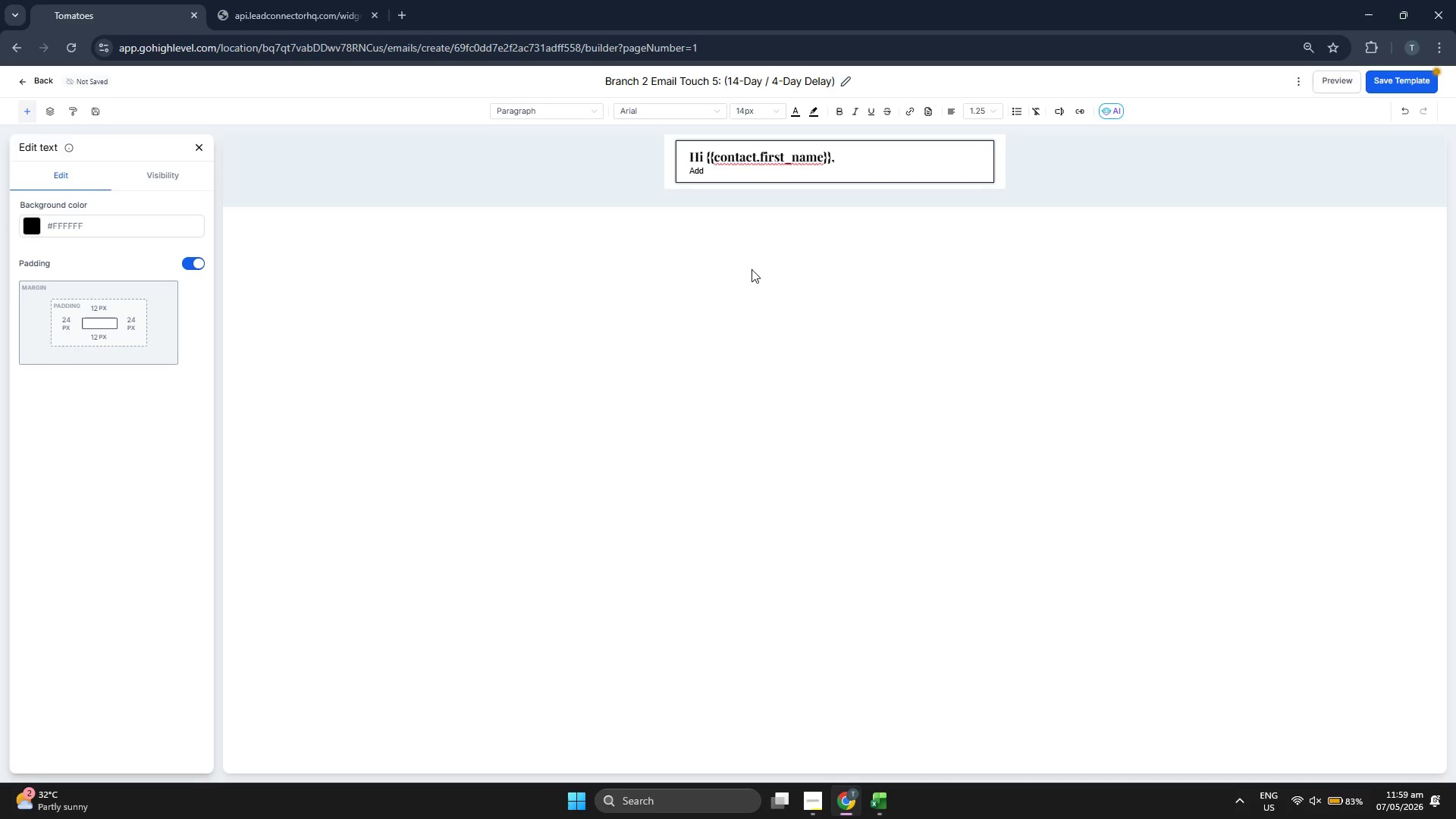 
key(Backspace)
 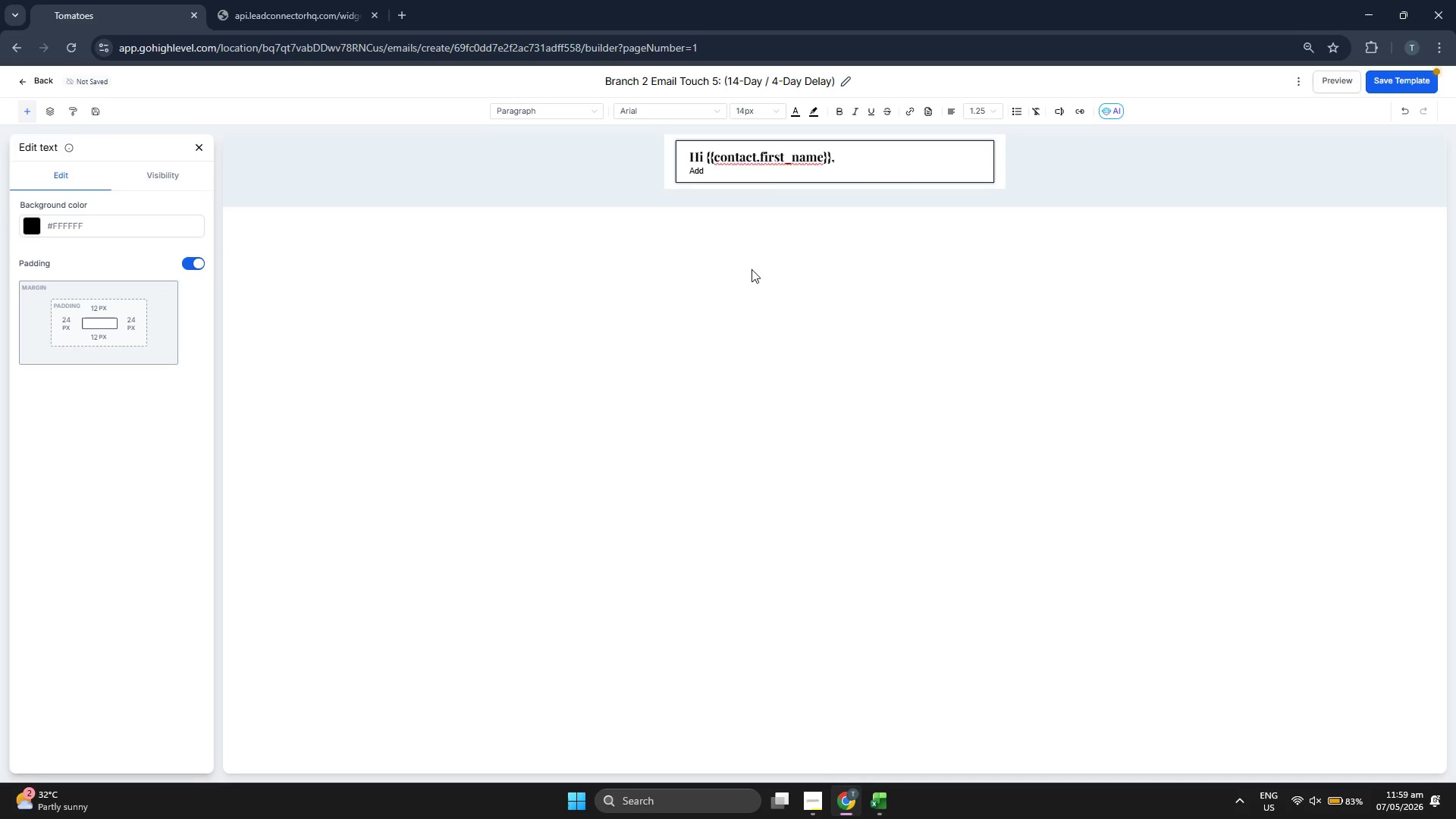 
key(Backspace)
 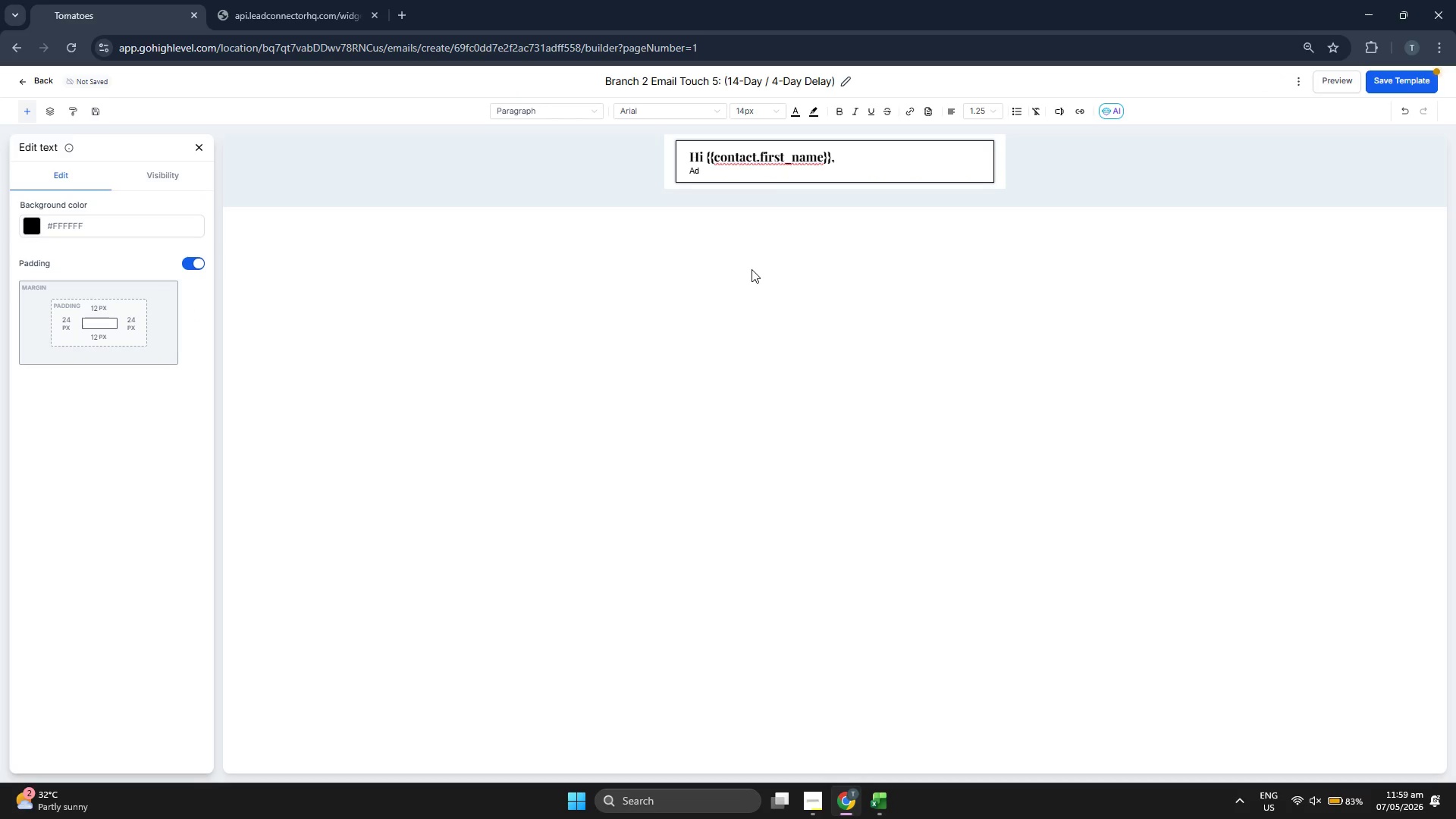 
key(Backspace)
 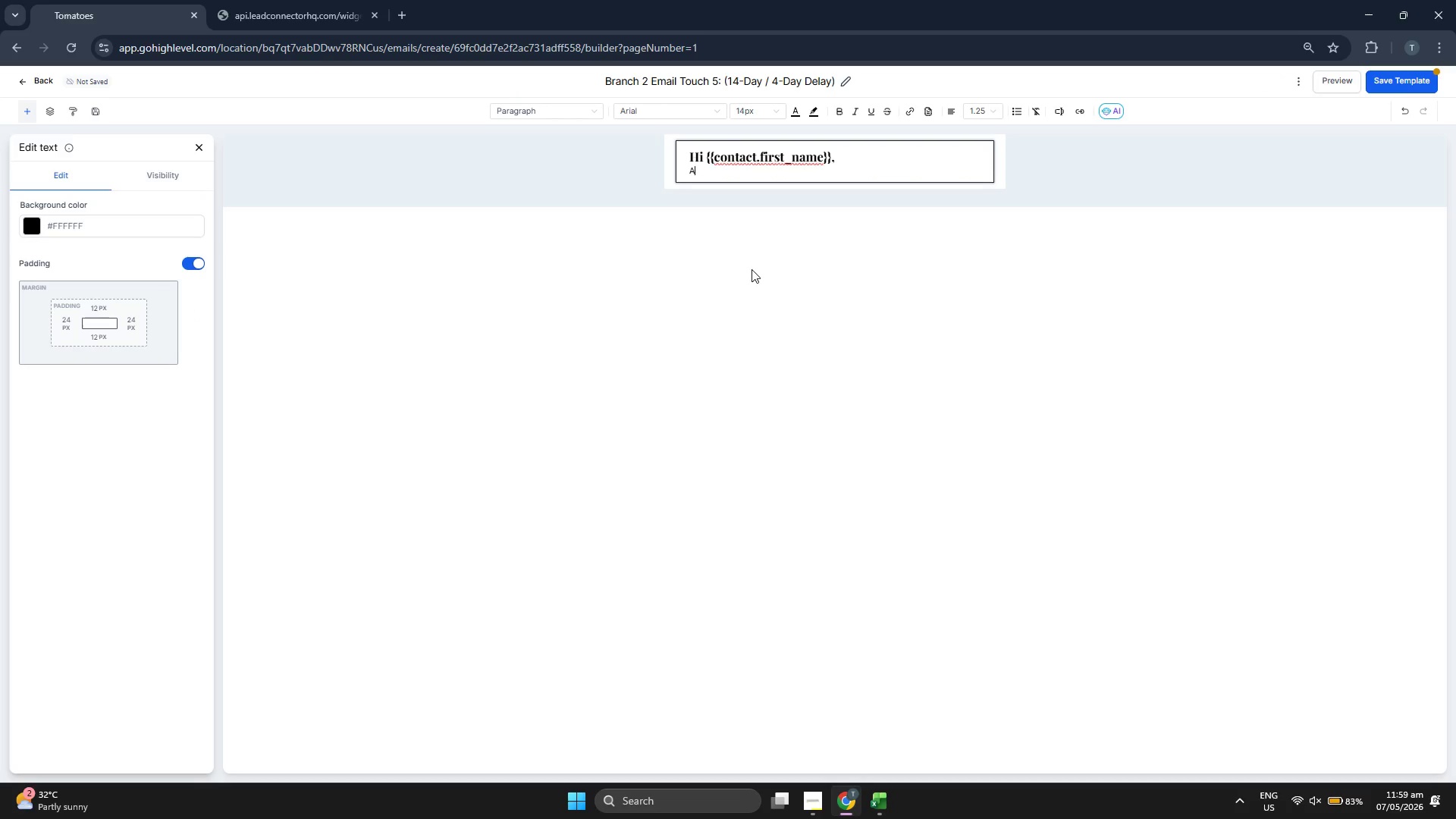 
key(Backspace)
 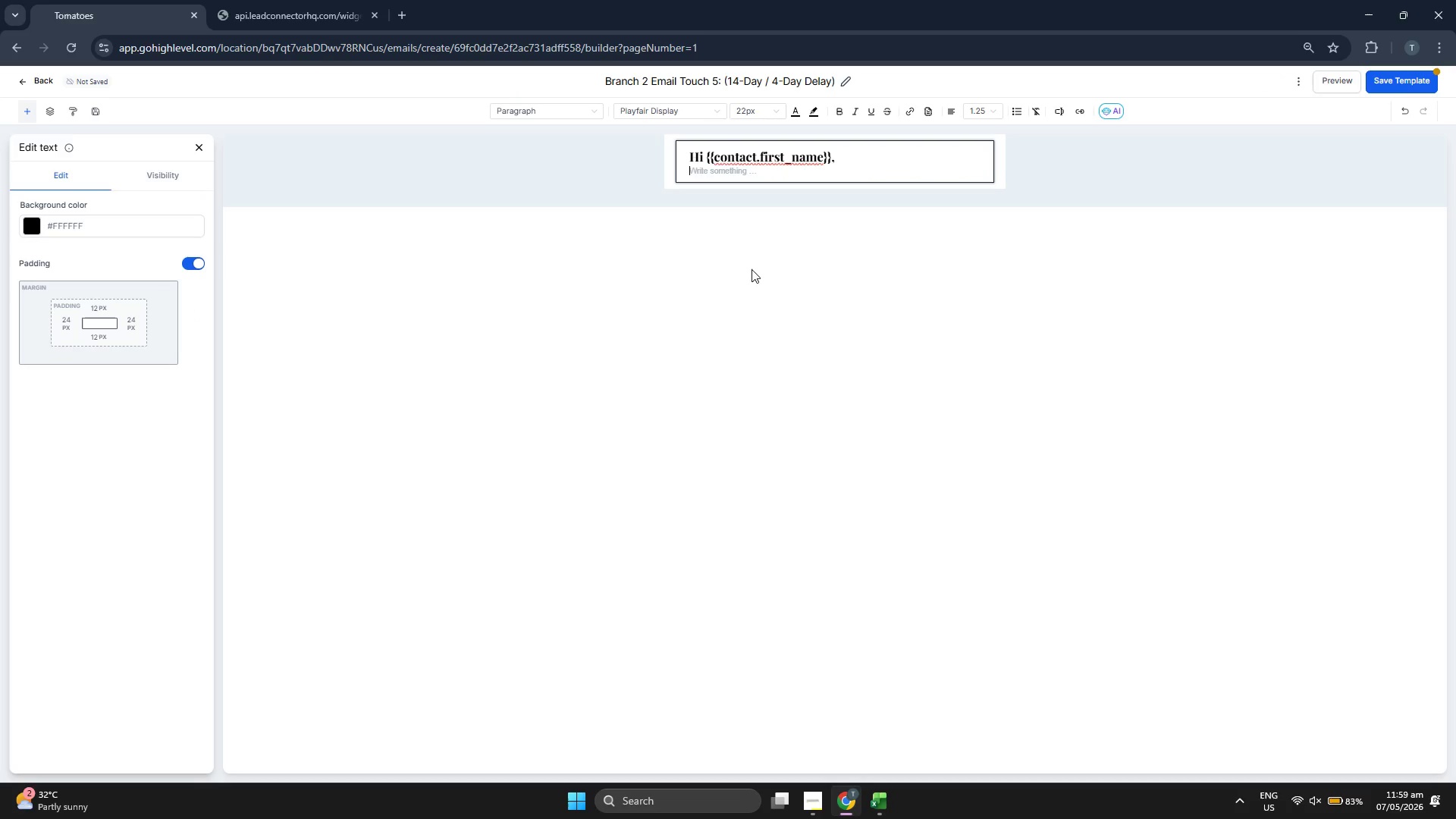 
key(Backspace)
 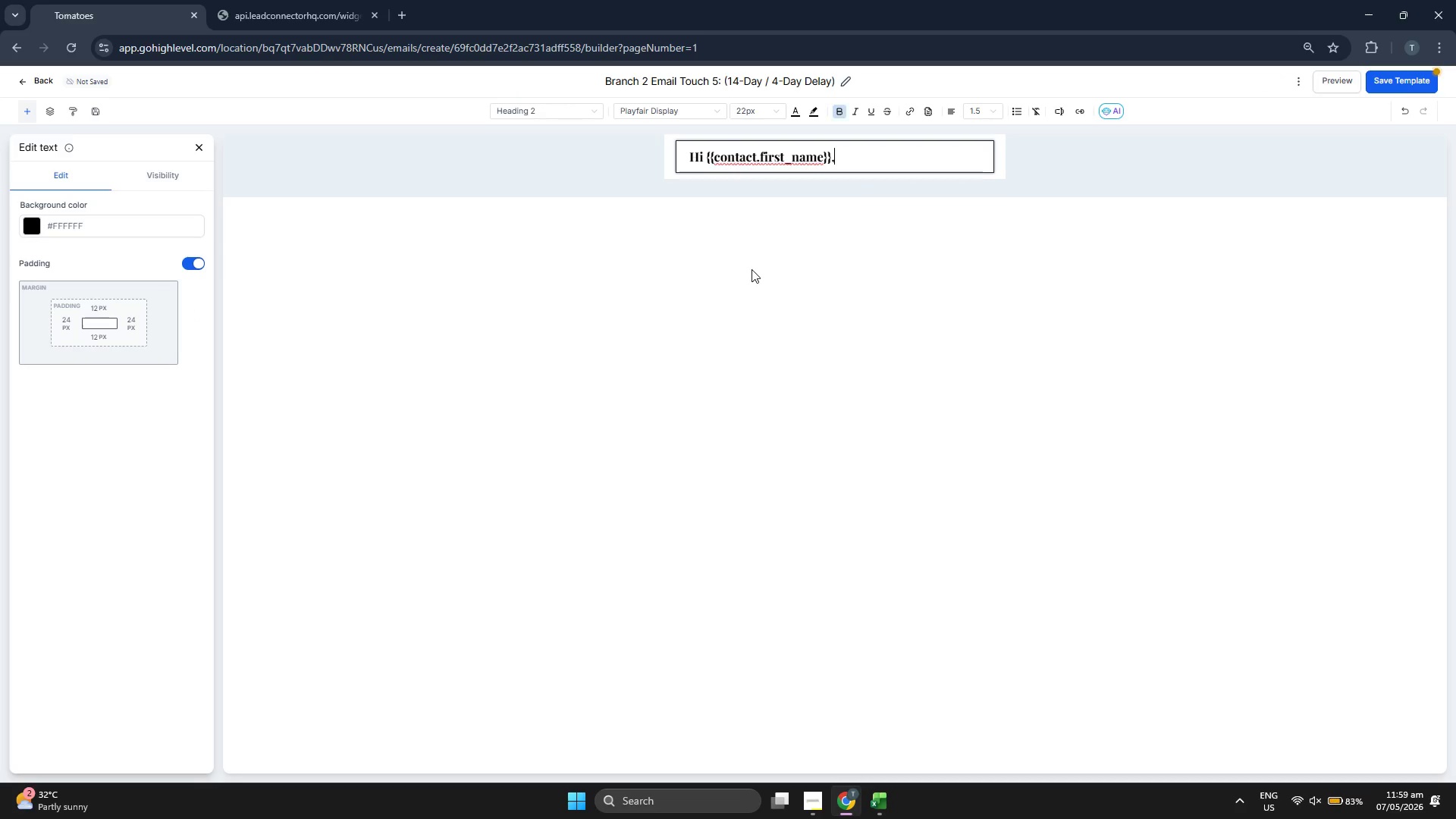 
key(Enter)
 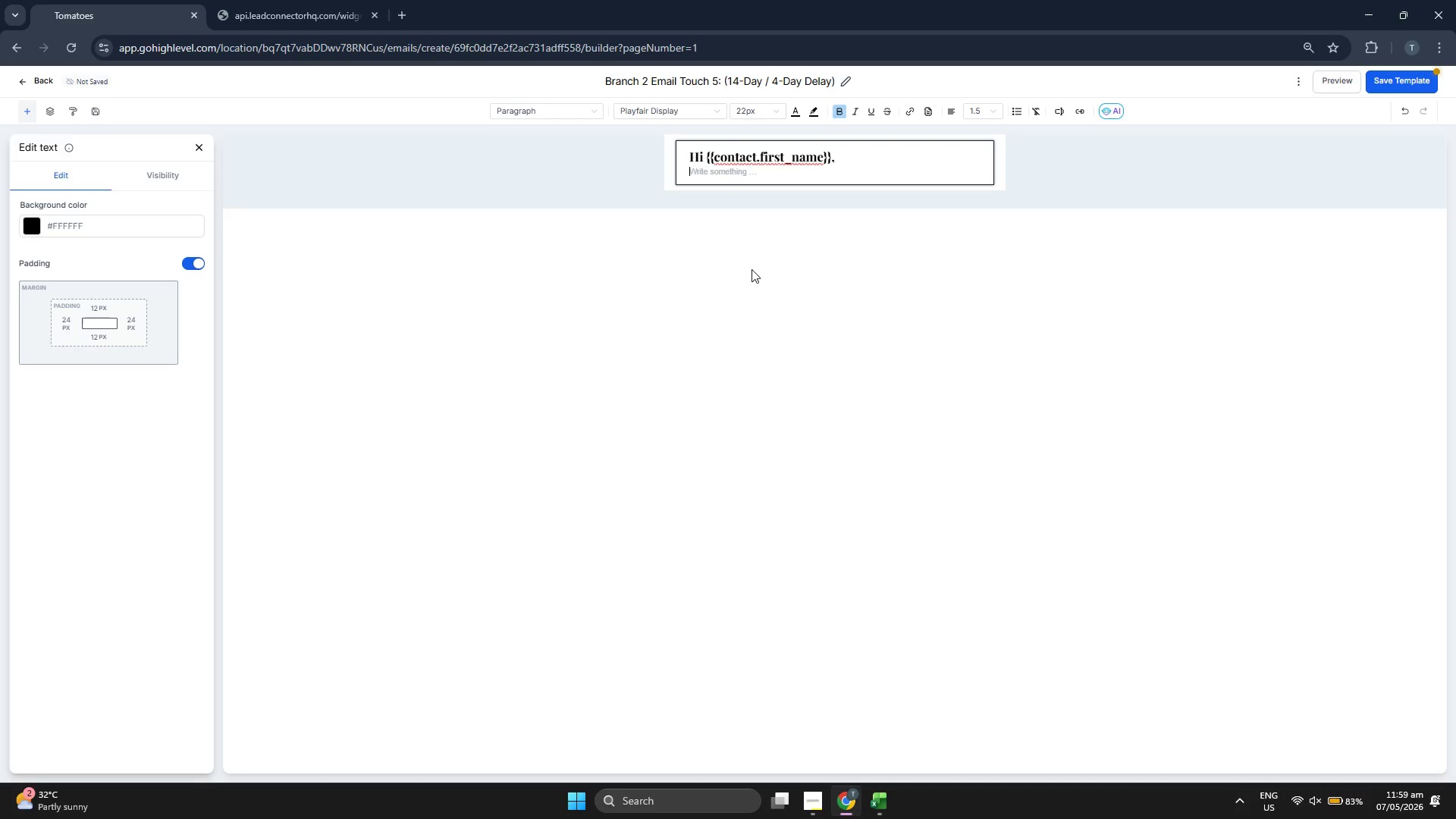 
key(Enter)
 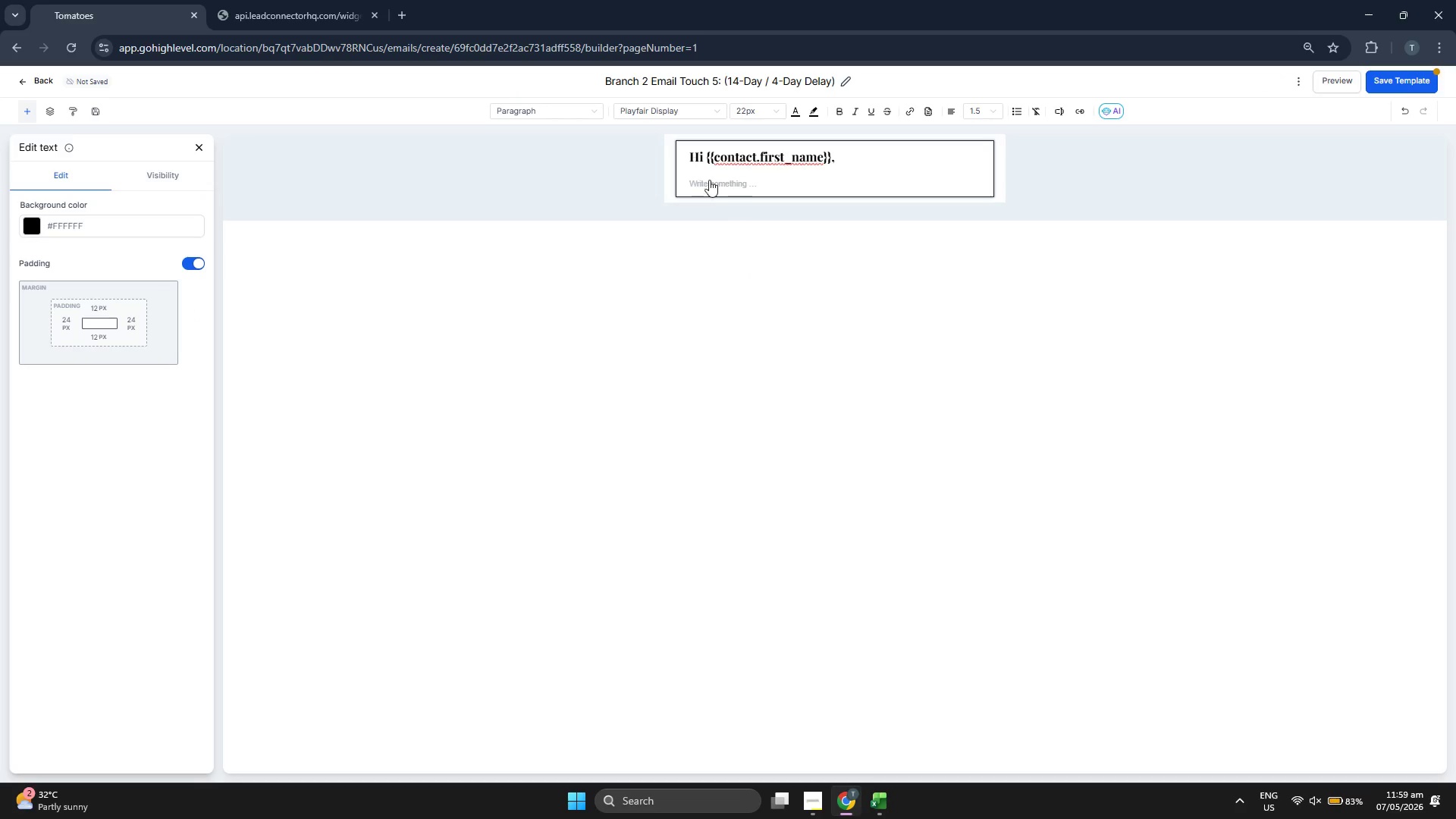 
left_click([636, 113])
 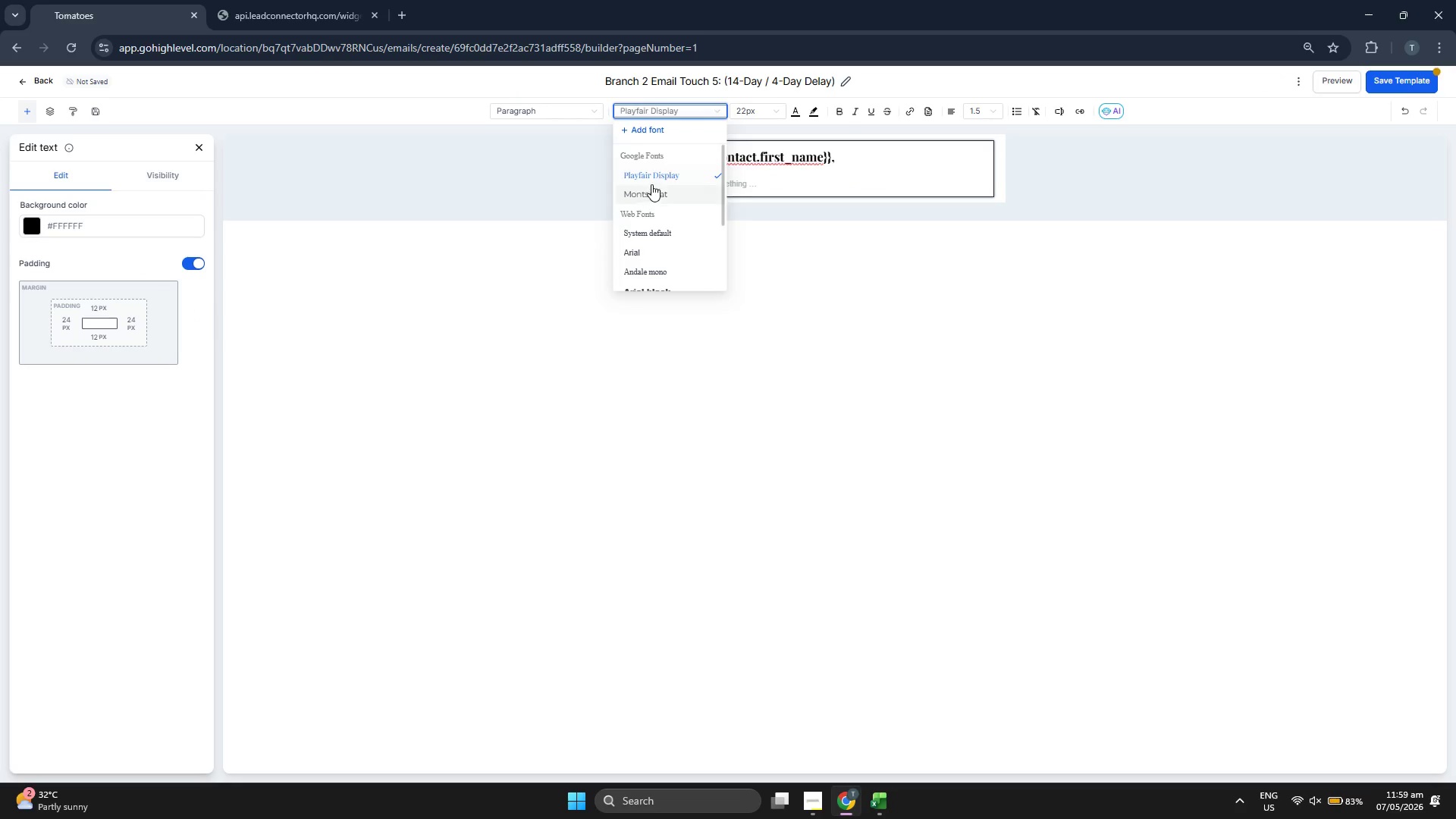 
double_click([745, 113])
 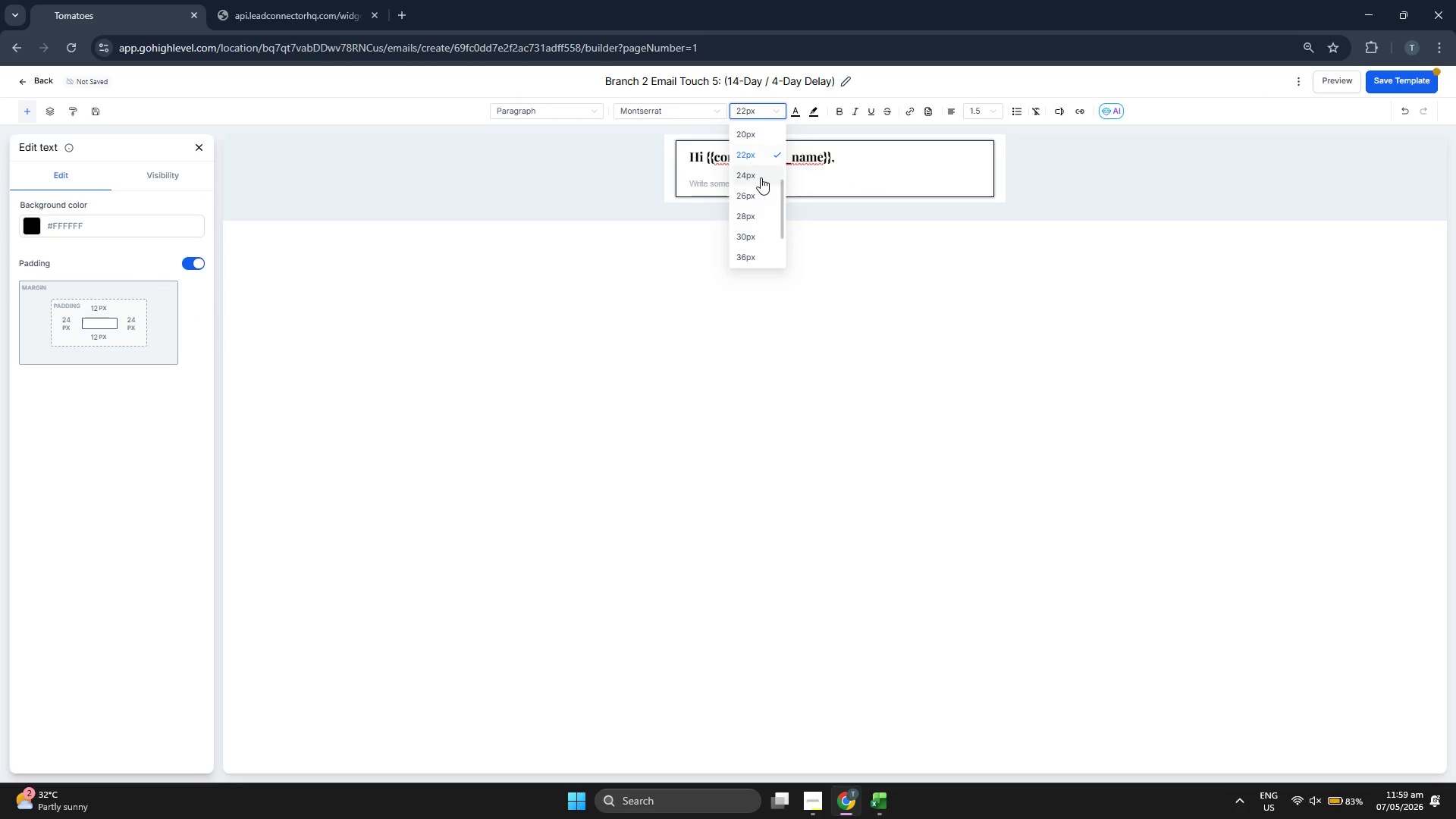 
scroll: coordinate [761, 177], scroll_direction: up, amount: 1.0
 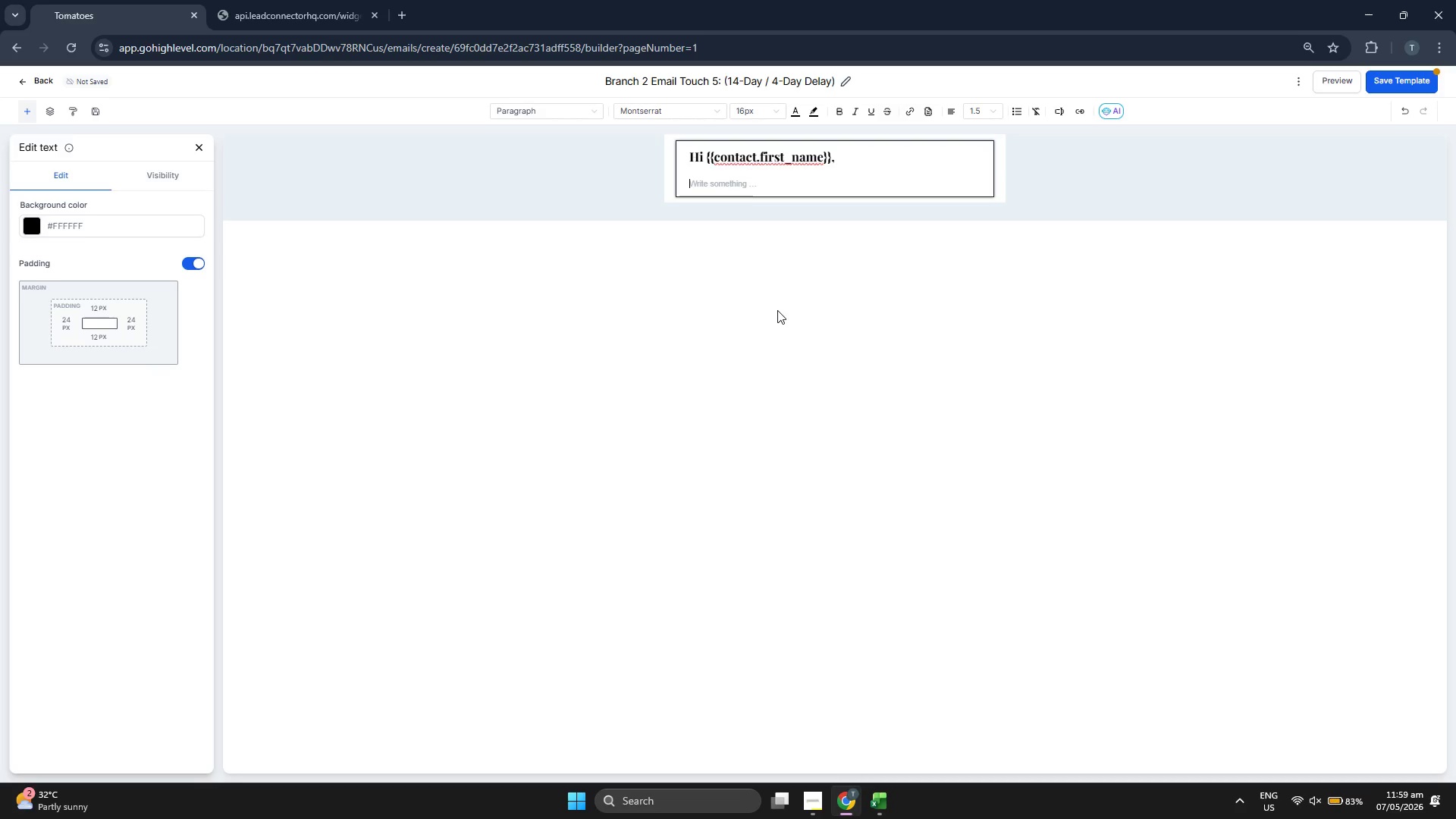 
type(Lief gets busy we )
key(Backspace)
key(Backspace)
key(Backspace)
key(Backspace)
type(, we completly)
key(Backspace)
key(Backspace)
type(ely understand. We are moving o)
key(Backspace)
type(your file to our "inactive" list of)
key(Backspace)
key(Backspace)
type(for now to keep your invoxc )
key(Backspace)
key(Backspace)
key(Backspace)
key(Backspace)
key(Backspace)
type(boc)
key(Backspace)
type(x le)
key(Backspace)
key(Backspace)
type(clean.)
 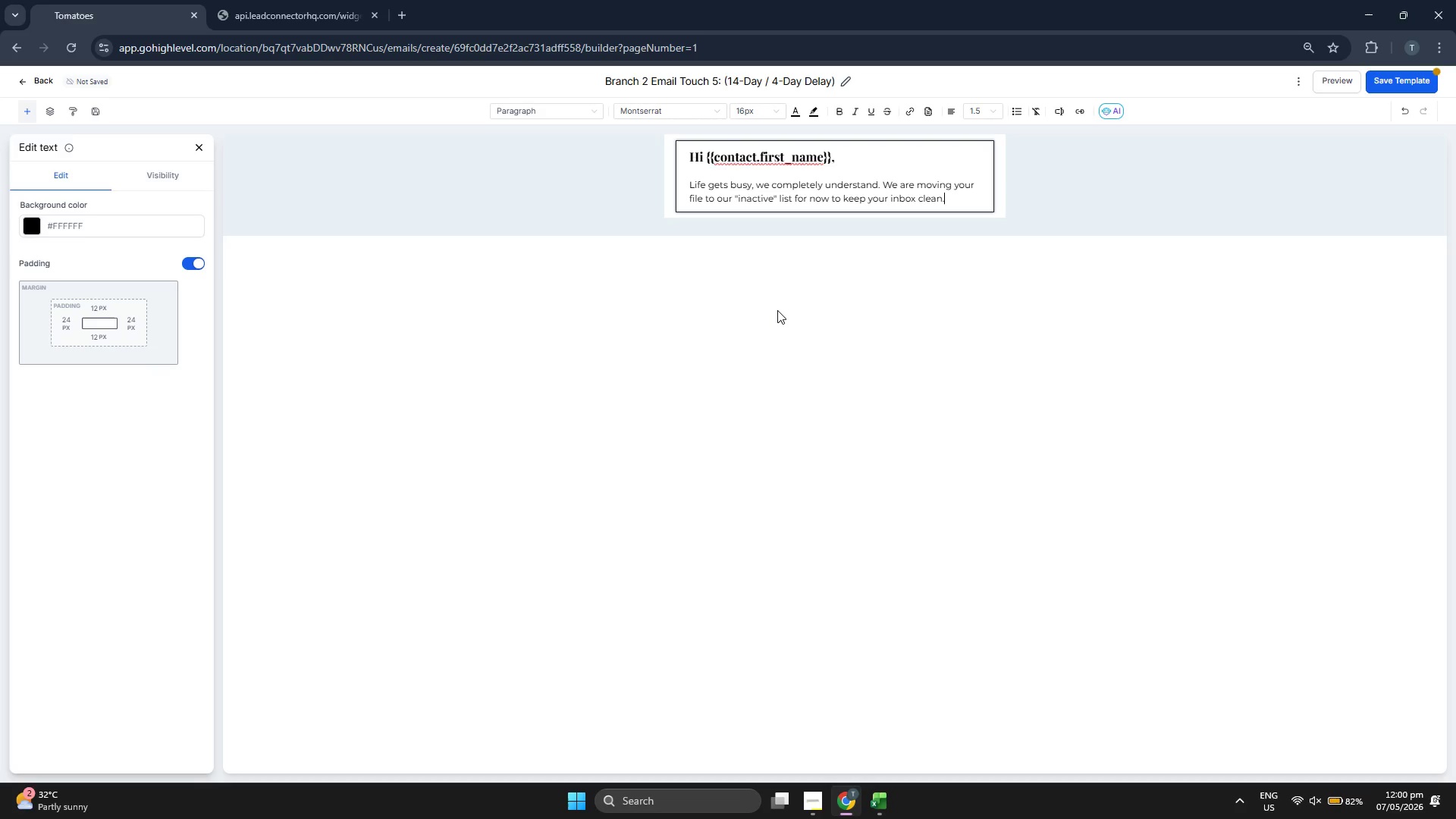 
key(Enter)
 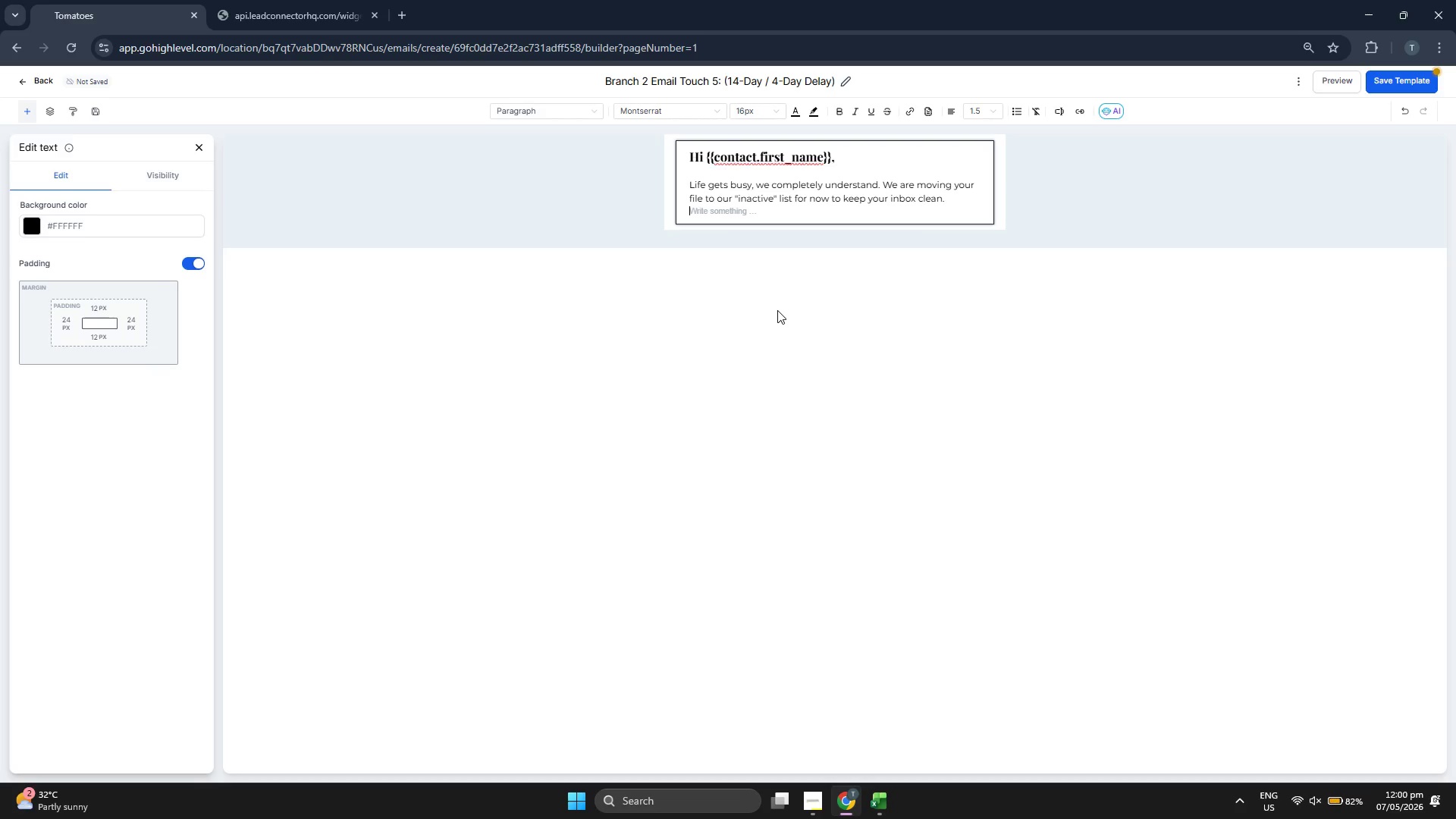 
key(Enter)
 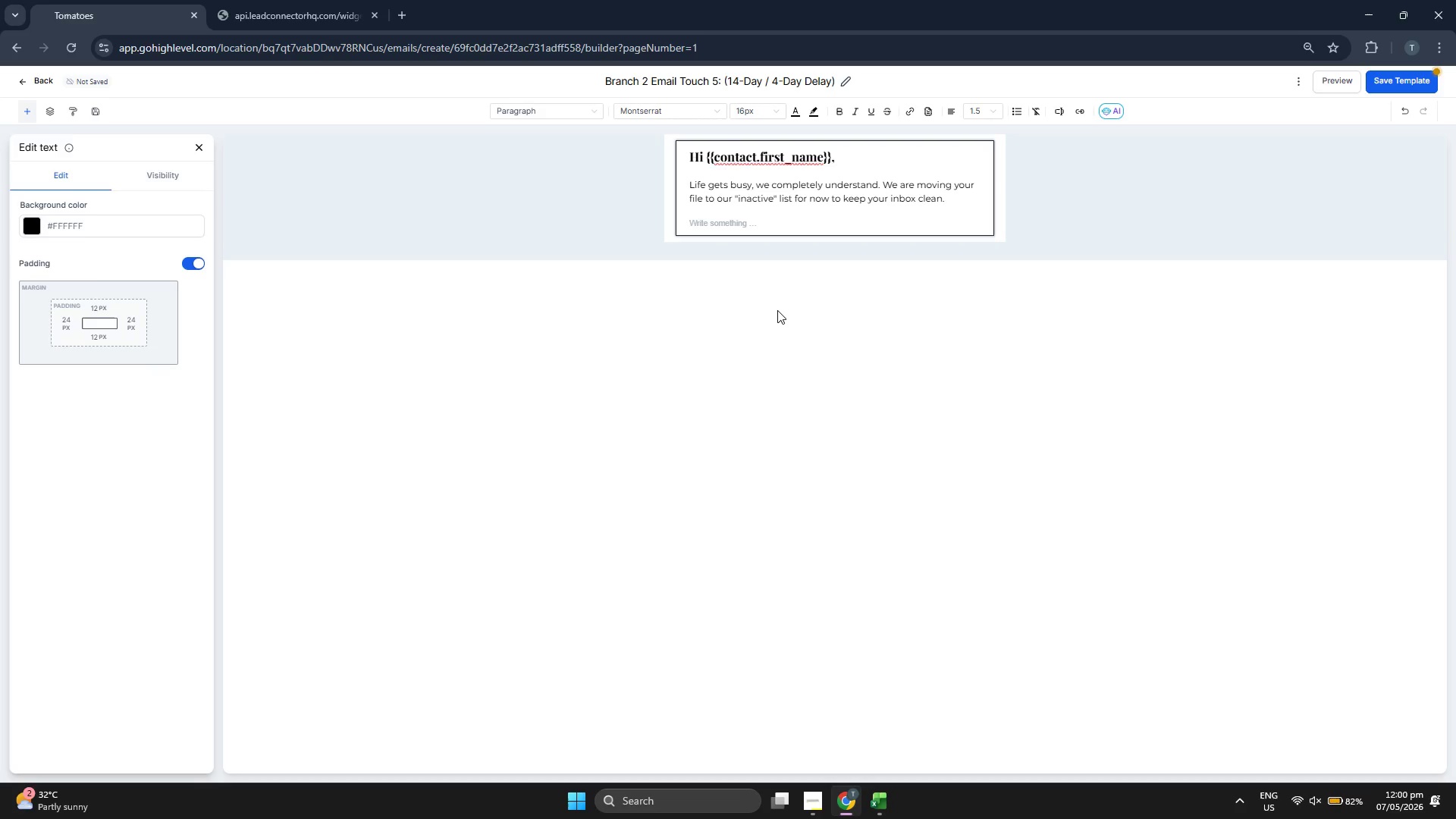 
type(Our mission)
 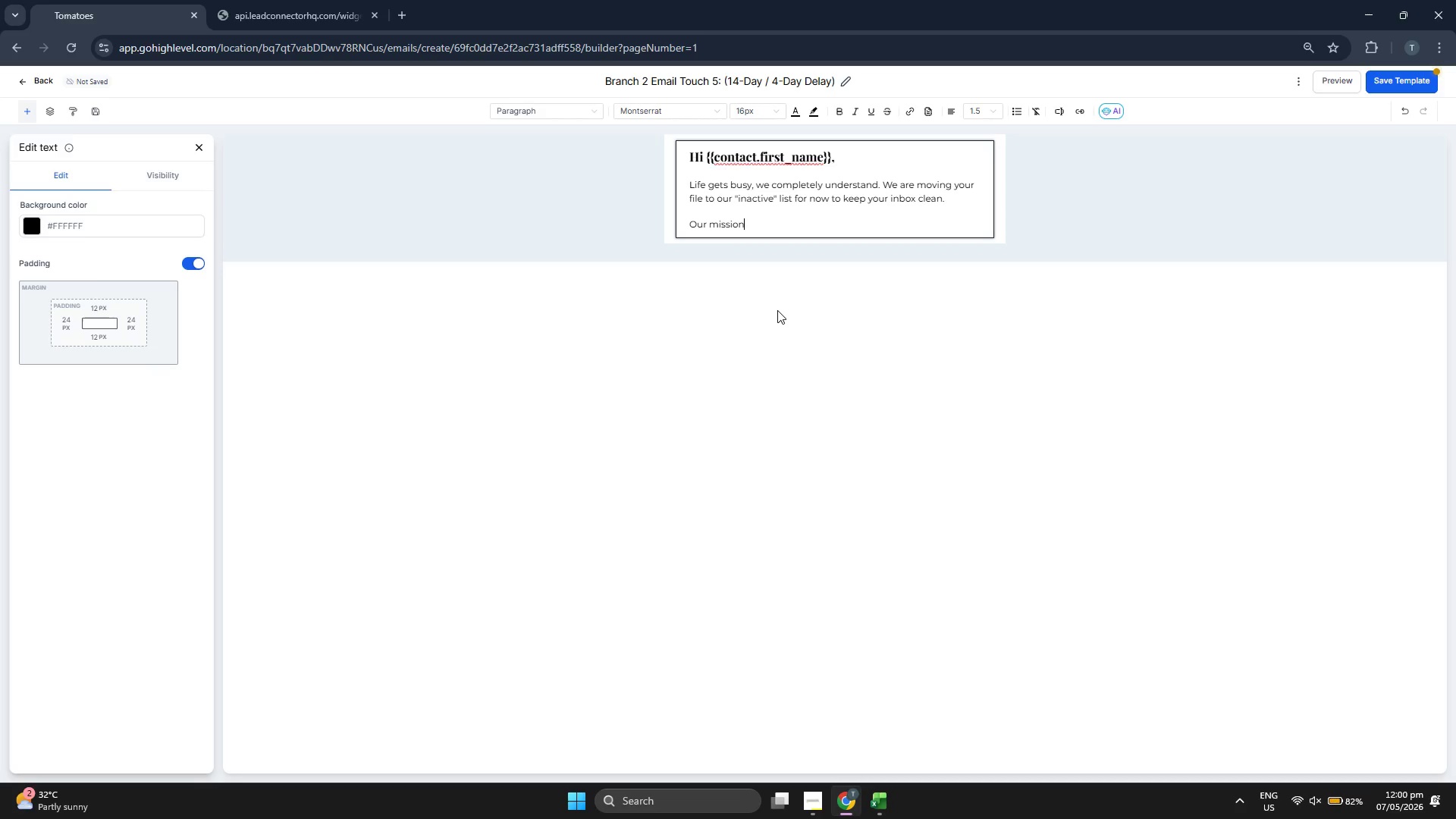 
type( at Zenth)
key(Backspace)
key(Backspace)
type(uth)
key(Backspace)
key(Backspace)
key(Backspace)
type(ith Wellness is to be here when you ae)
key(Backspace)
type(re truly ready to priot)
key(Backspace)
type(tize)
key(Backspace)
key(Backspace)
key(Backspace)
key(Backspace)
type(ritize your foundational health. If you di)
key(Backspace)
key(Backspace)
type(find yourlse)
key(Backspace)
key(Backspace)
key(Backspace)
type(self ready to tackle this)
key(Backspace)
key(Backspace)
type(ose PP)
key(Backspace)
key(Backspace)
type({{contact.fi)
key(Backspace)
key(Backspace)
type(primaryt)
key(Backspace)
type(_ui)
key(Backspace)
key(Backspace)
type(interest}} goals in the future, our doors (and our booking link_ stay opne )
key(Backspace)
key(Backspace)
key(Backspace)
key(Backspace)
key(Backspace)
key(Backspace)
key(Backspace)
key(Backspace)
key(Backspace)
key(Backspace)
key(Backspace)
key(Backspace)
type() stay open for you.)
 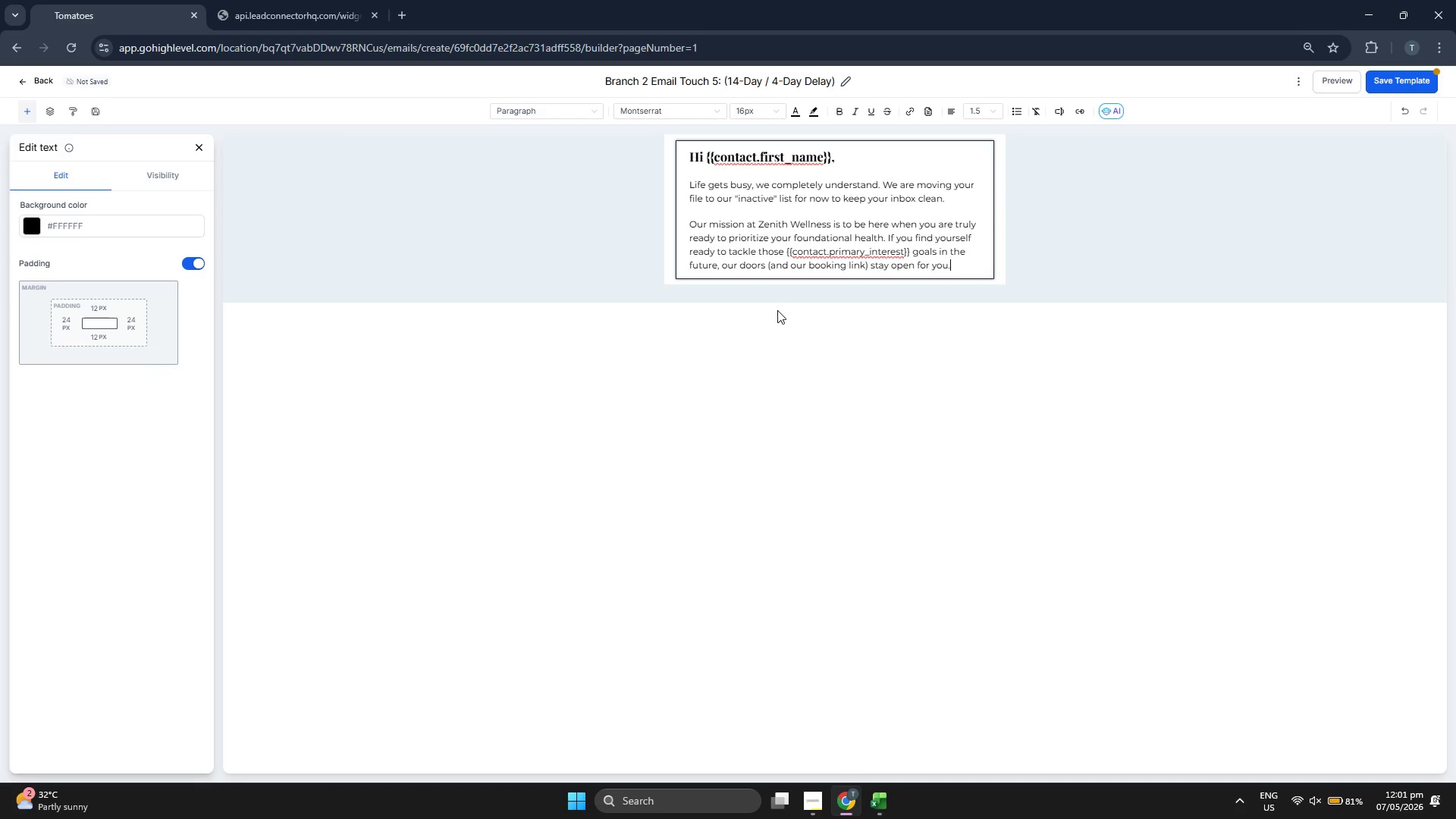 
double_click([762, 225])
 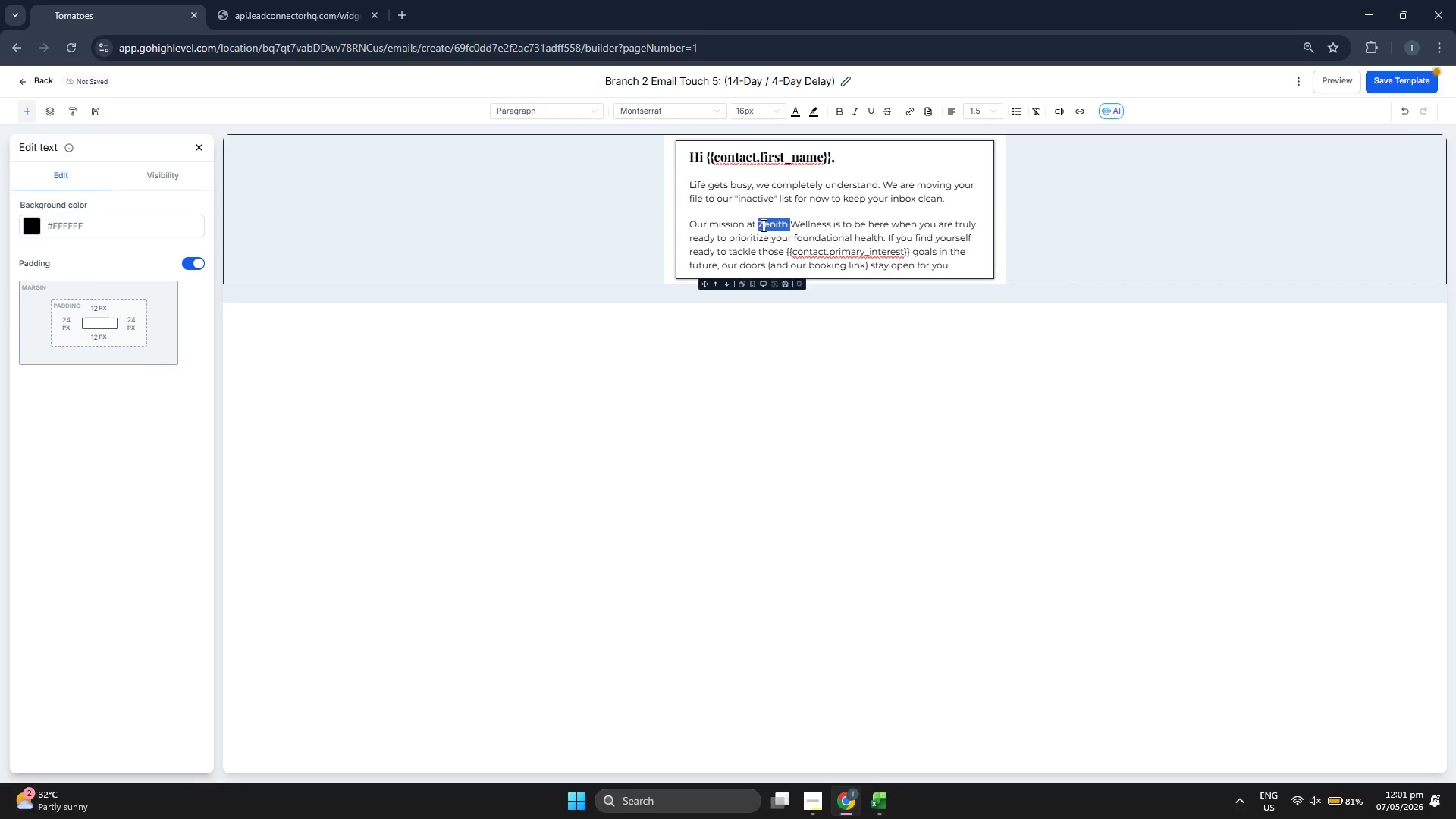 
triple_click([762, 225])
 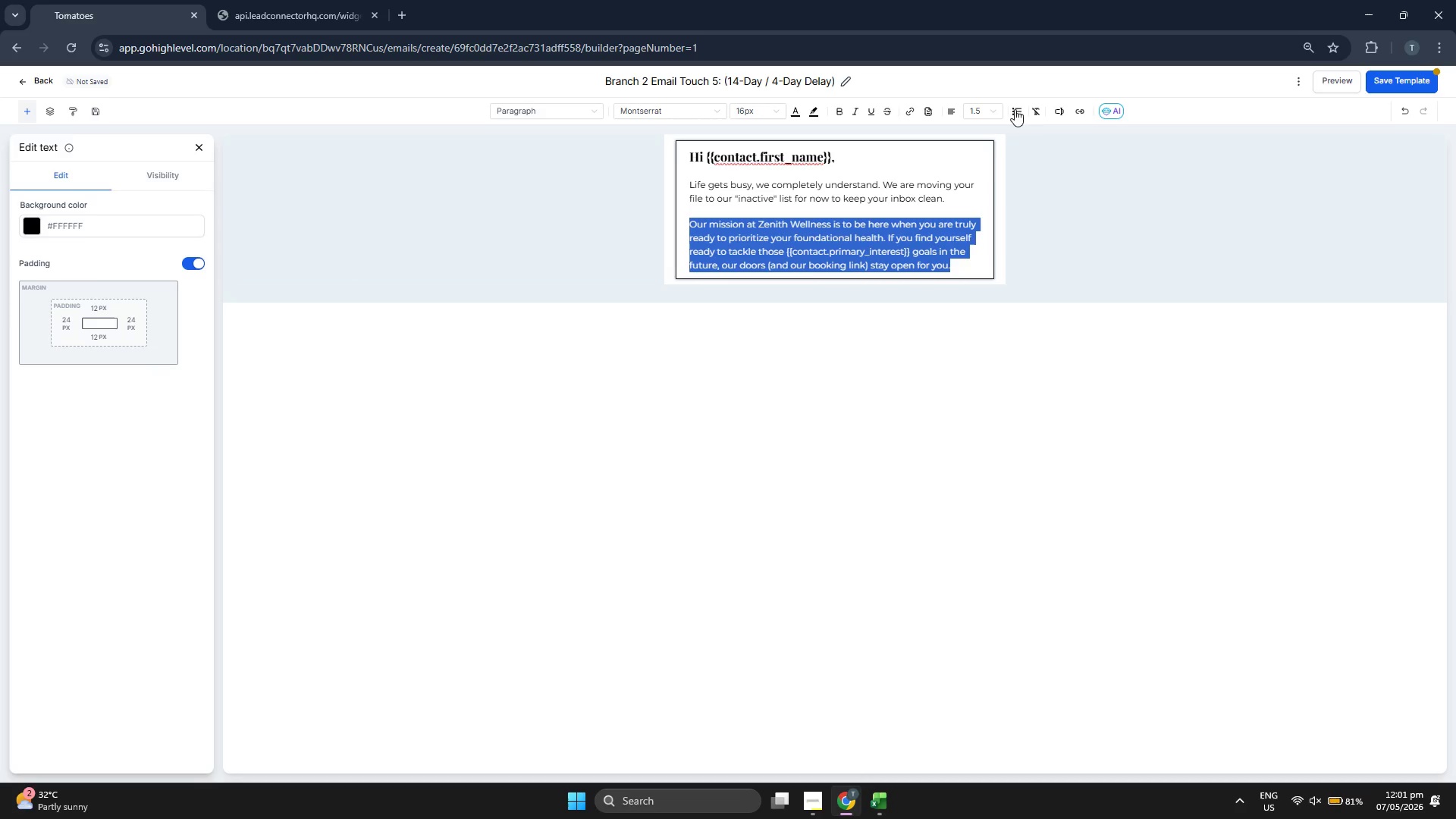 
left_click([987, 108])
 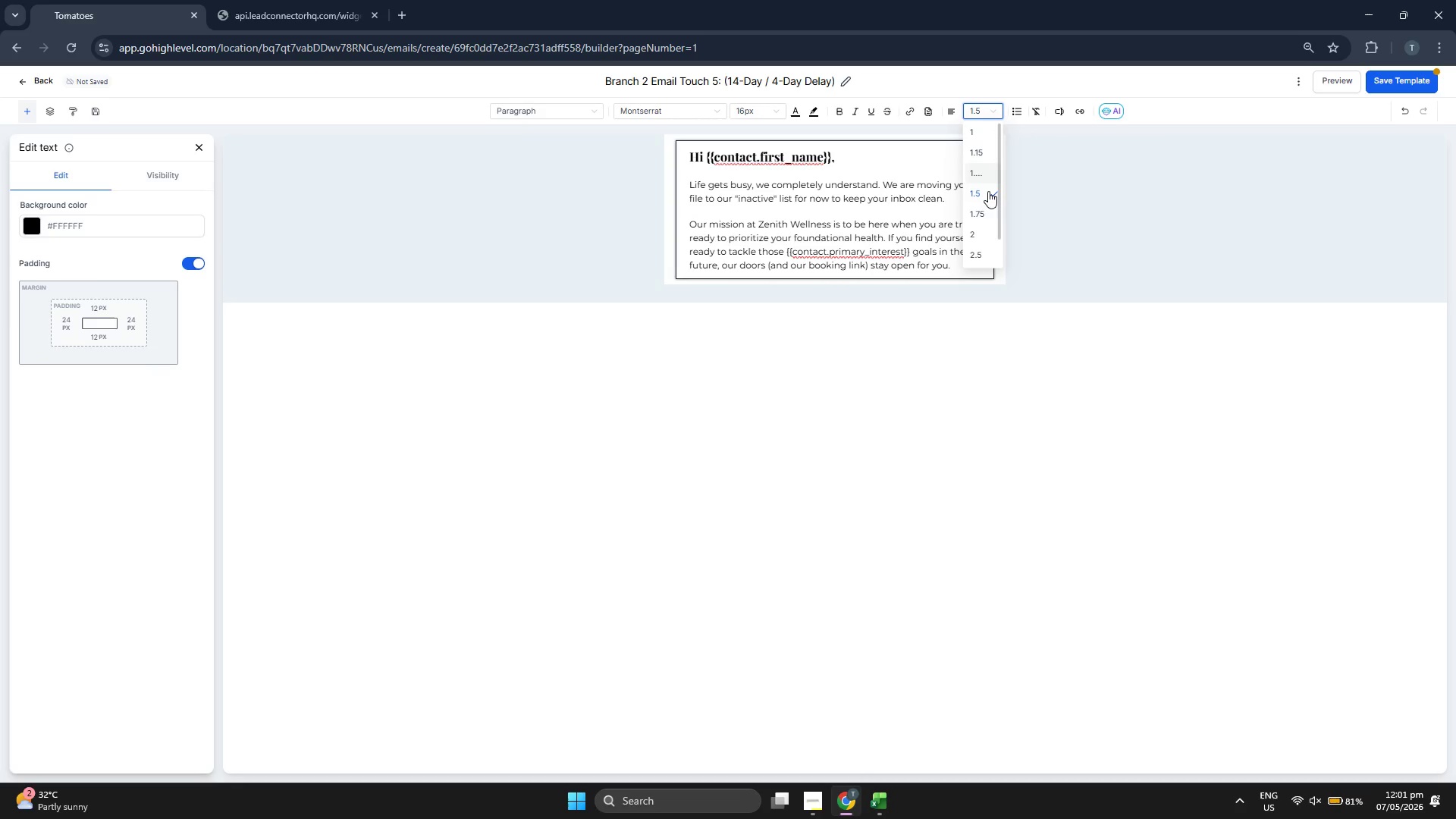 
left_click([986, 193])
 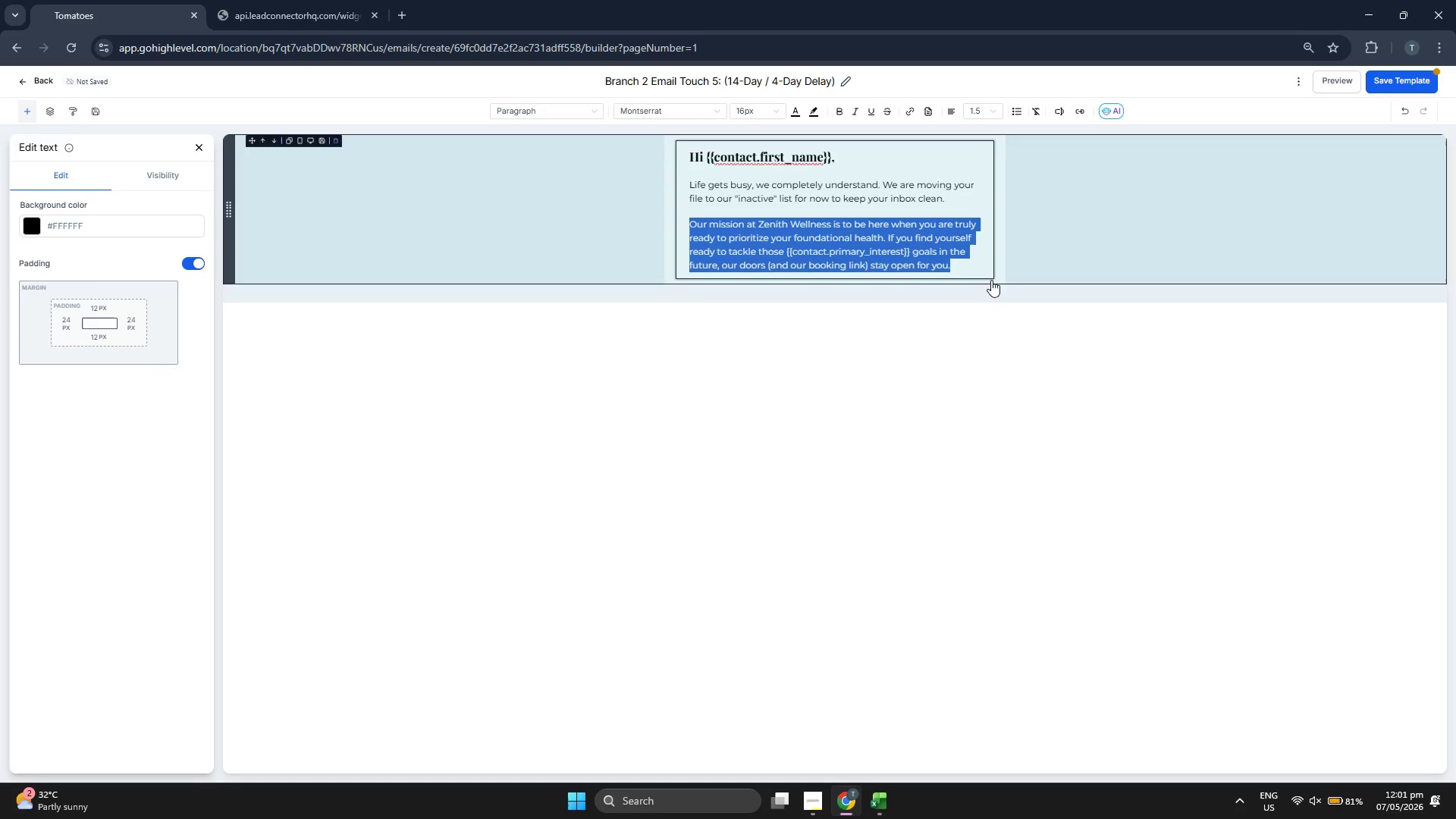 
left_click([968, 265])
 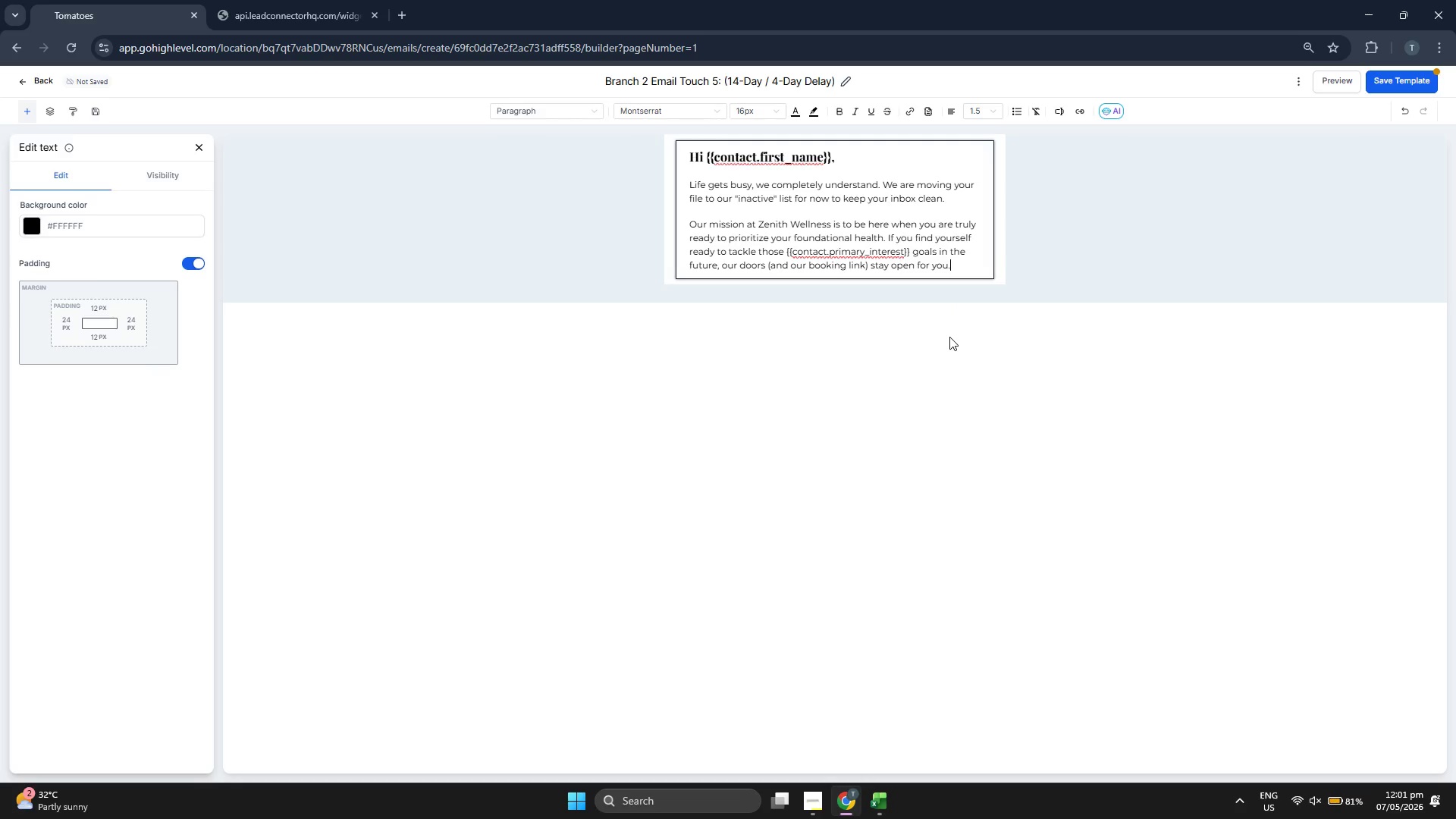 
key(Enter)
 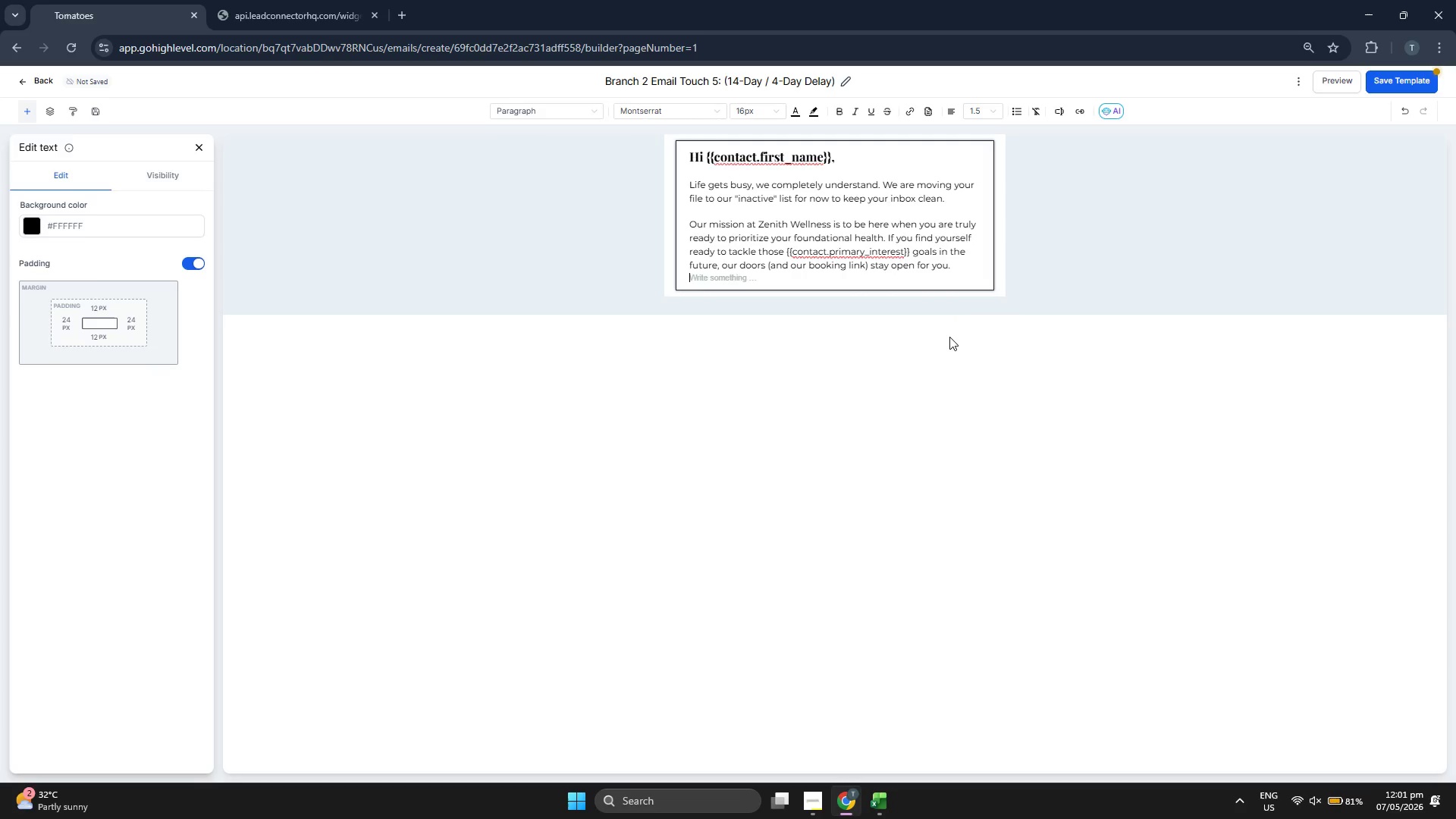 
key(Enter)
 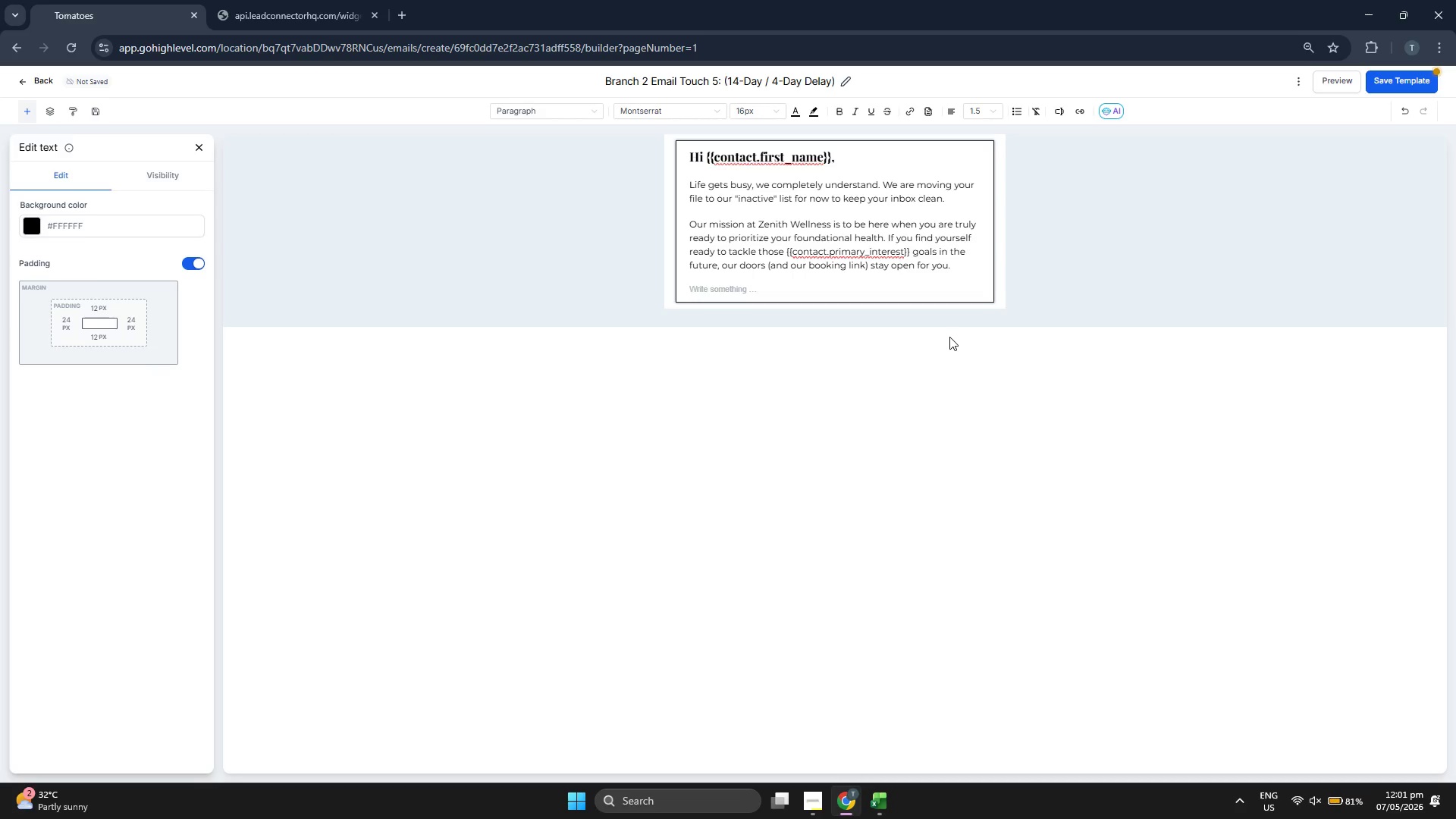 
wait(5.12)
 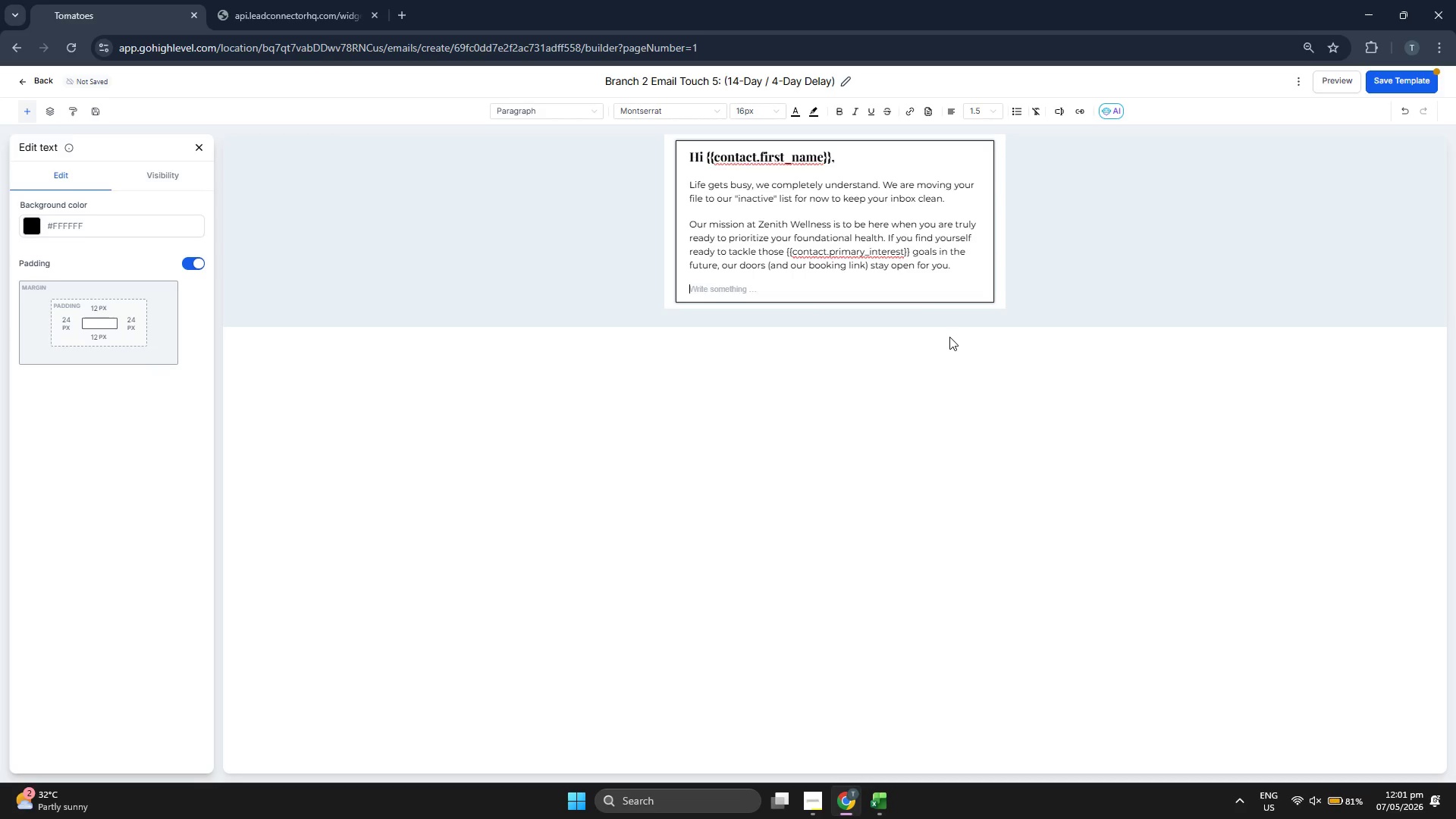 
type(To)
key(Backspace)
key(Backspace)
type(You can find us here whenever you're ready: Booki)
key(Backspace)
key(Backspace)
key(Backspace)
key(Backspace)
key(Backspace)
 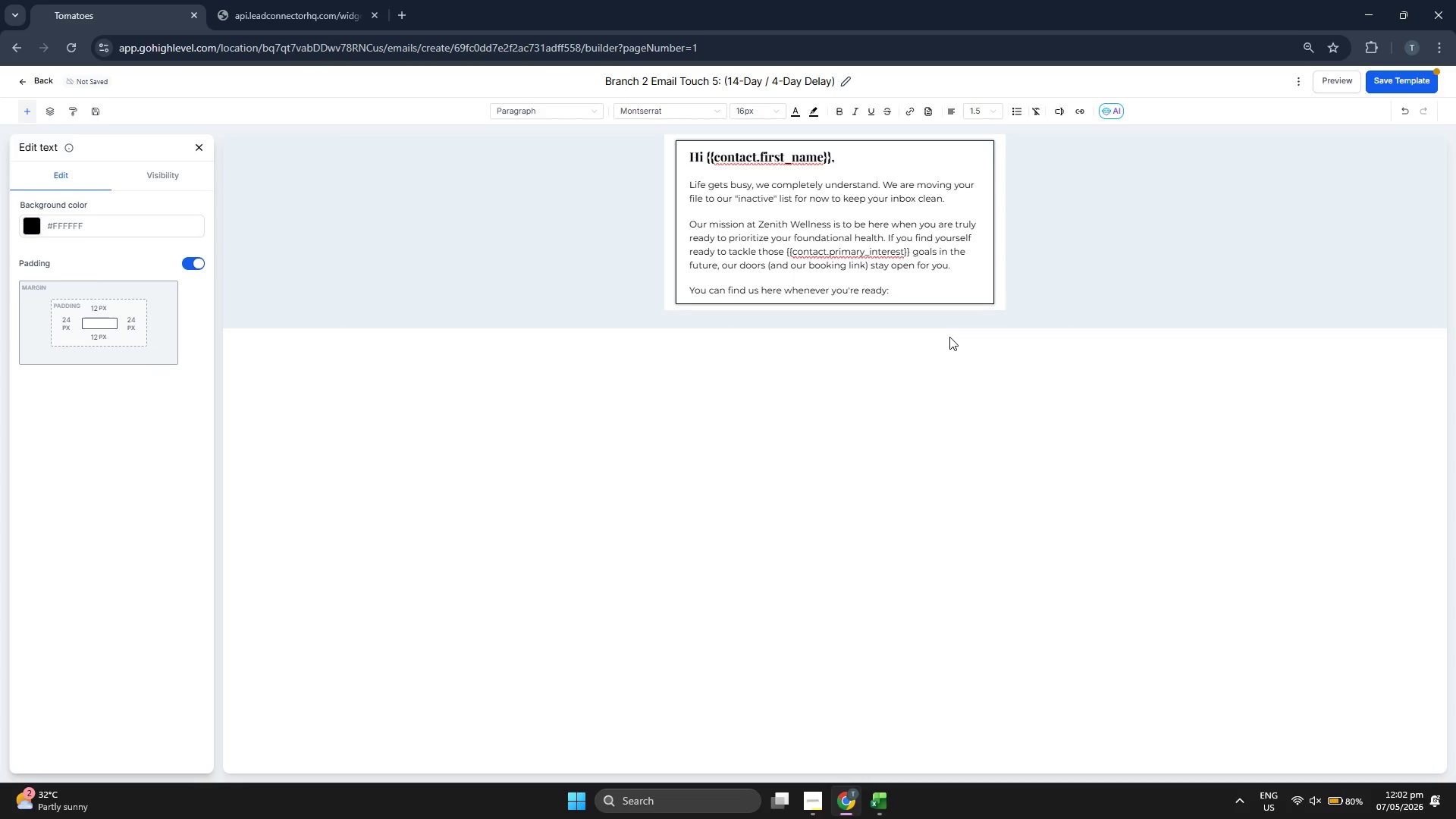 
left_click([795, 111])
 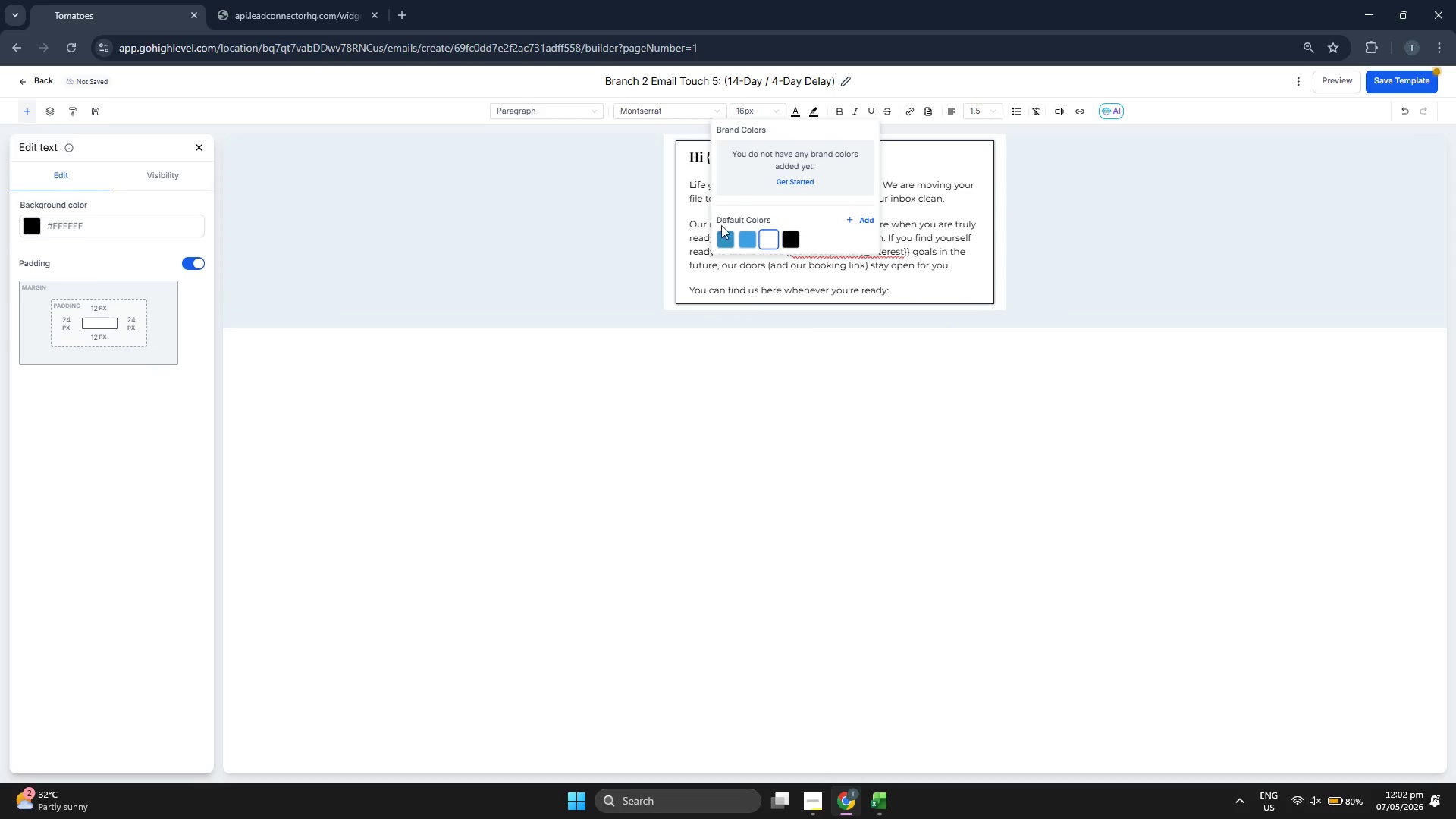 
left_click([718, 235])
 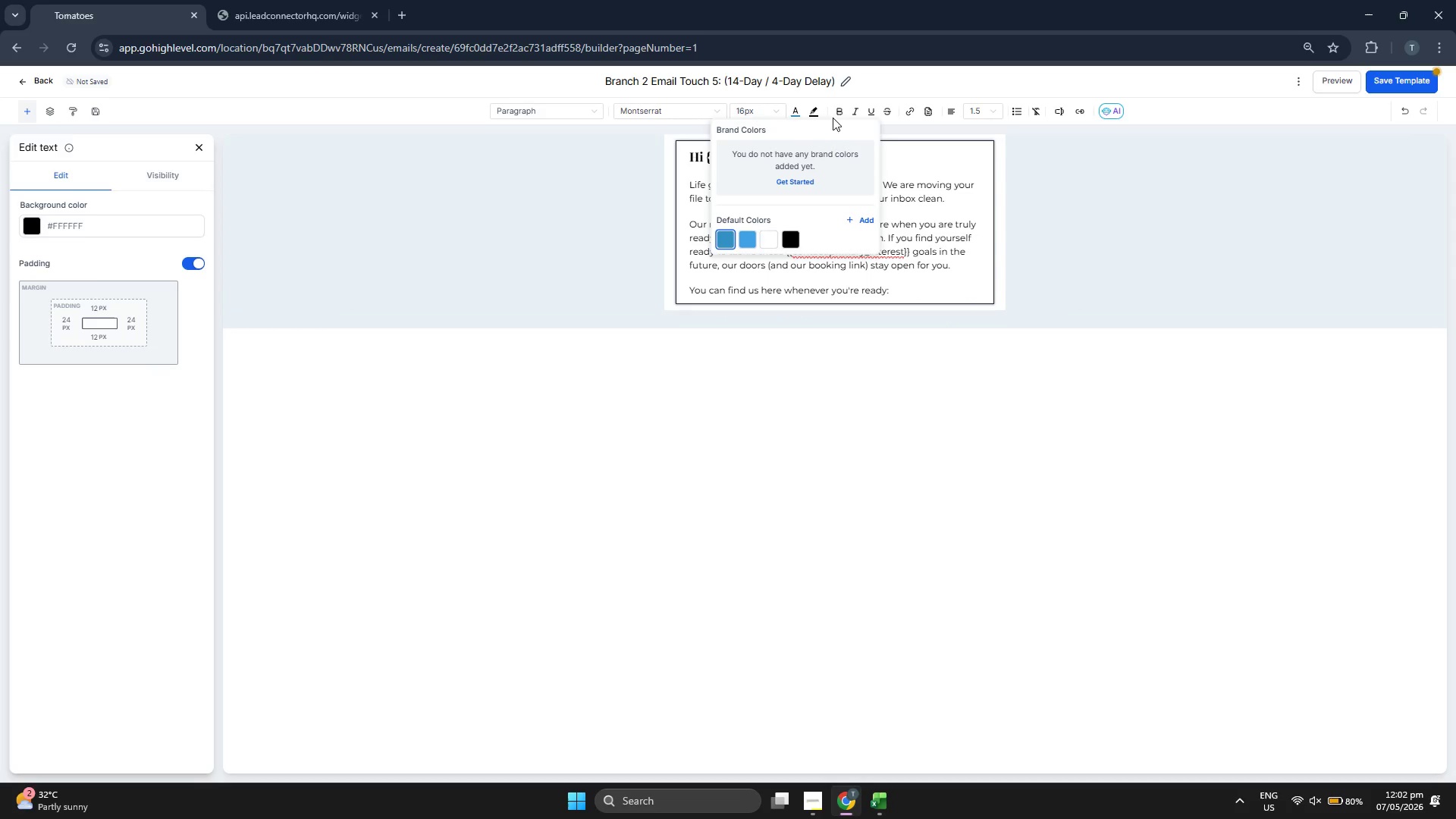 
left_click([839, 112])
 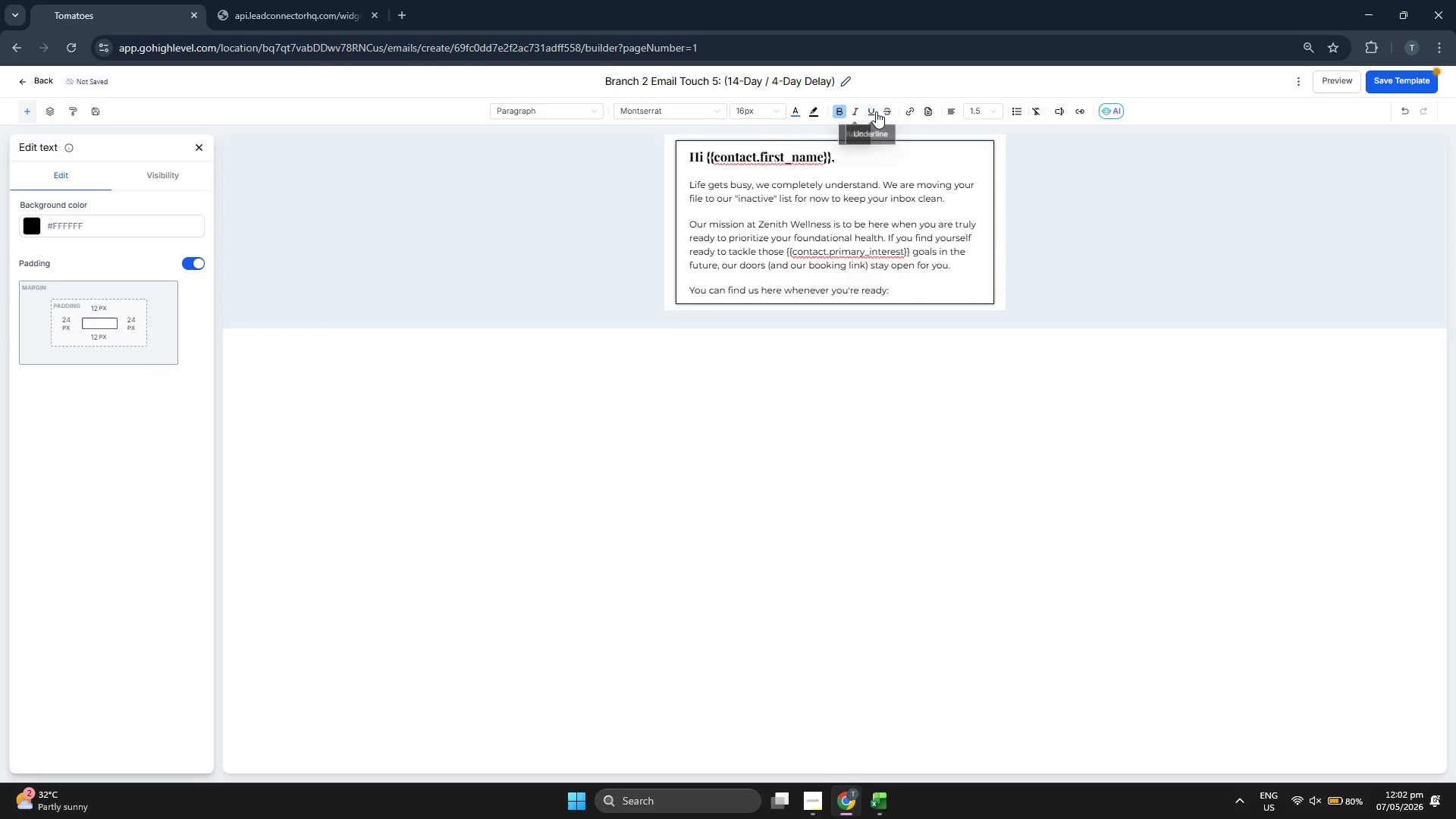 
left_click([874, 111])
 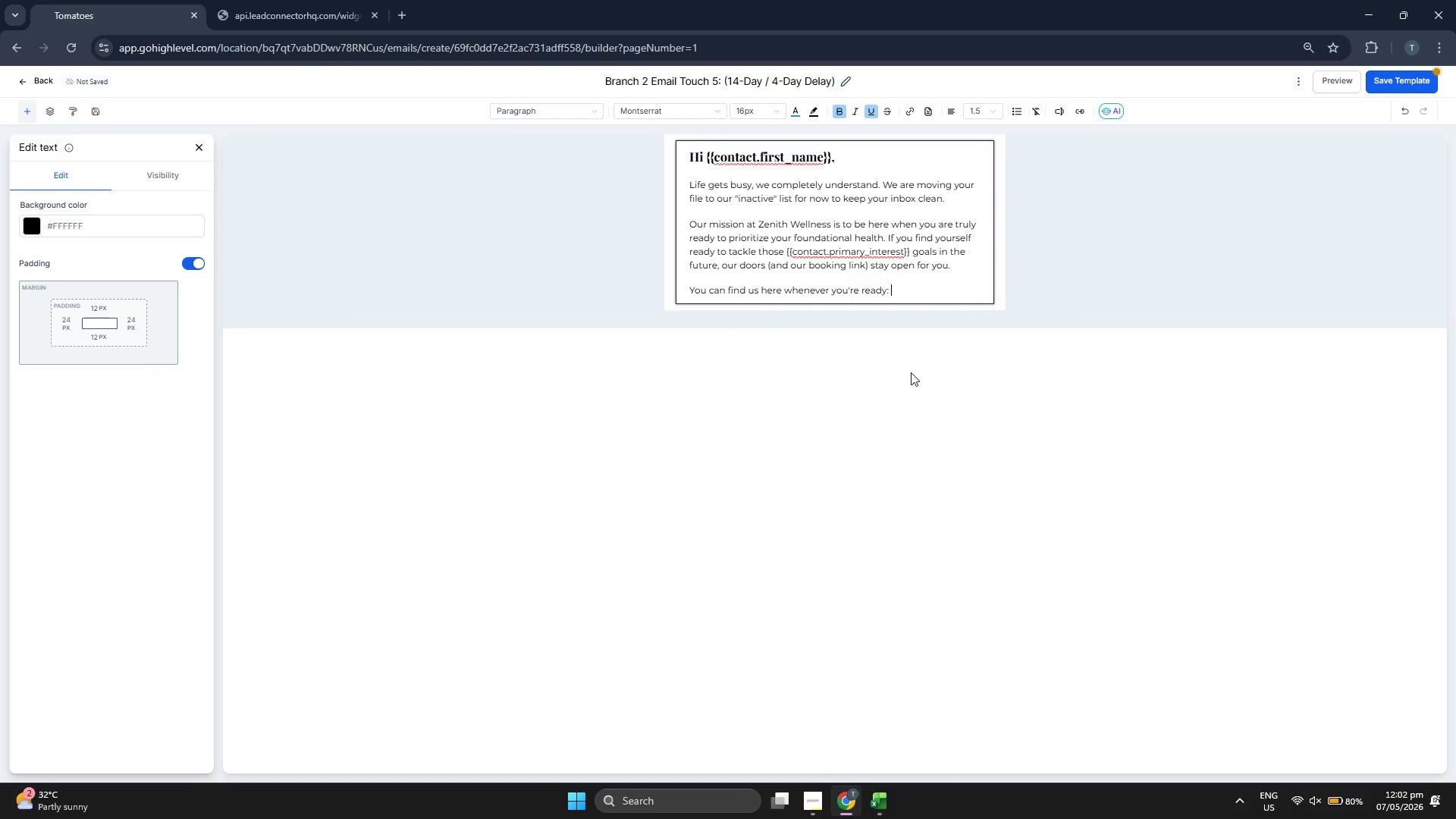 
type(Booking Calendar)
 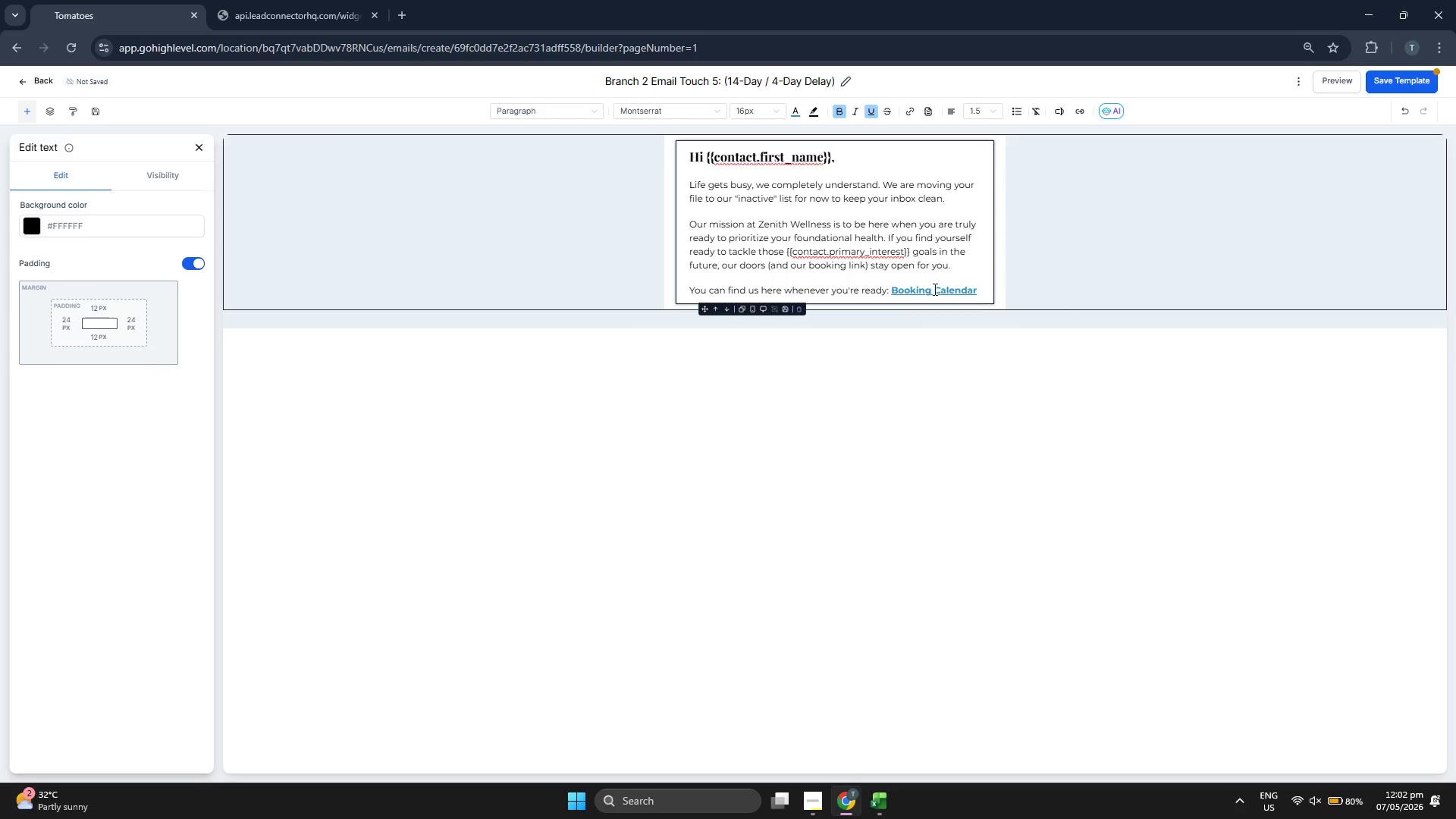 
left_click_drag(start_coordinate=[893, 291], to_coordinate=[982, 293])
 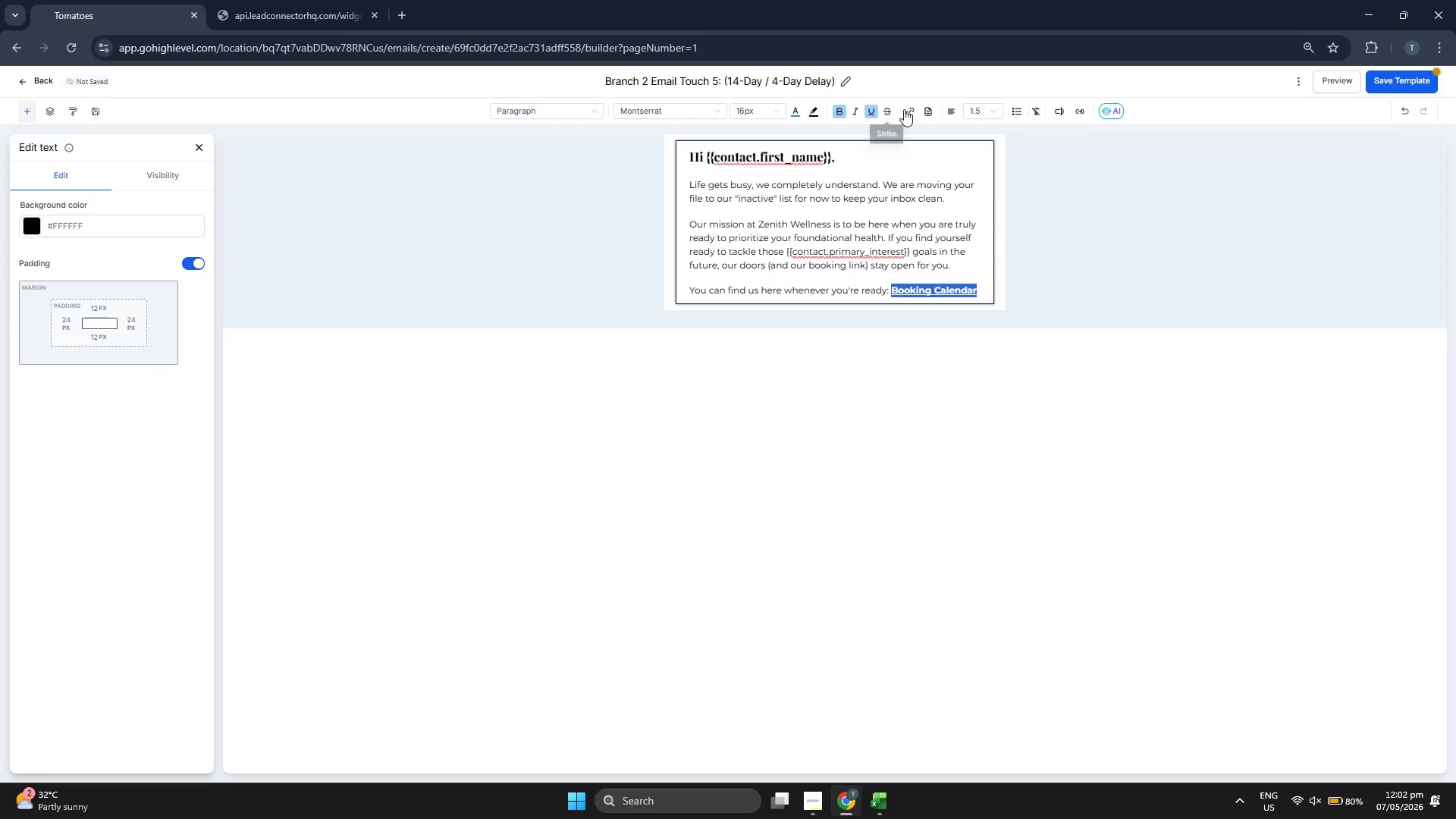 
left_click([907, 109])
 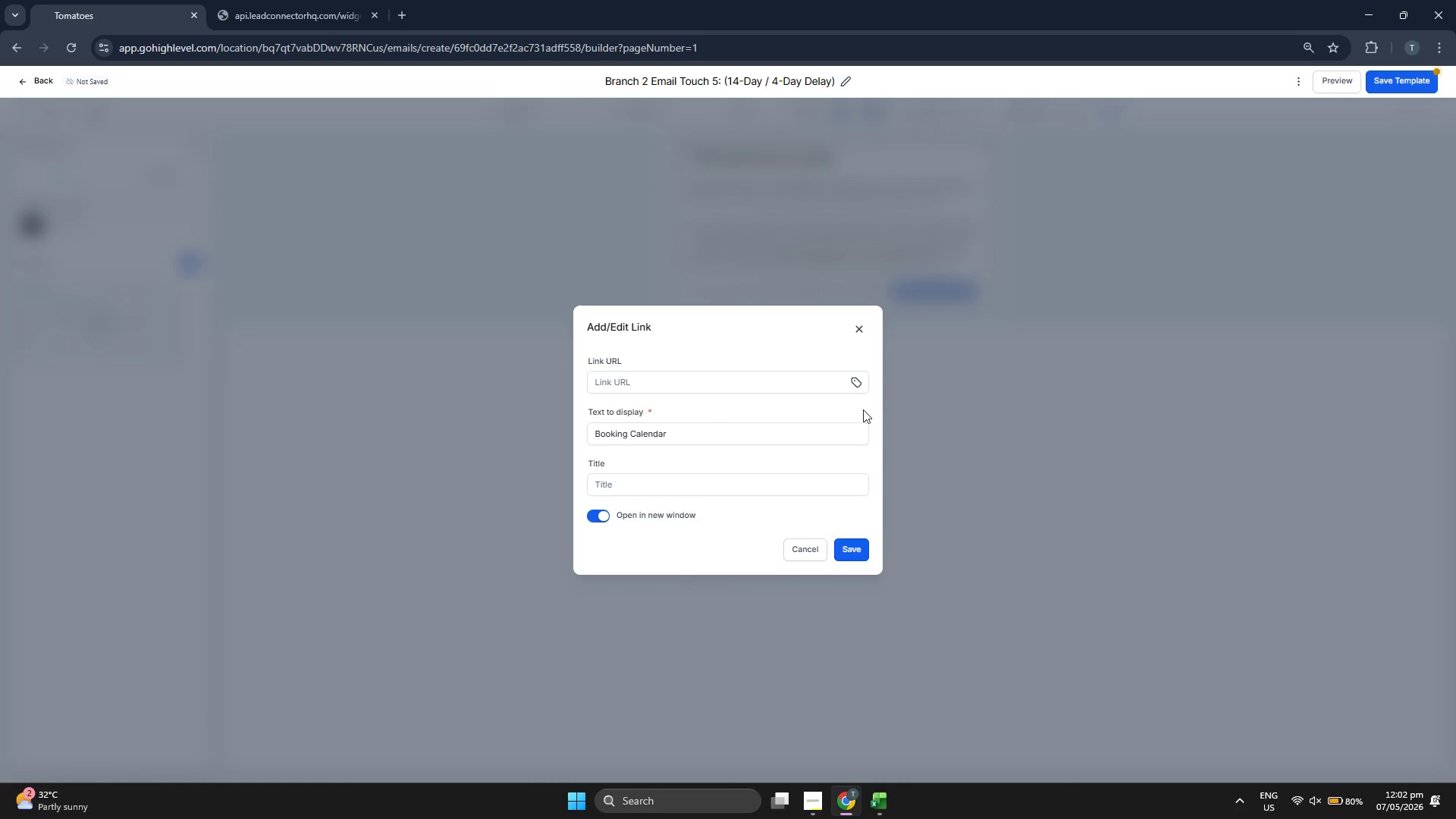 
left_click([861, 384])
 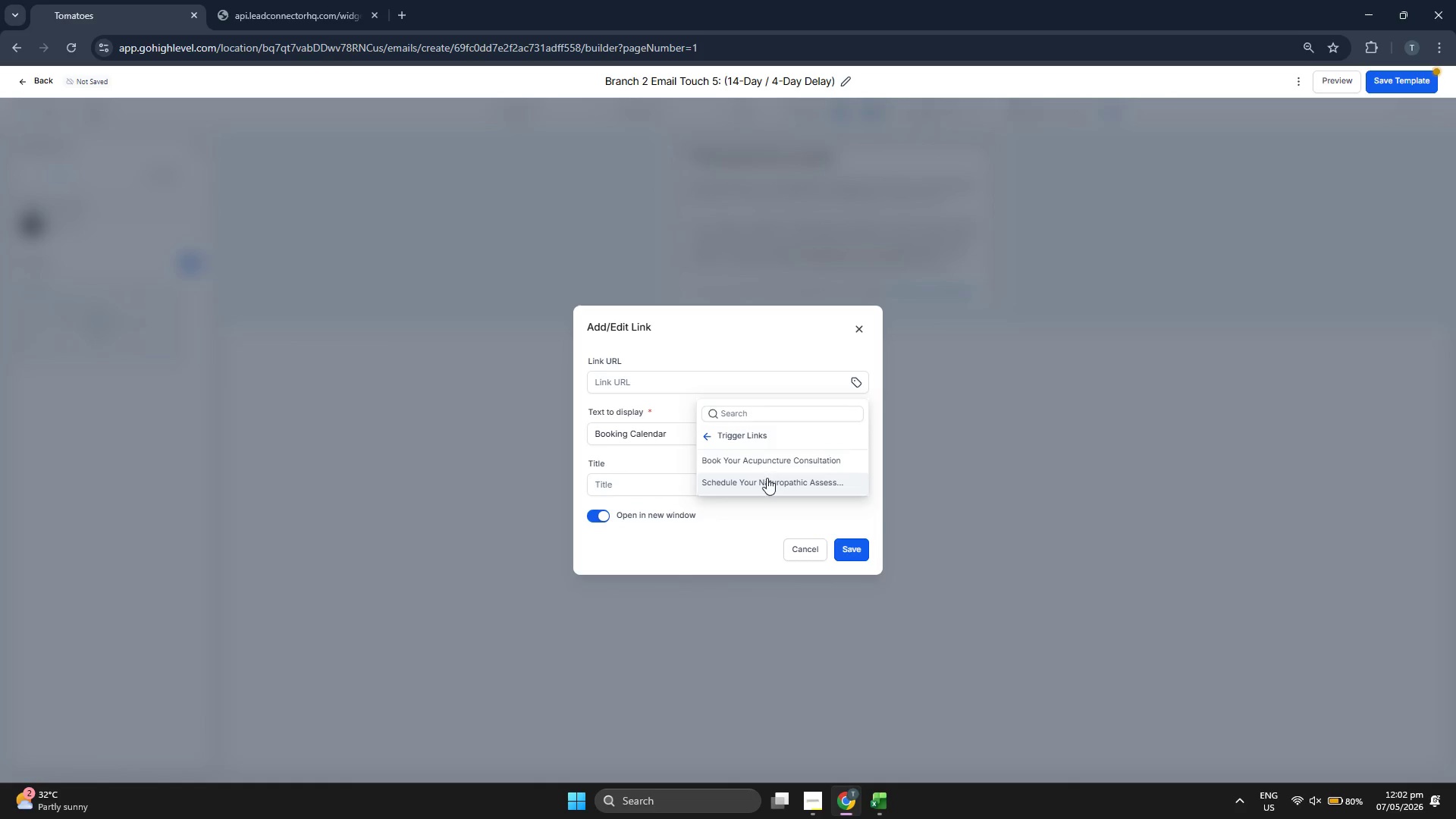 
left_click([767, 482])
 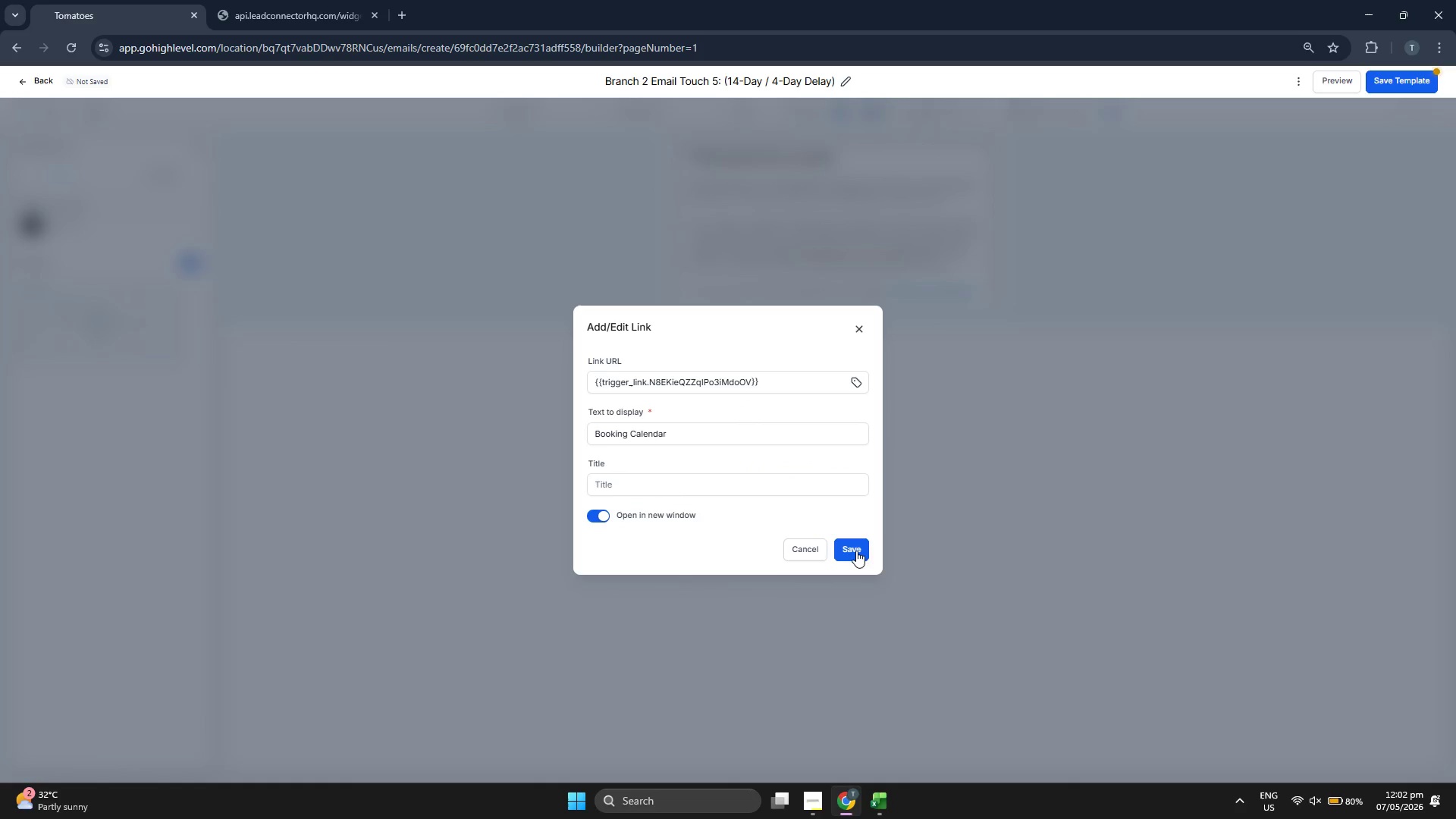 
left_click([856, 551])
 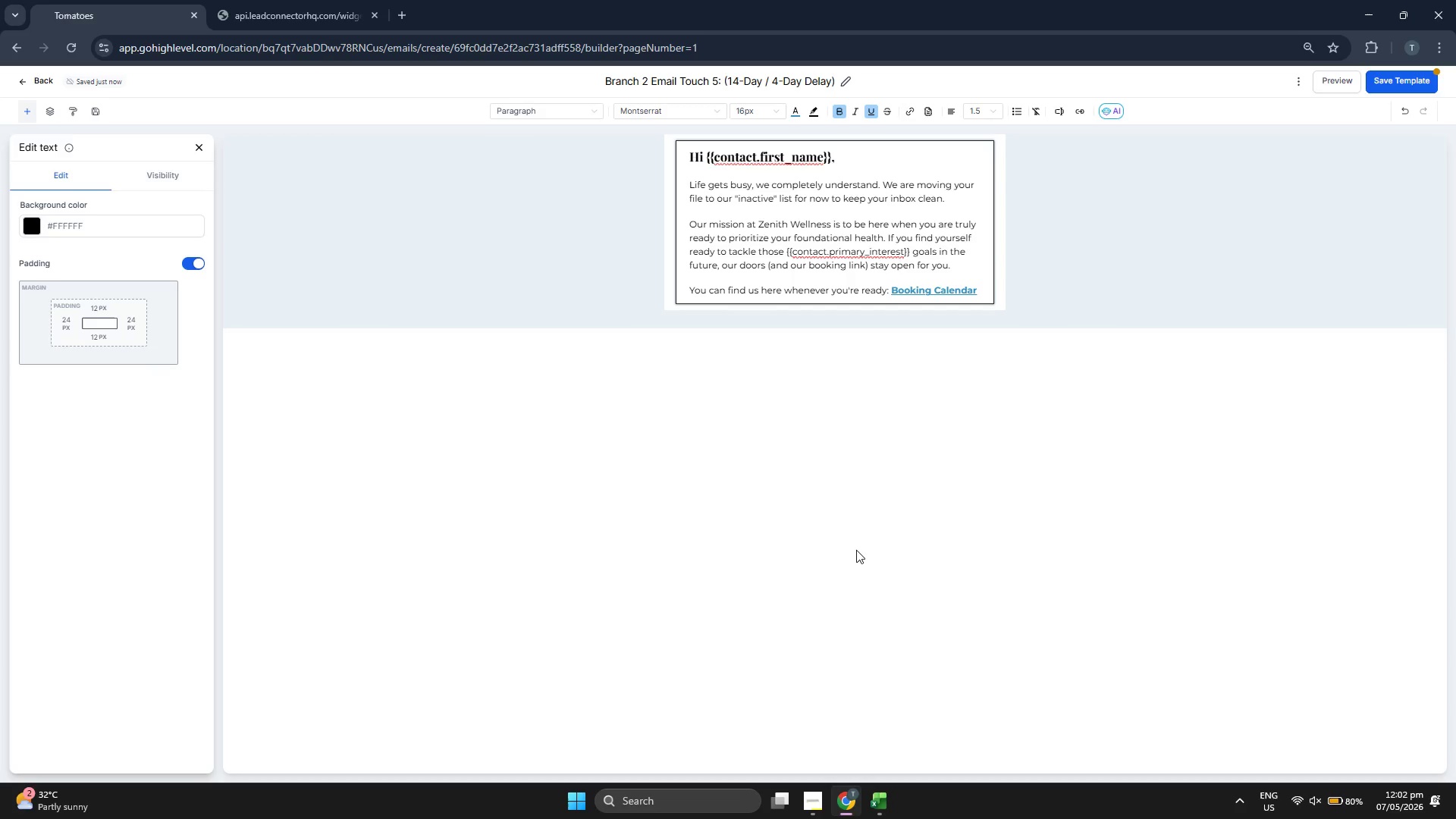 
key(Enter)
 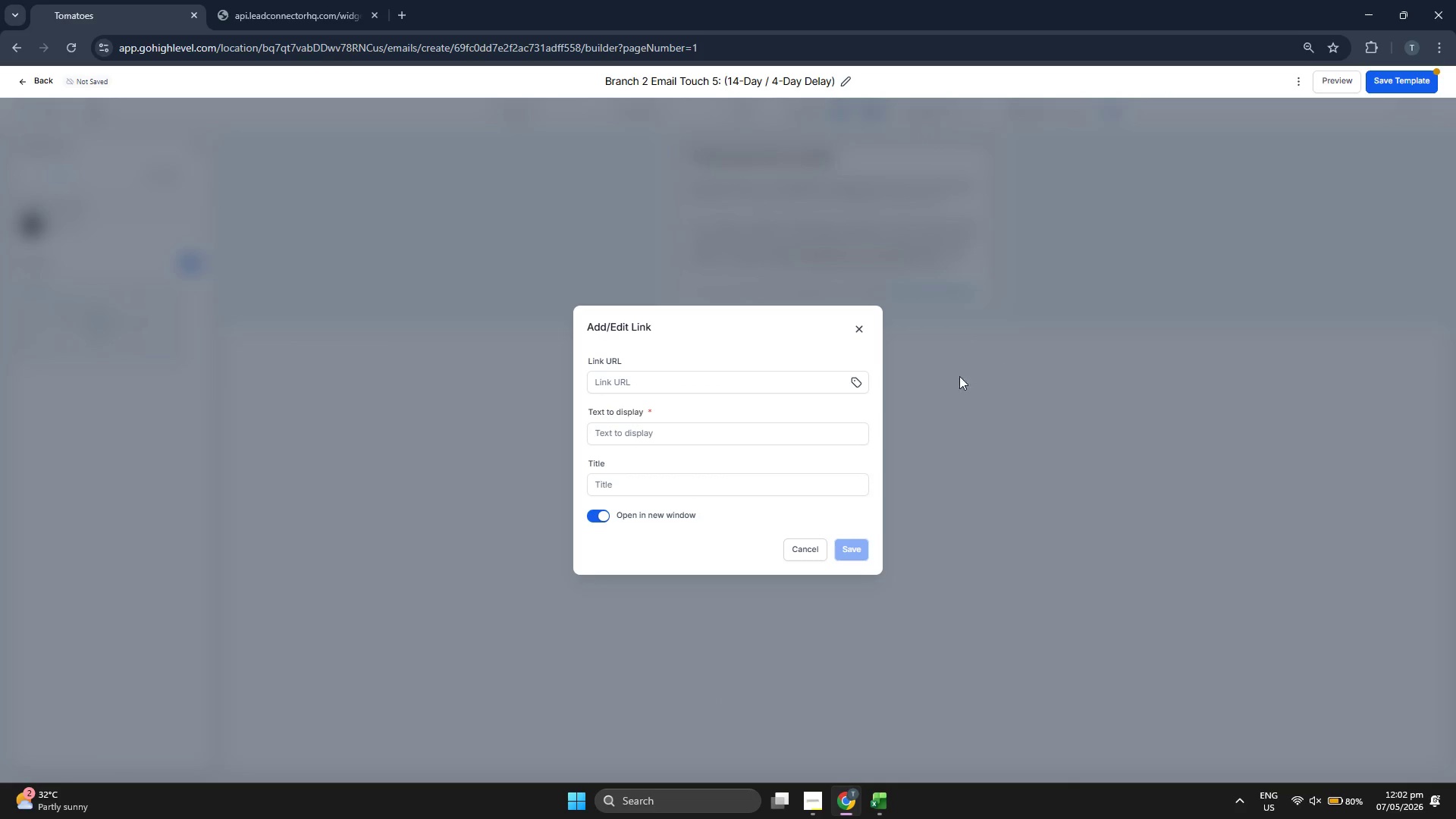 
left_click([854, 328])
 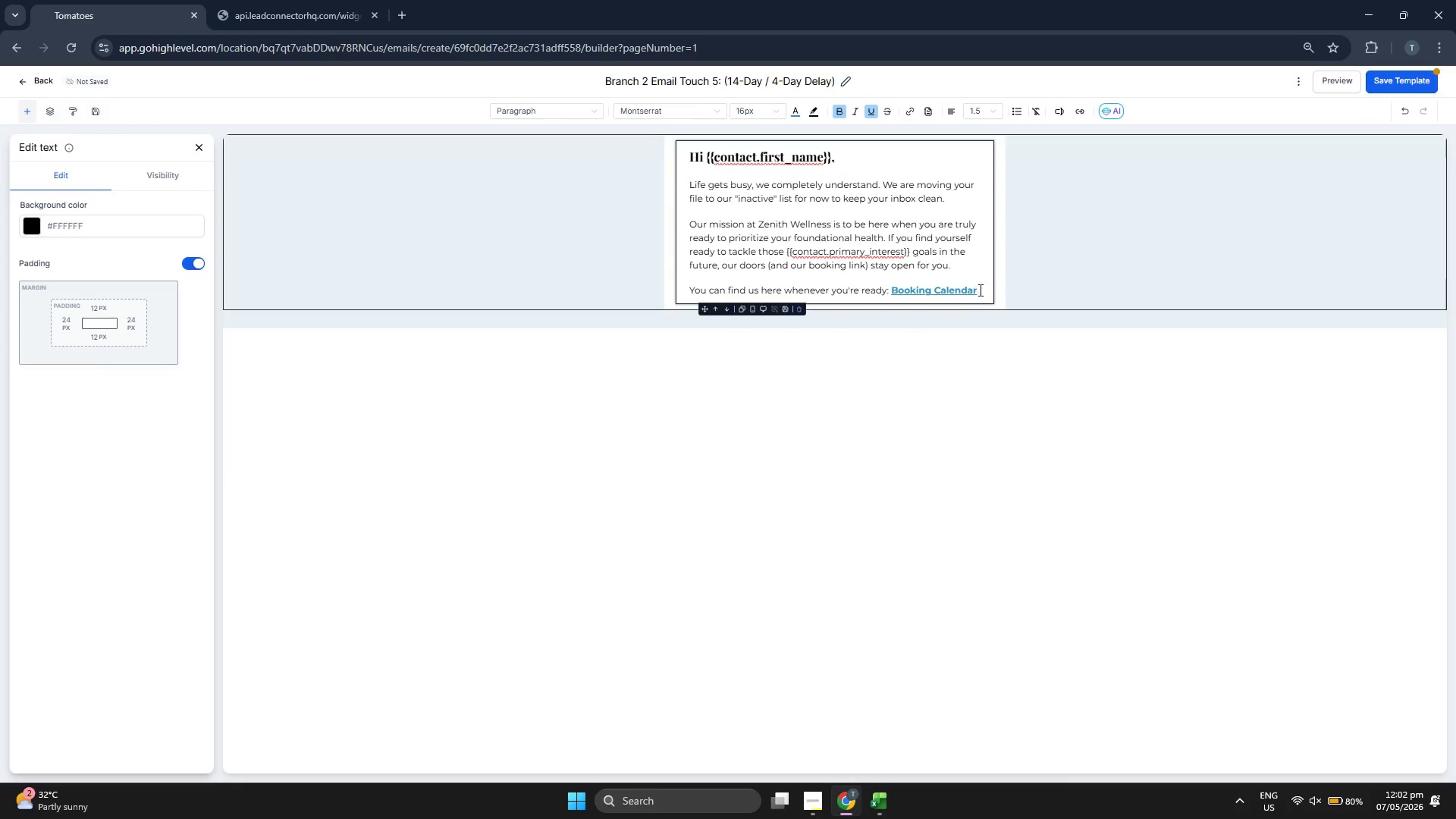 
left_click([980, 288])
 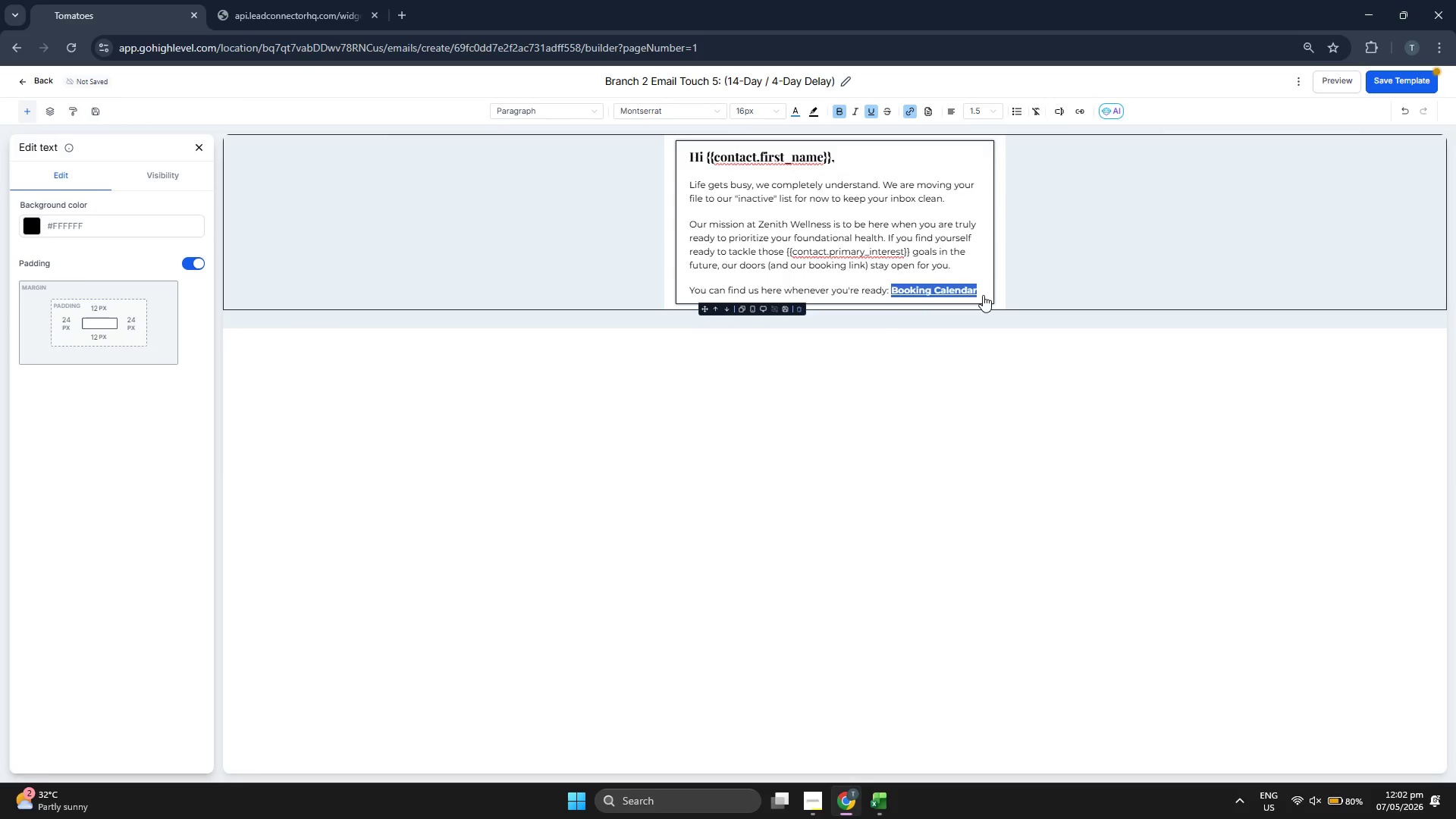 
double_click([983, 292])
 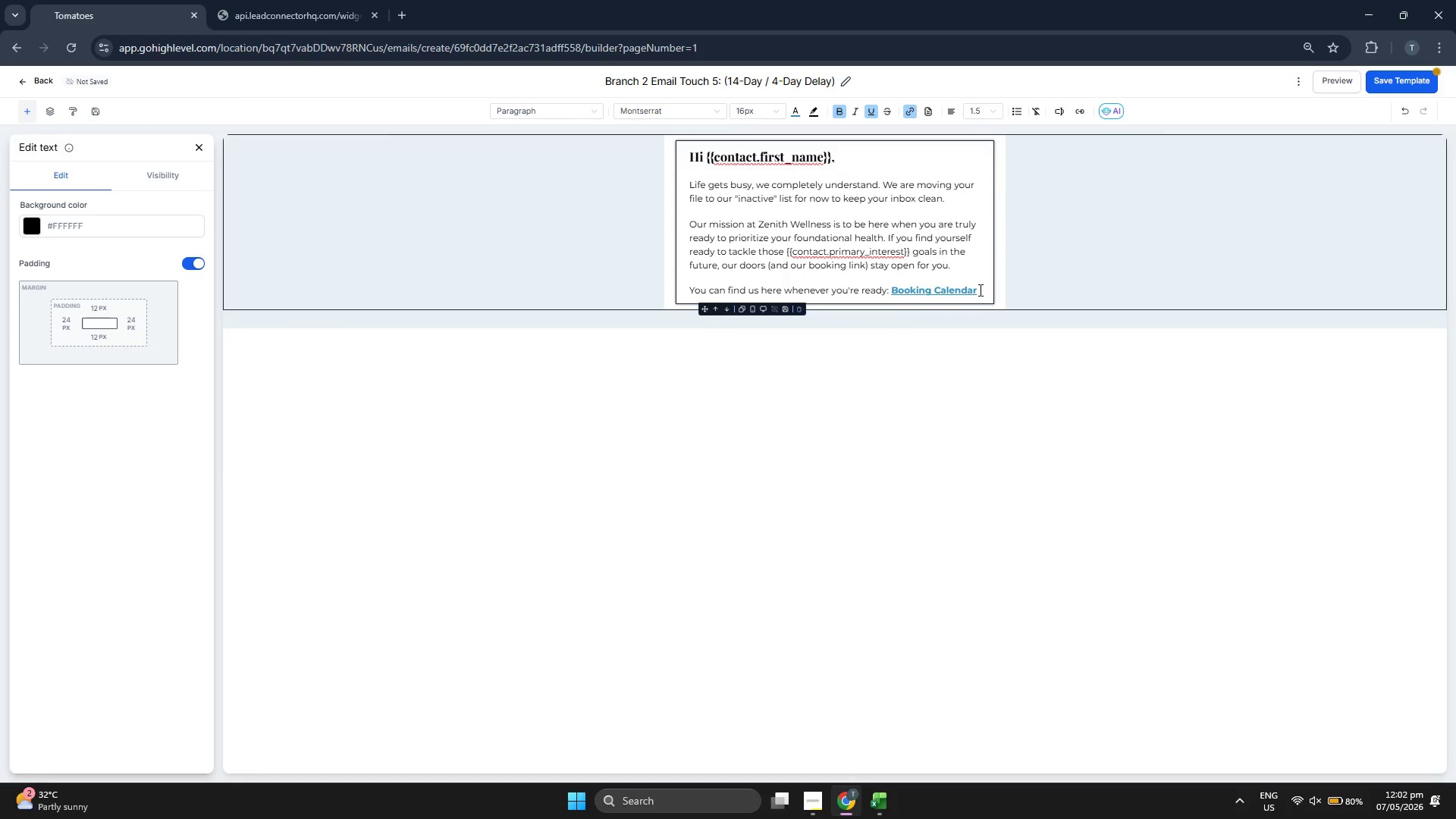 
triple_click([979, 290])
 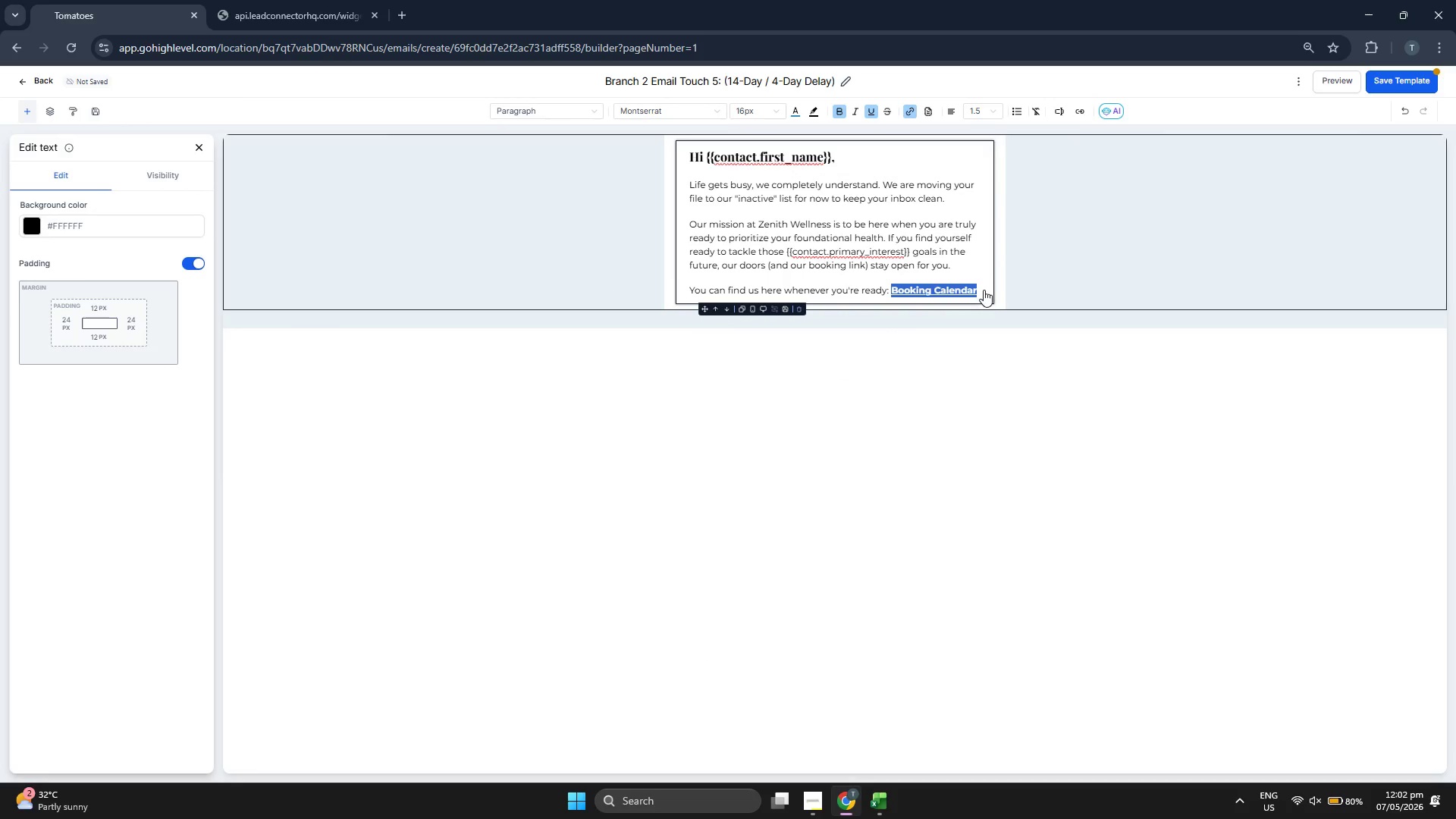 
left_click([962, 290])
 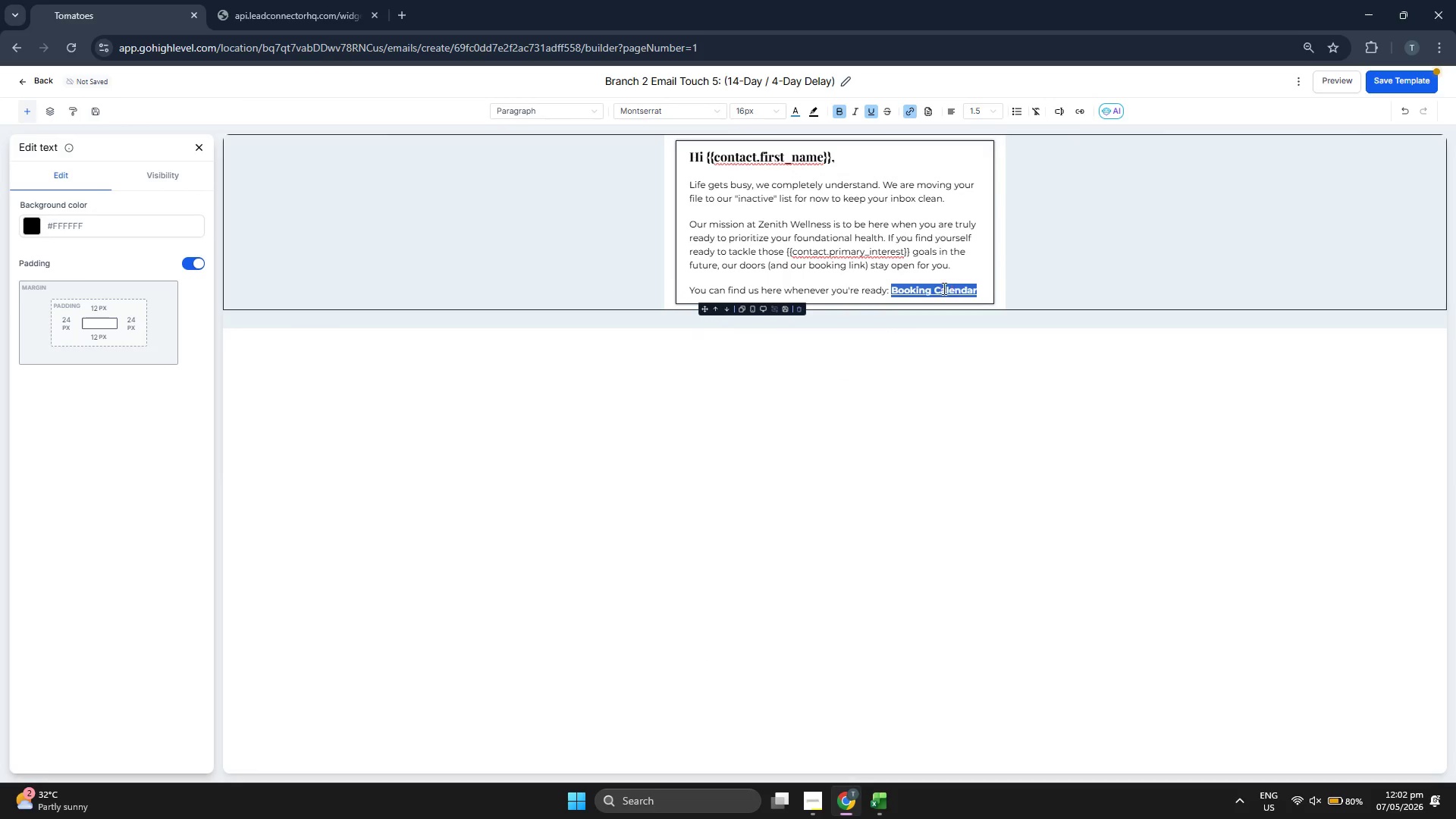 
left_click([888, 288])
 